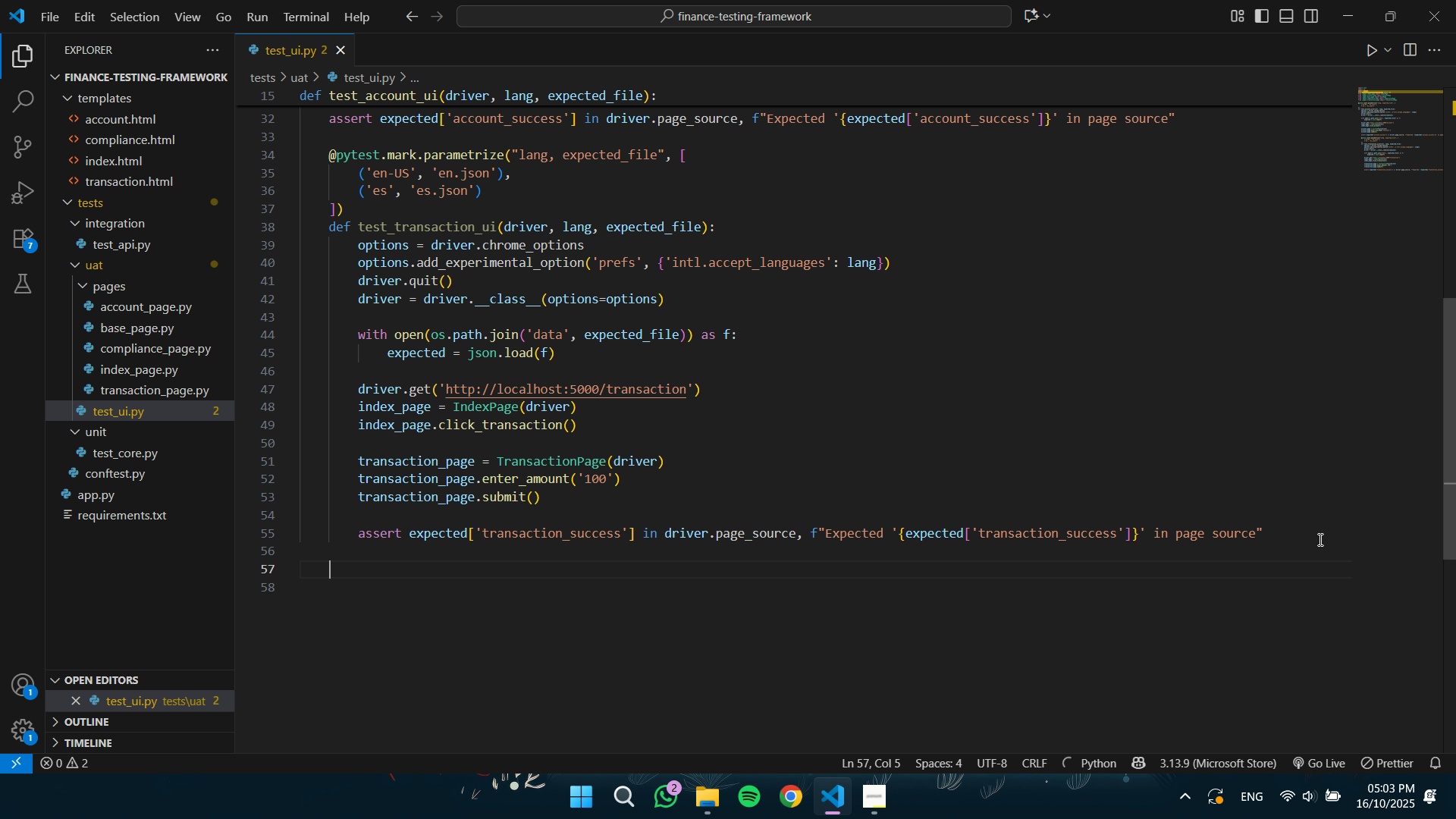 
key(Backspace)
 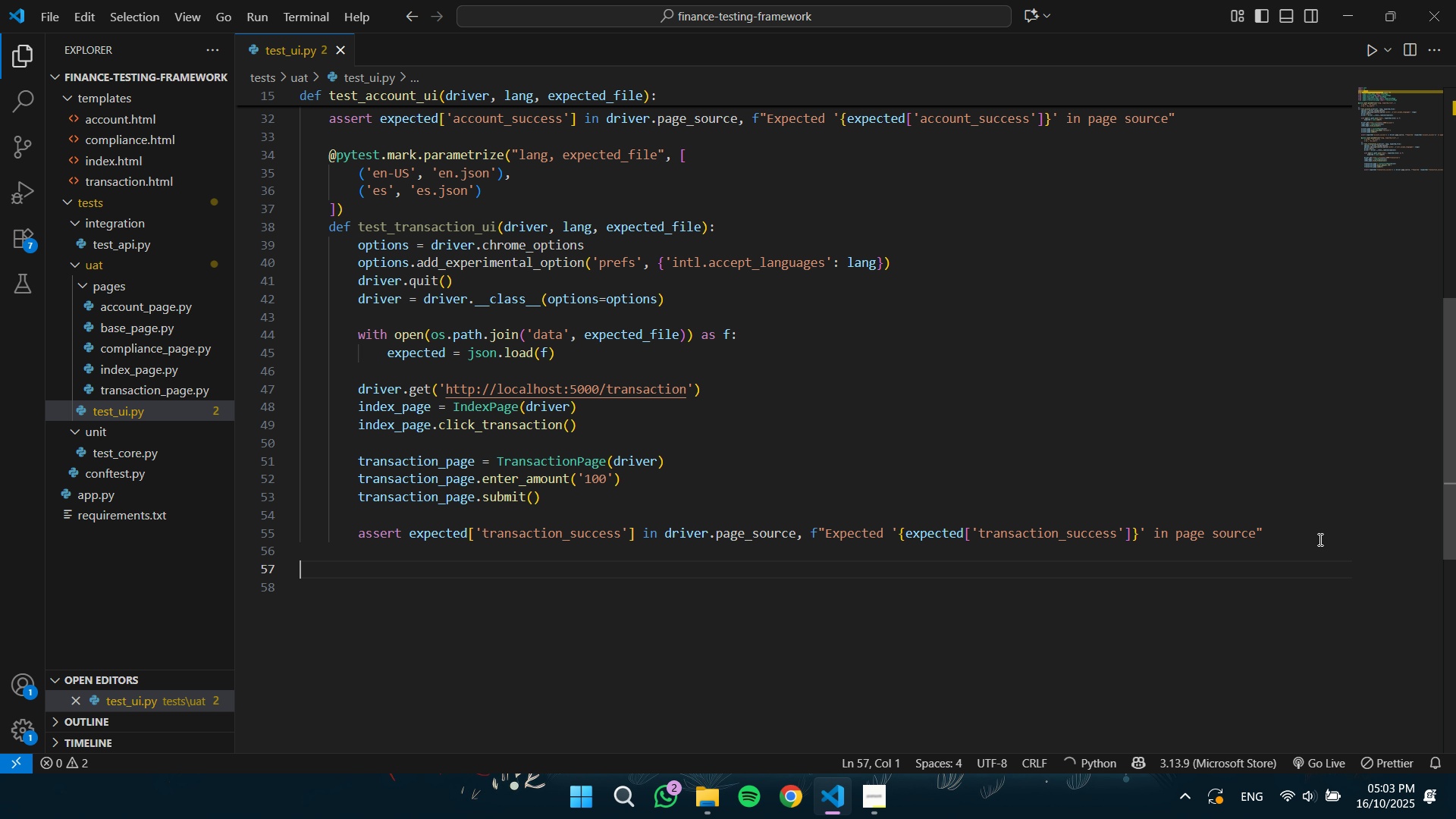 
key(Tab)
 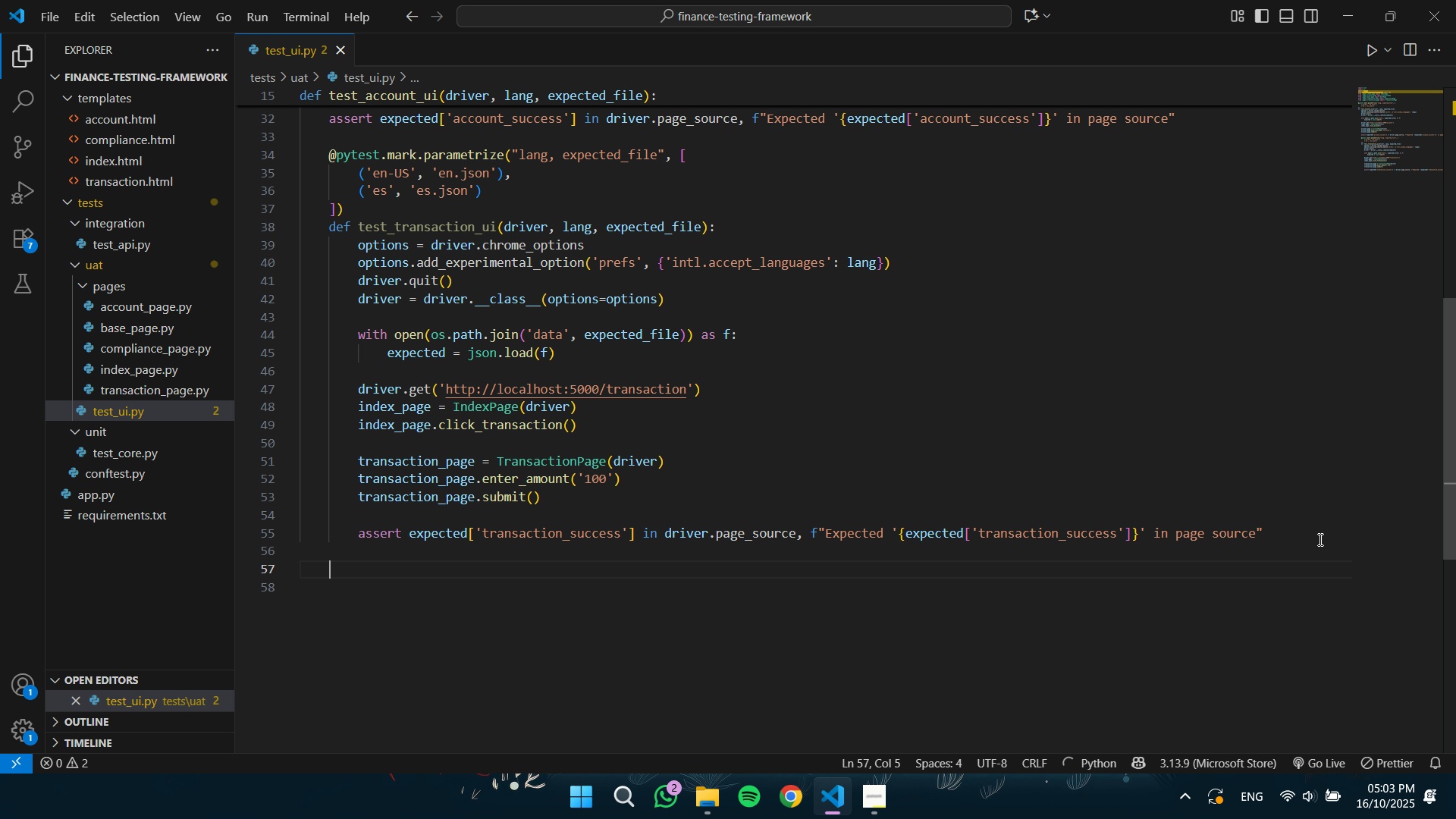 
scroll: coordinate [748, 590], scroll_direction: up, amount: 11.0
 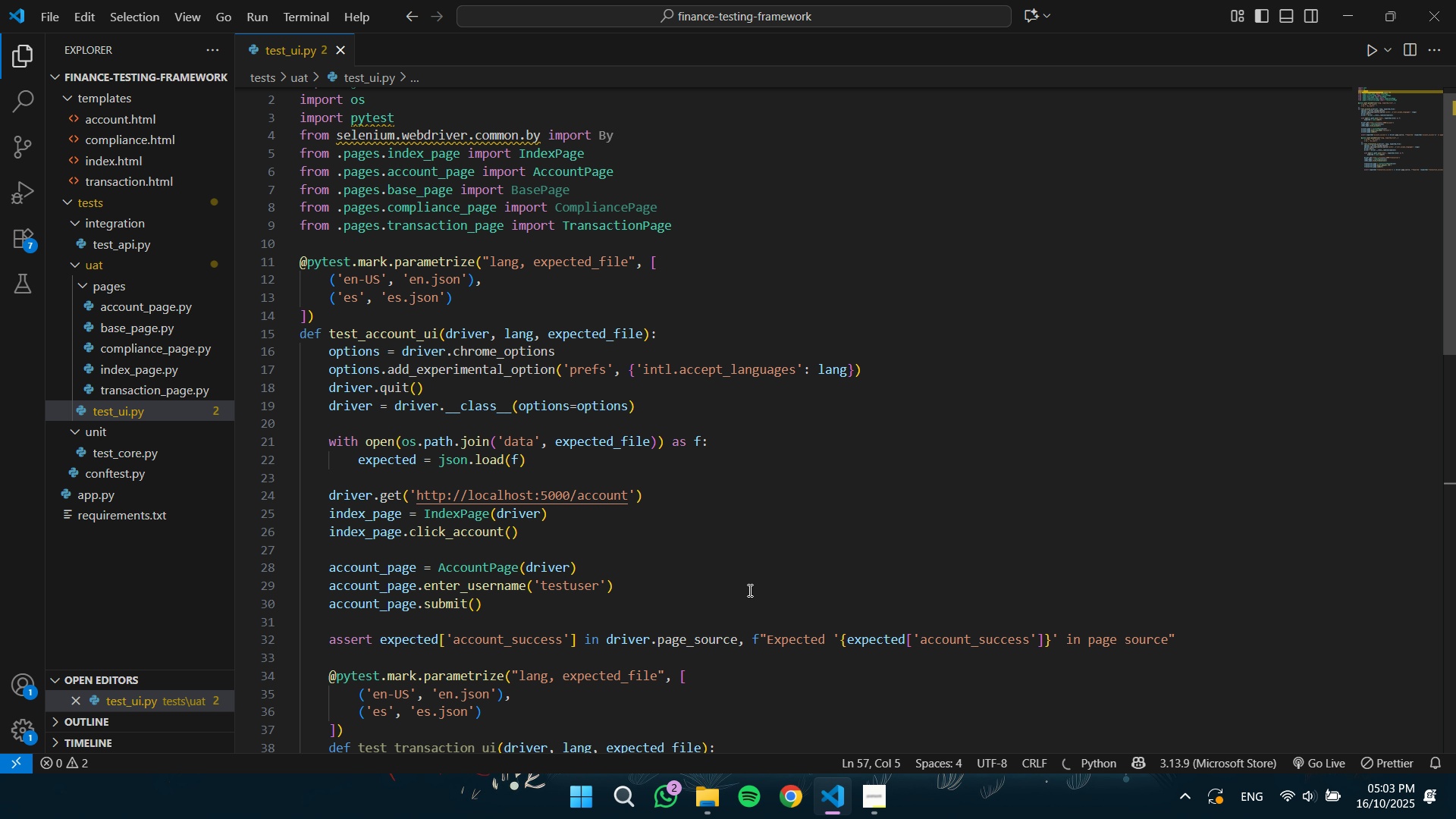 
wait(13.79)
 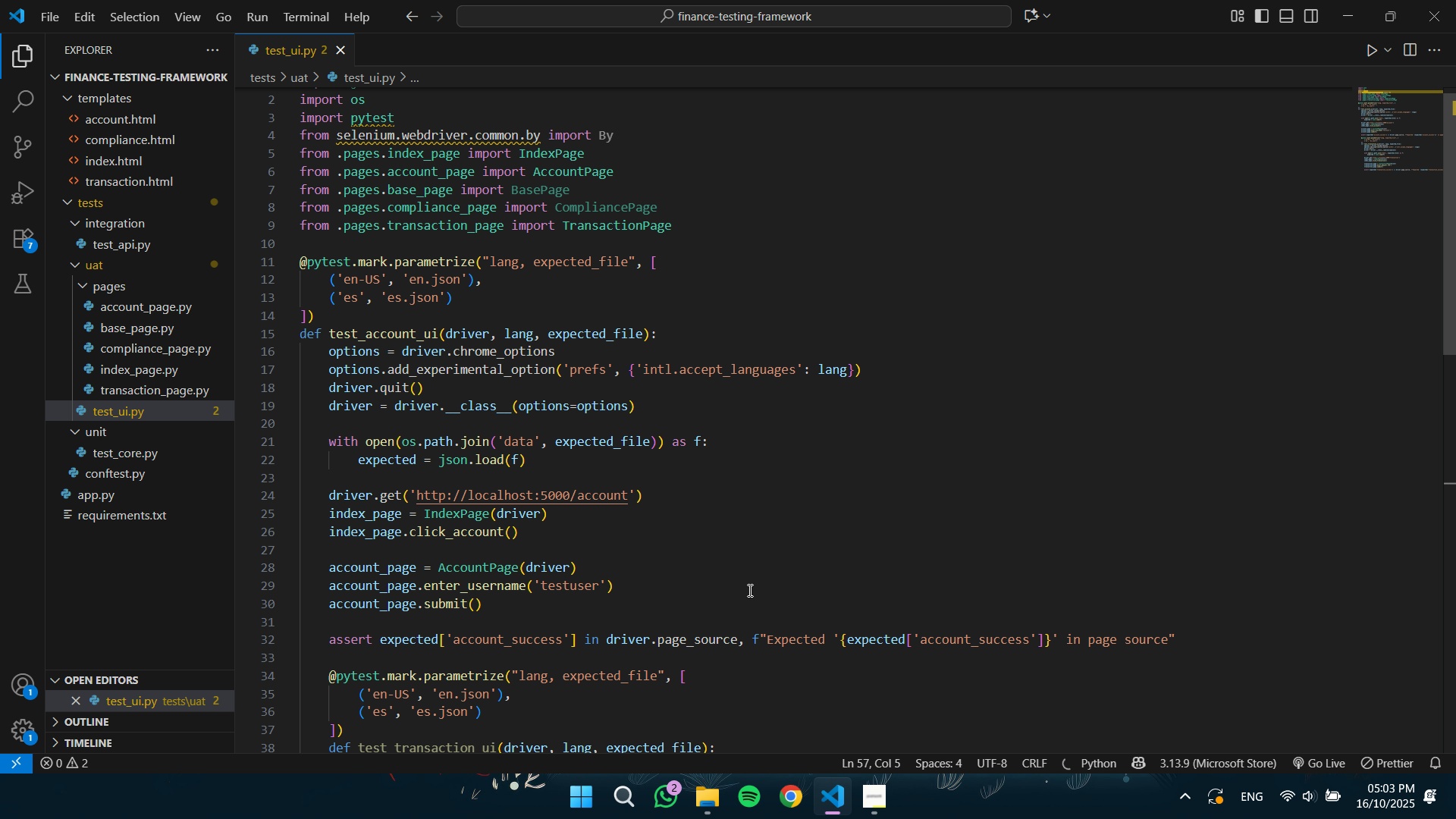 
scroll: coordinate [617, 388], scroll_direction: down, amount: 3.0
 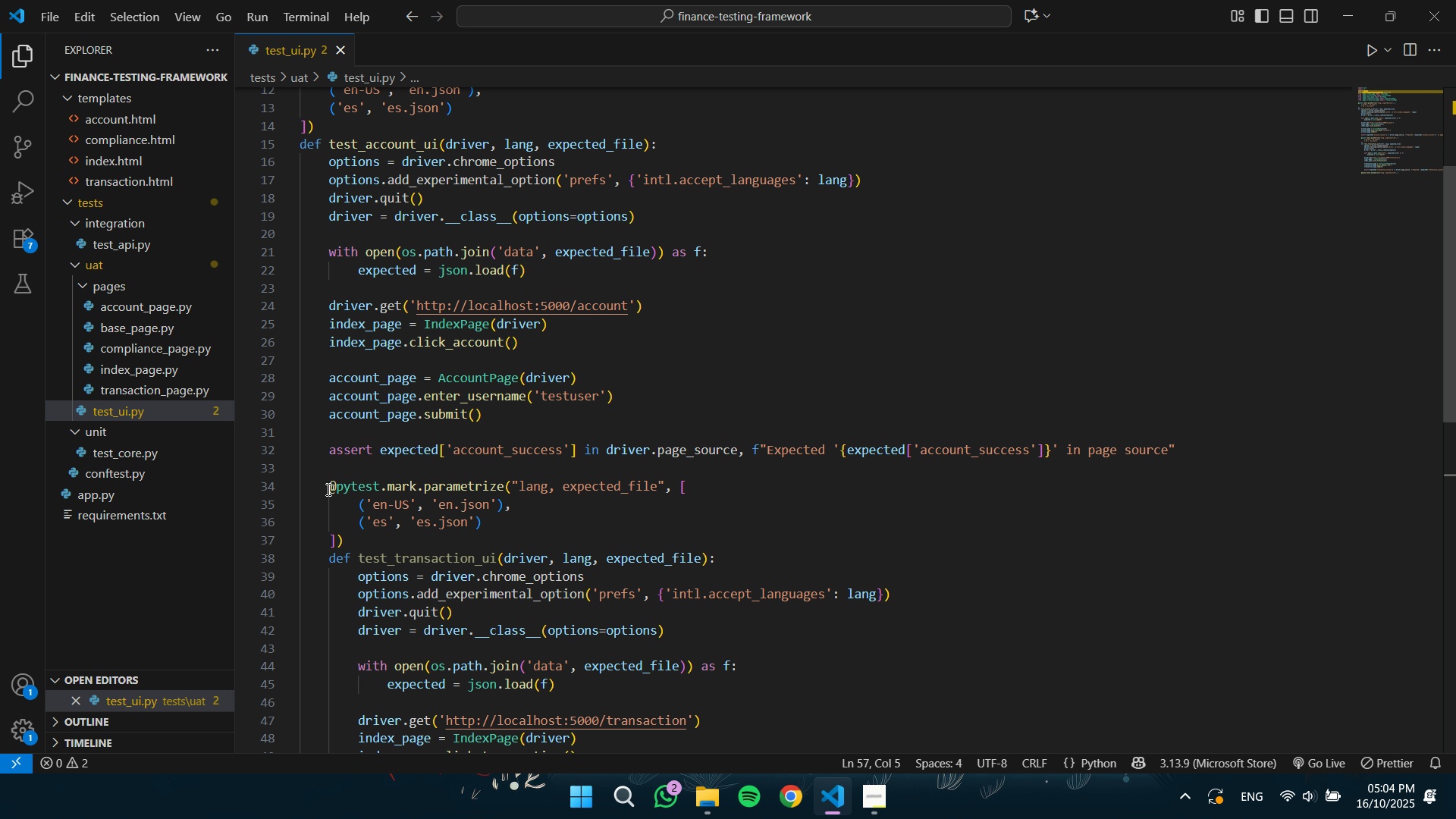 
left_click_drag(start_coordinate=[327, 489], to_coordinate=[1383, 532])
 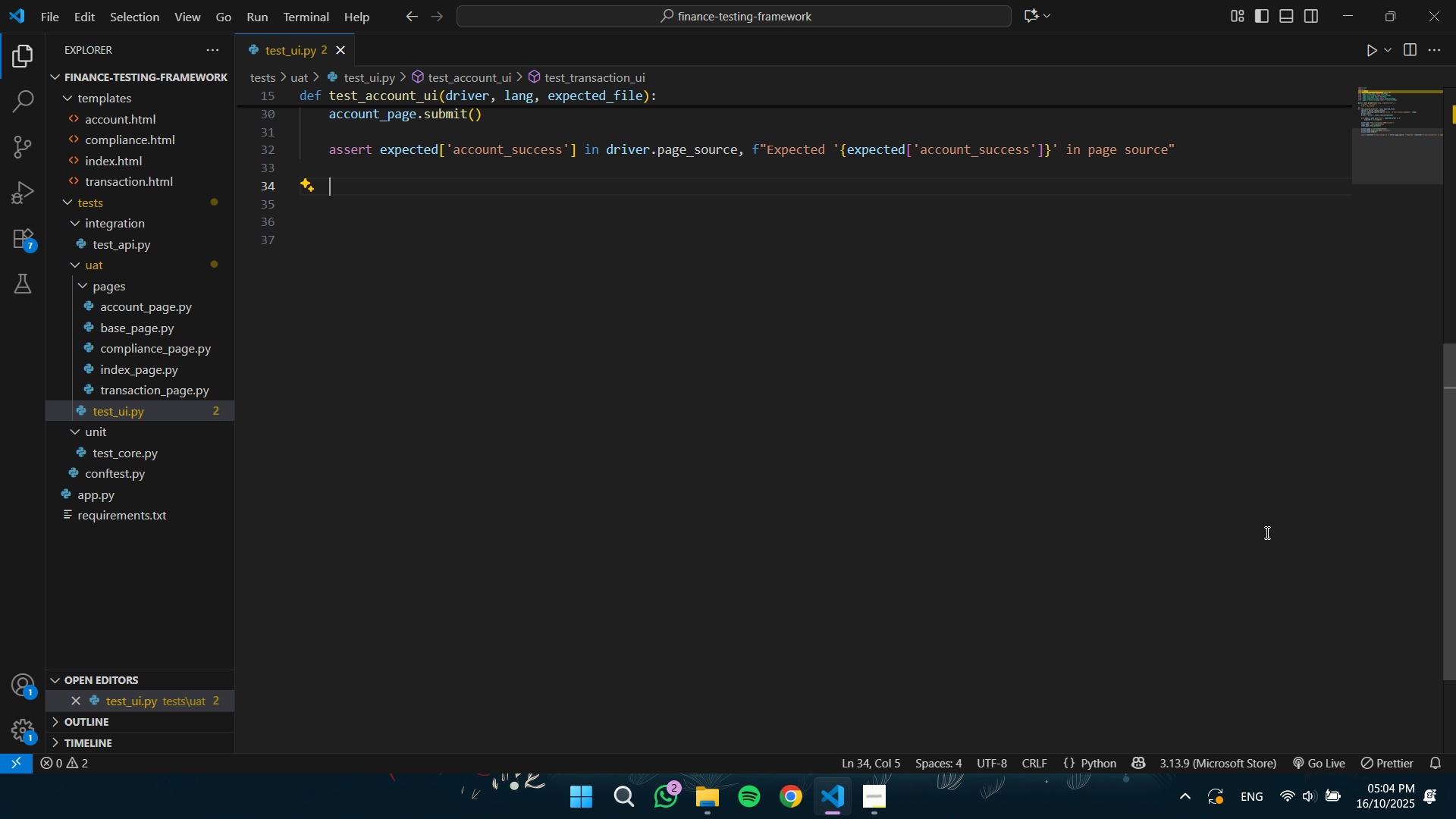 
scroll: coordinate [398, 630], scroll_direction: down, amount: 7.0
 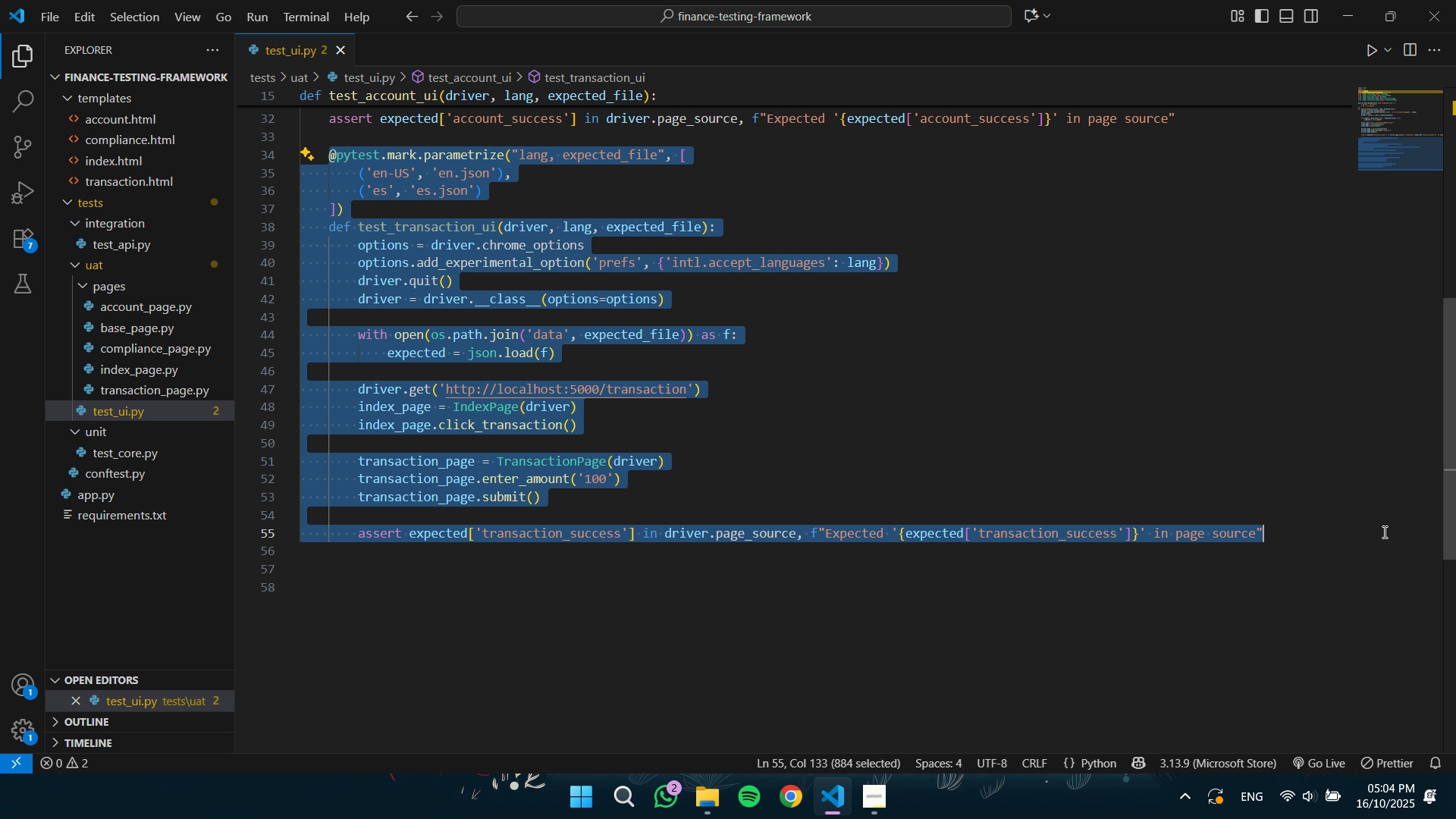 
key(Control+X)
 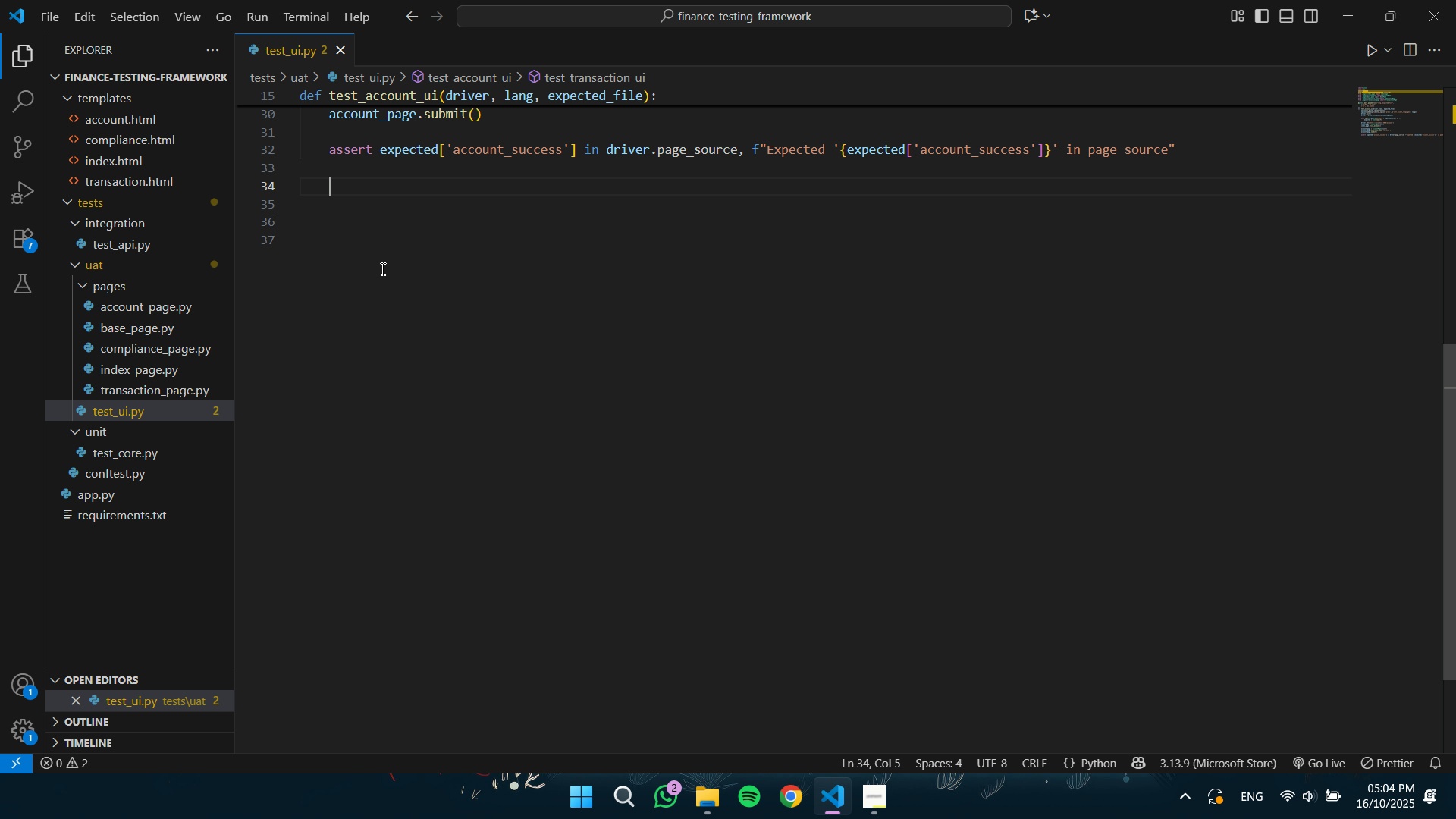 
scroll: coordinate [458, 346], scroll_direction: up, amount: 5.0
 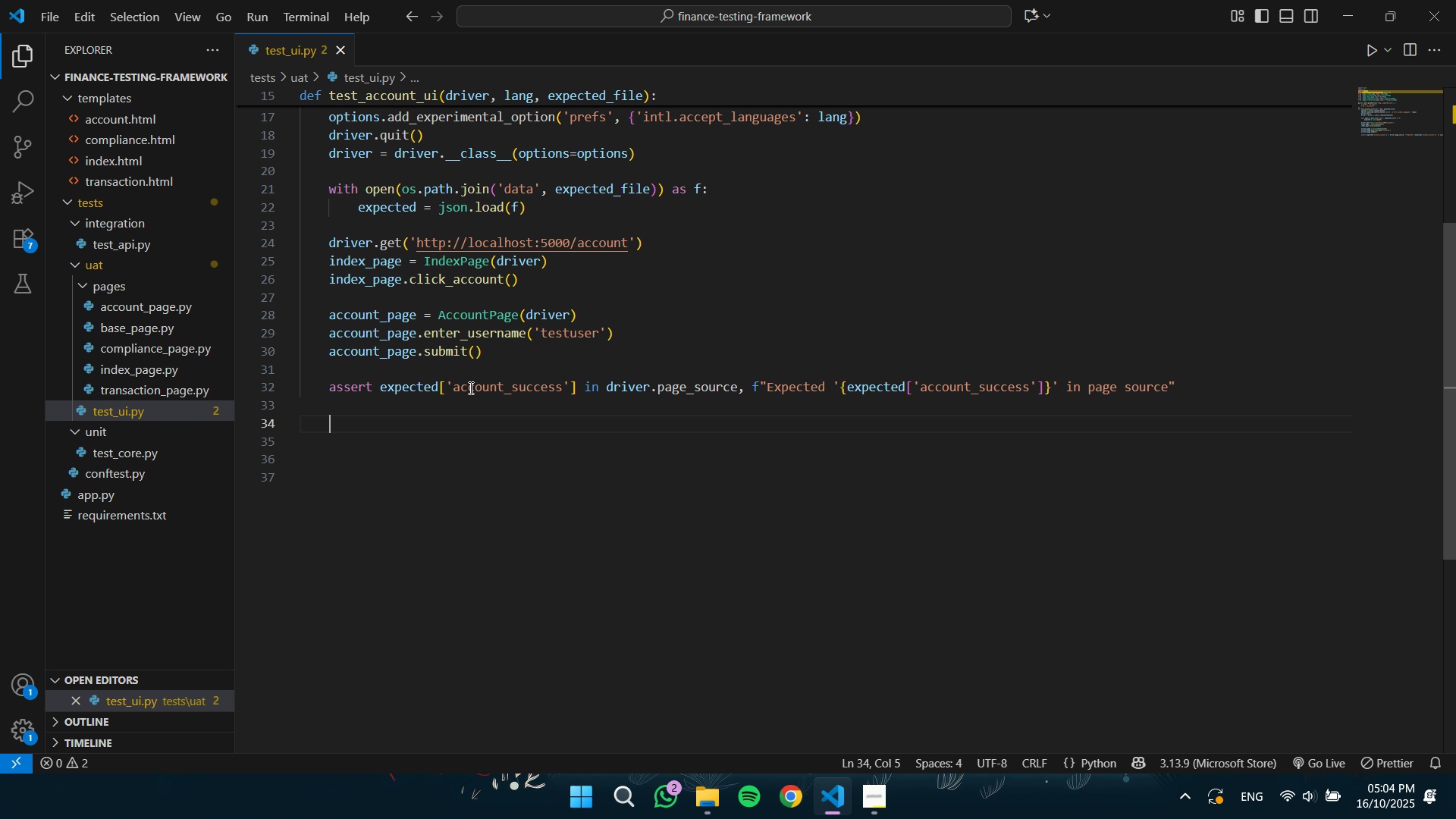 
key(Backspace)
 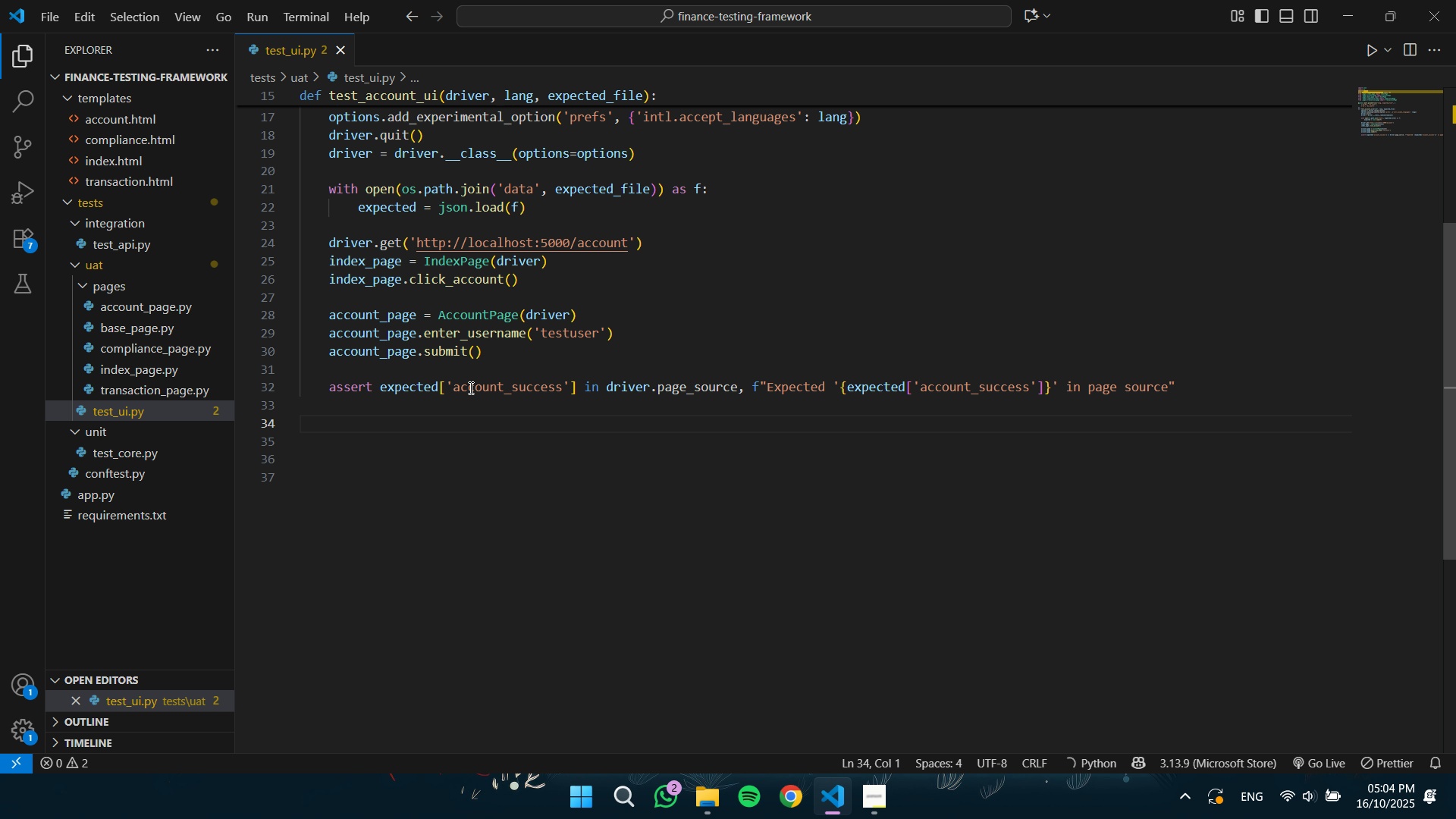 
key(Control+V)
 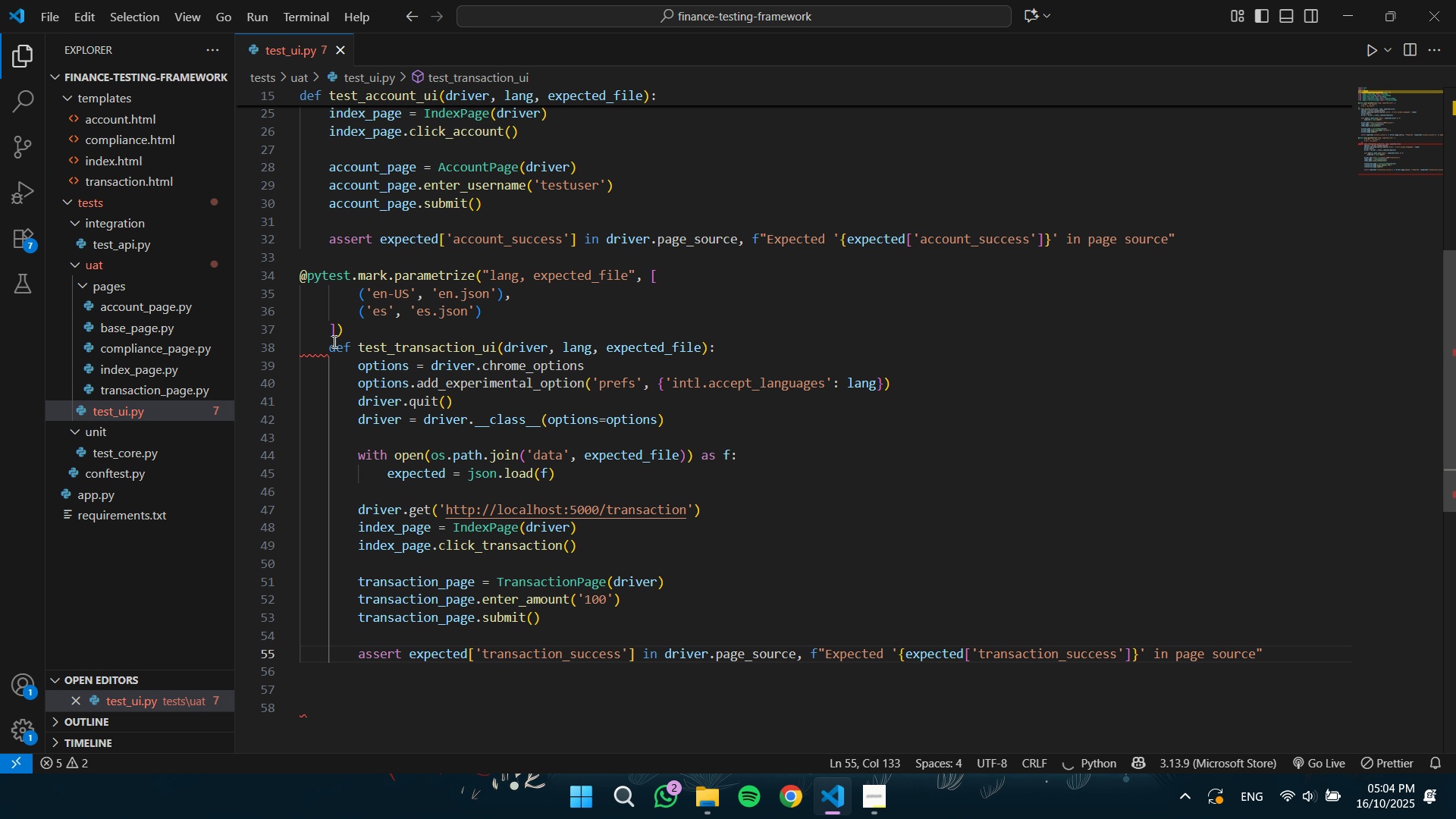 
left_click([329, 356])
 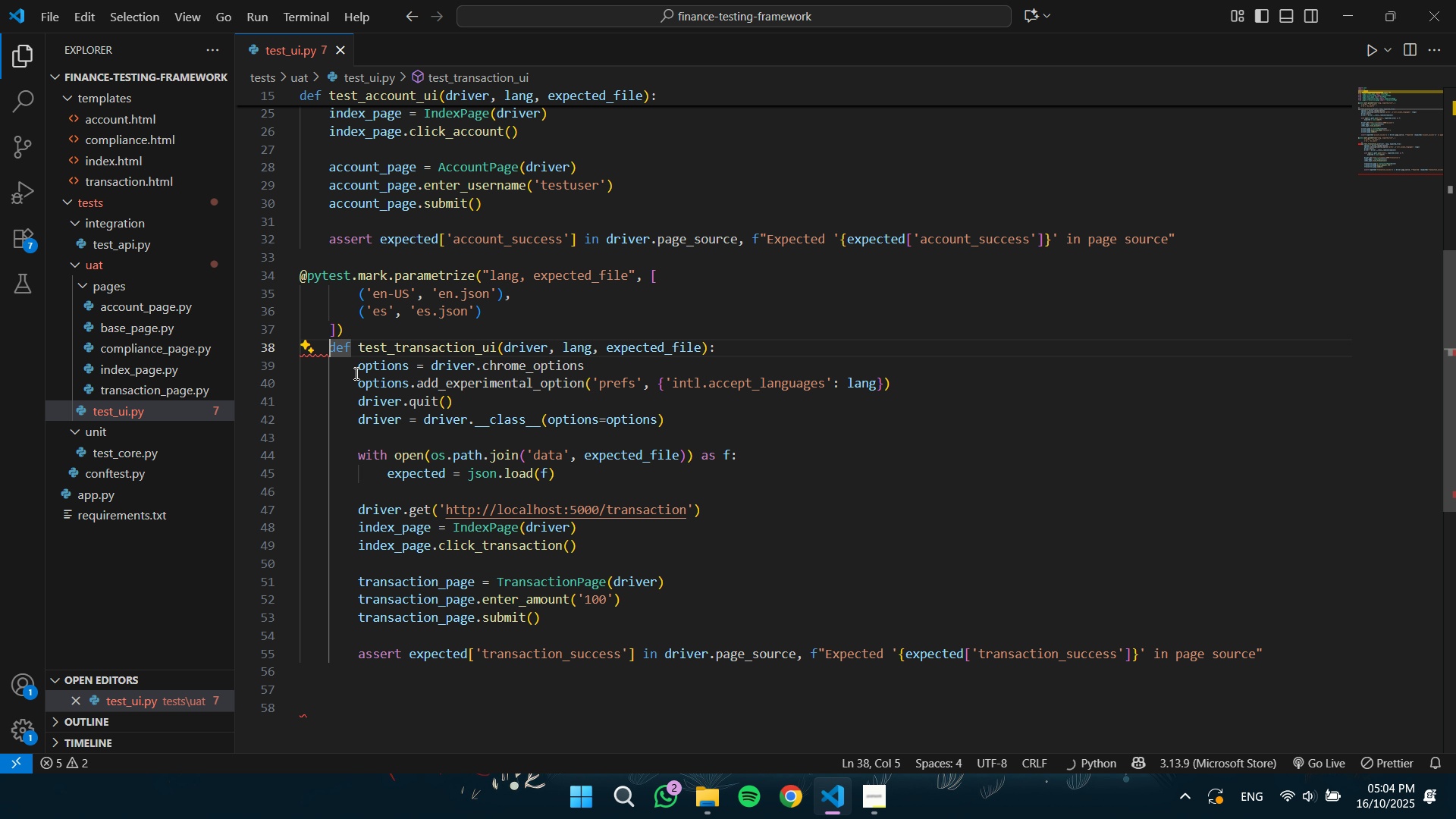 
key(Backspace)
 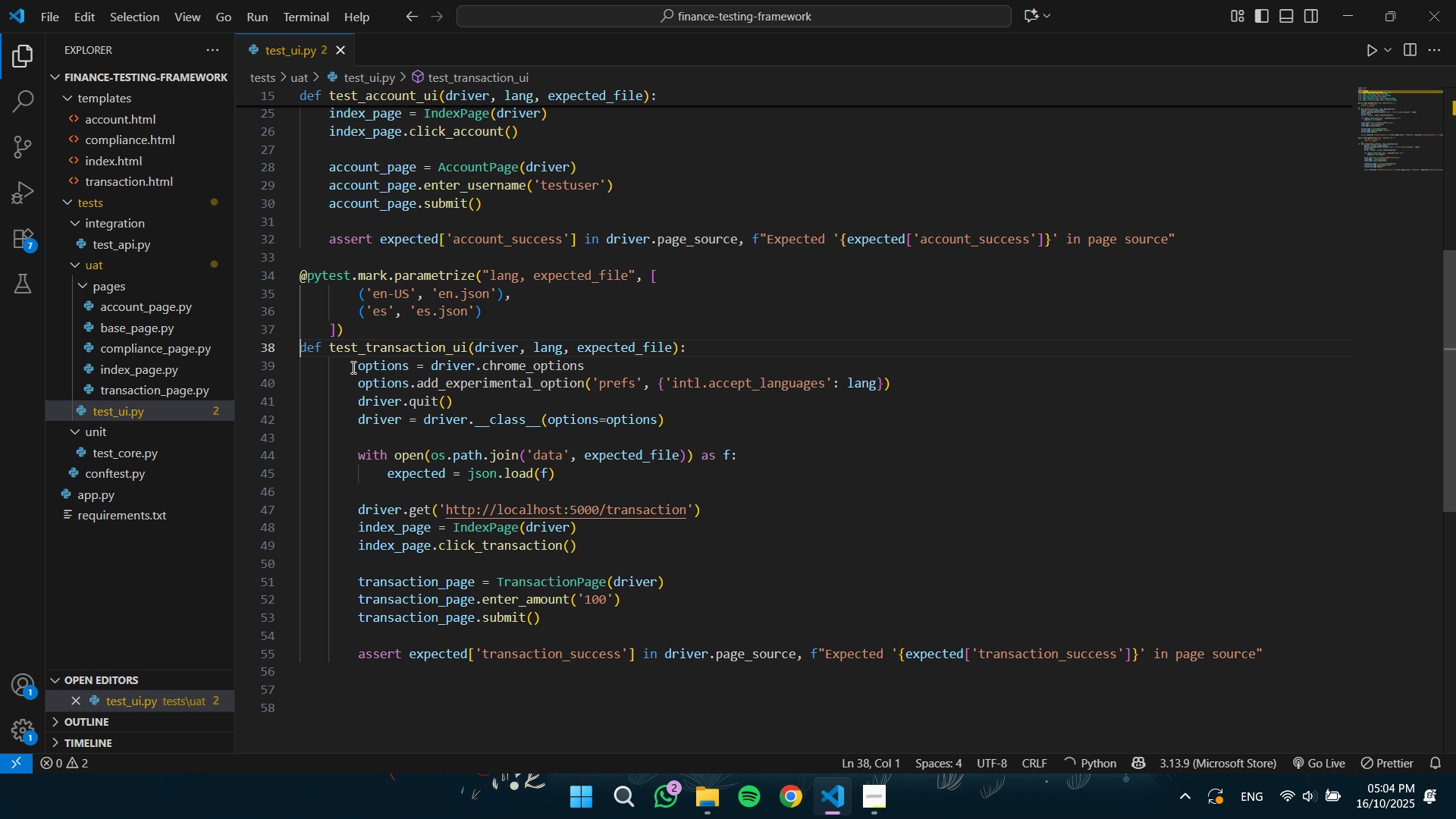 
left_click([361, 370])
 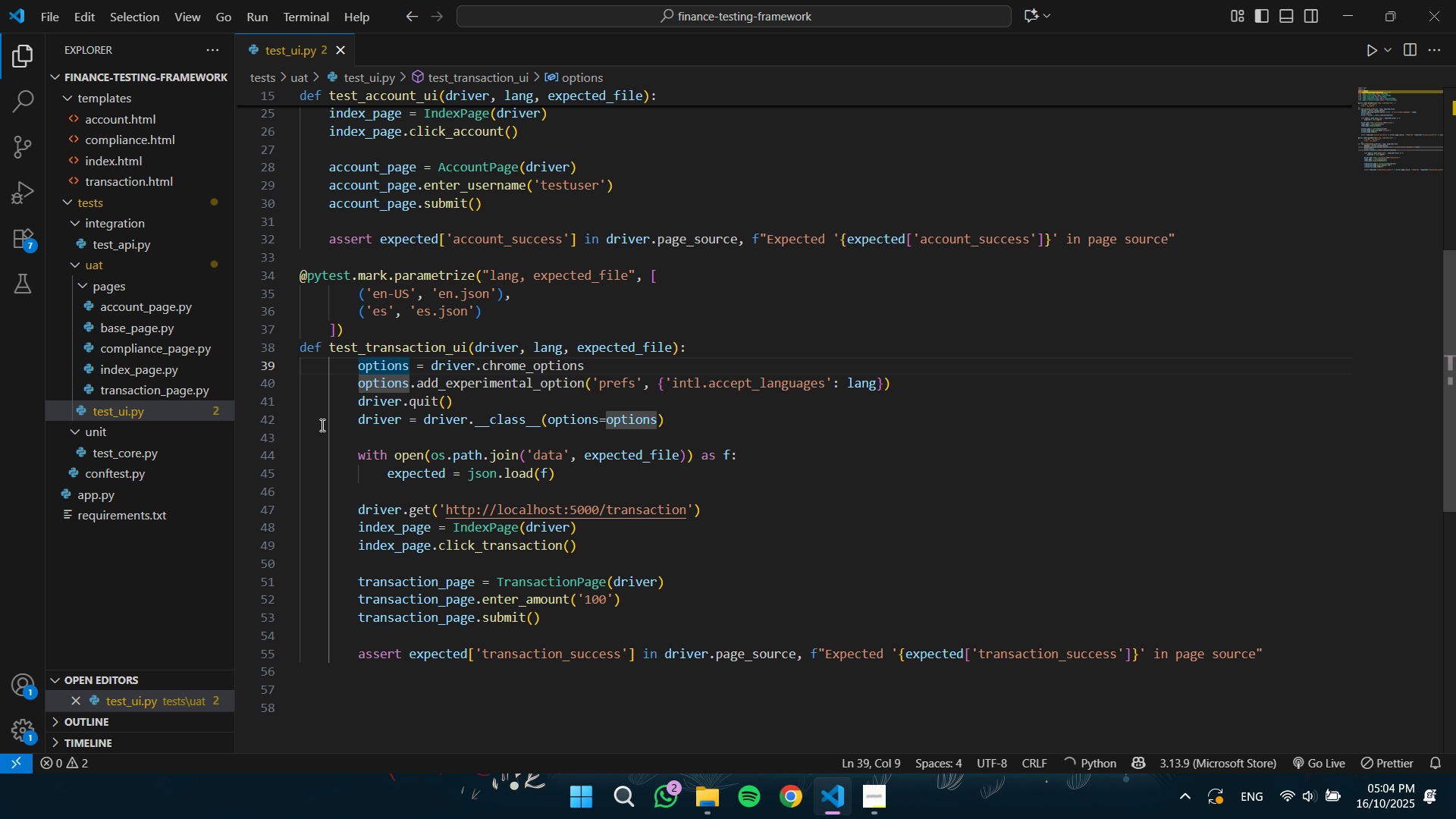 
hold_key(key=AltLeft, duration=1.52)
left_click([358, 387])
 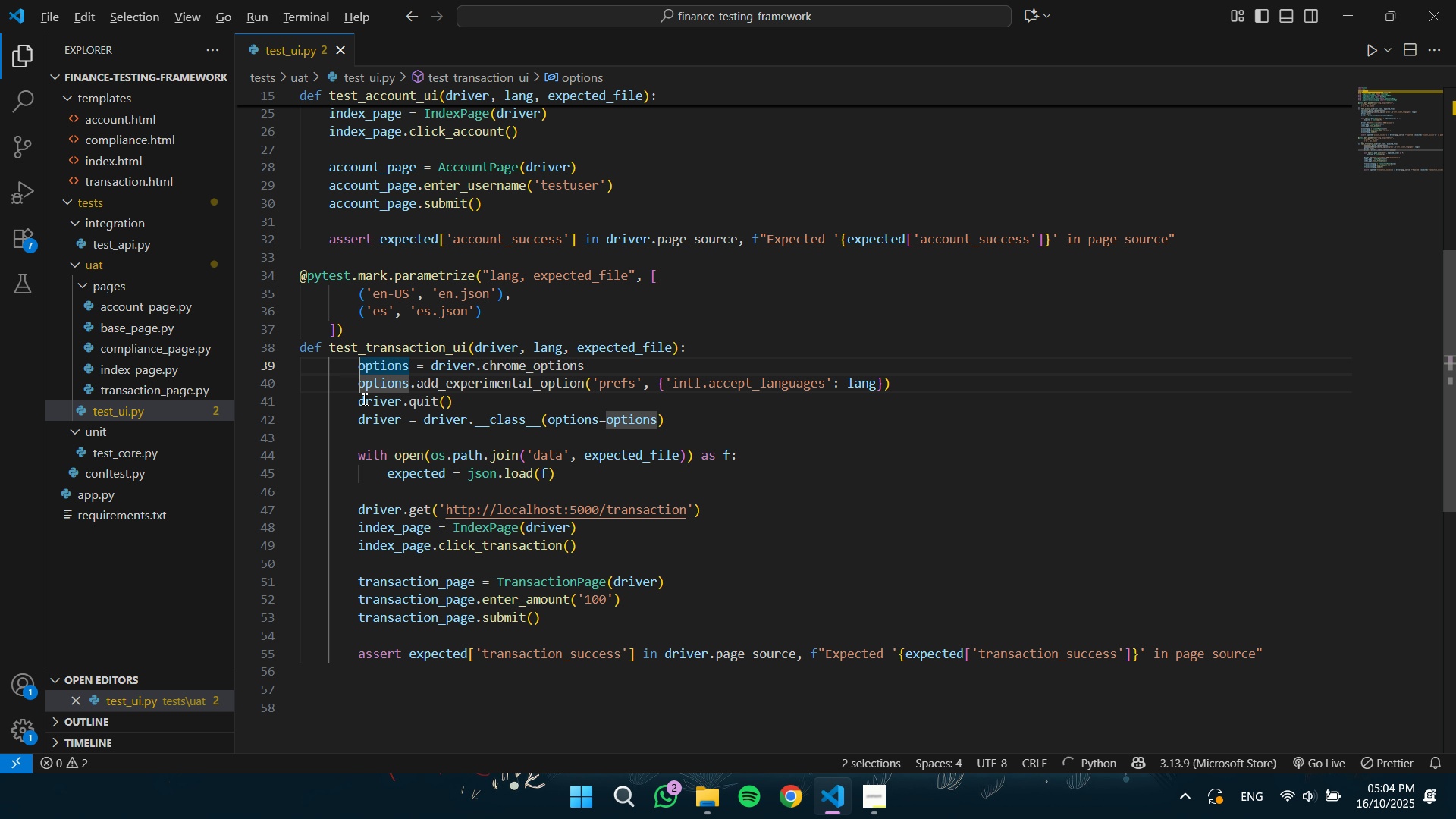 
hold_key(key=AltLeft, duration=1.52)
left_click([354, 402])
 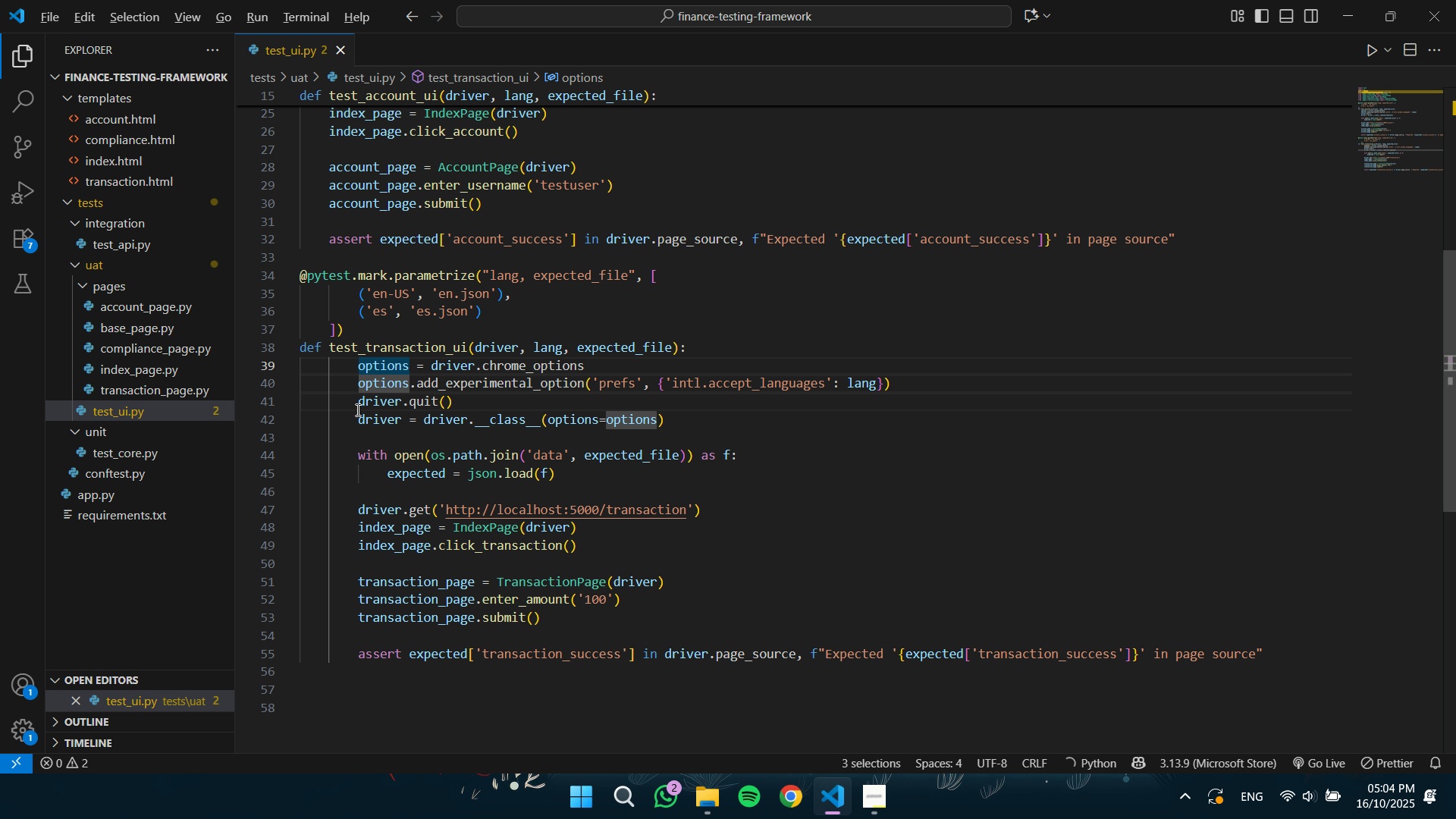 
hold_key(key=AltLeft, duration=1.52)
left_click([353, 404])
 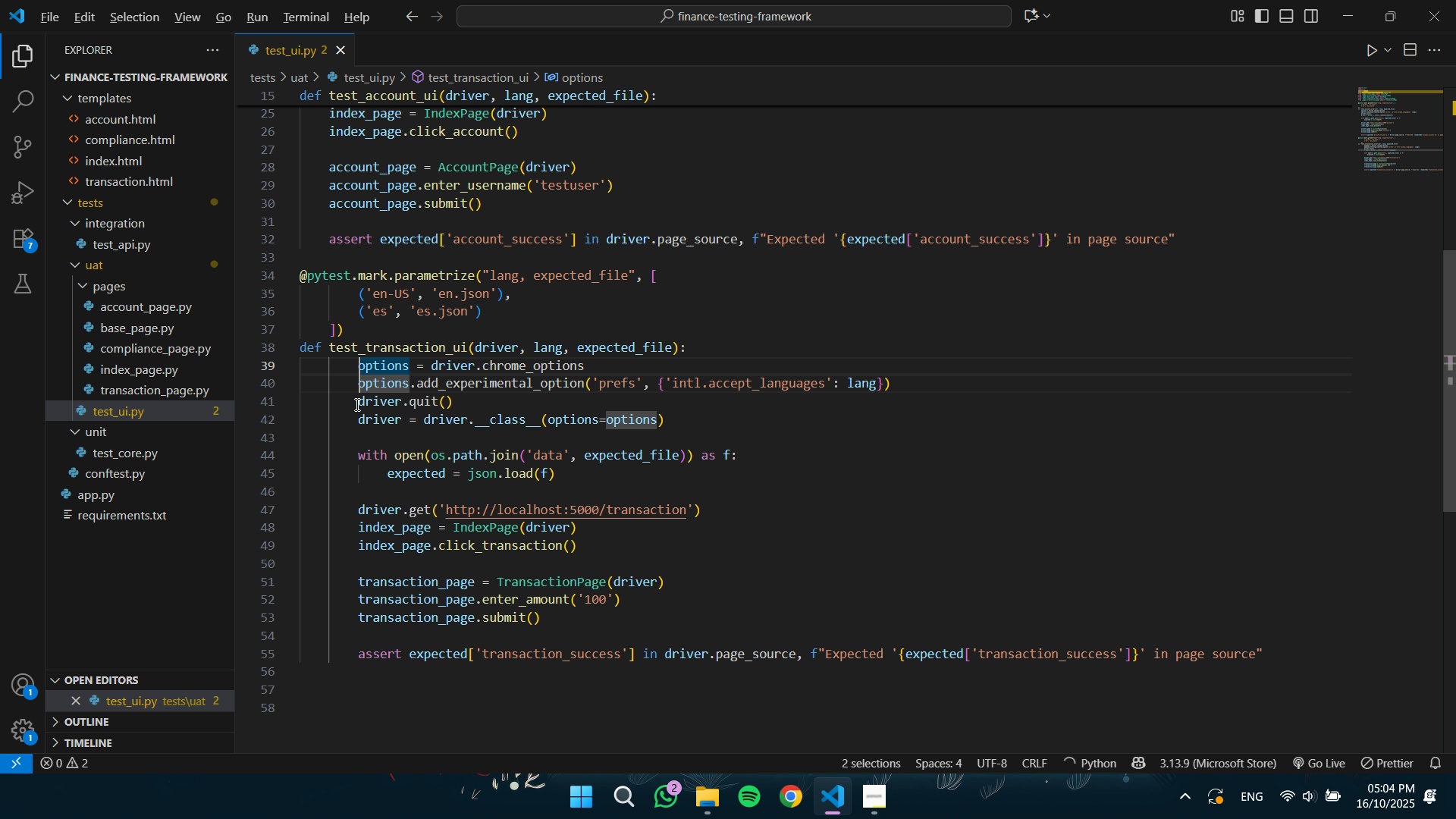 
left_click([356, 404])
 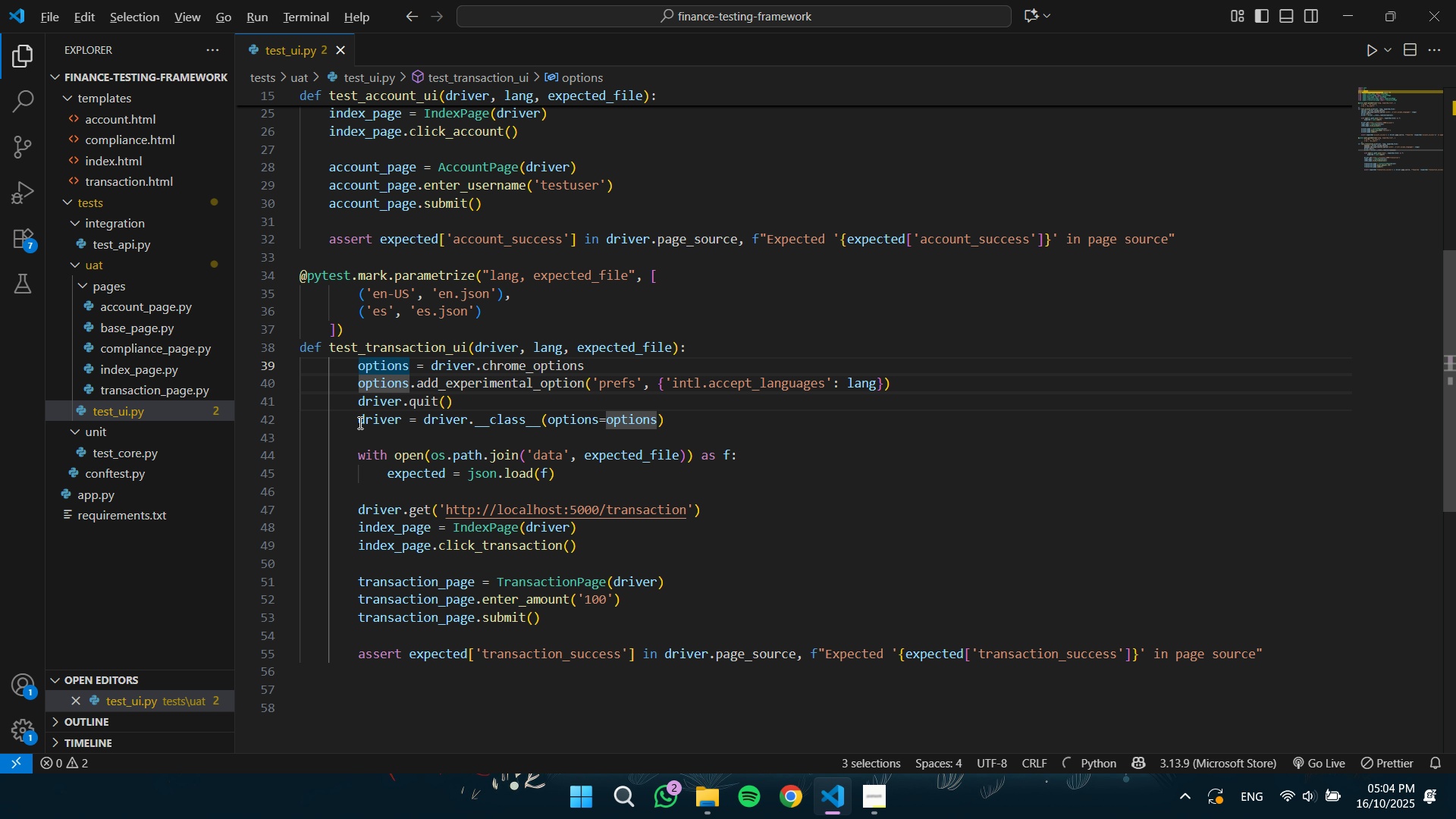 
hold_key(key=AltLeft, duration=1.52)
left_click([359, 422])
 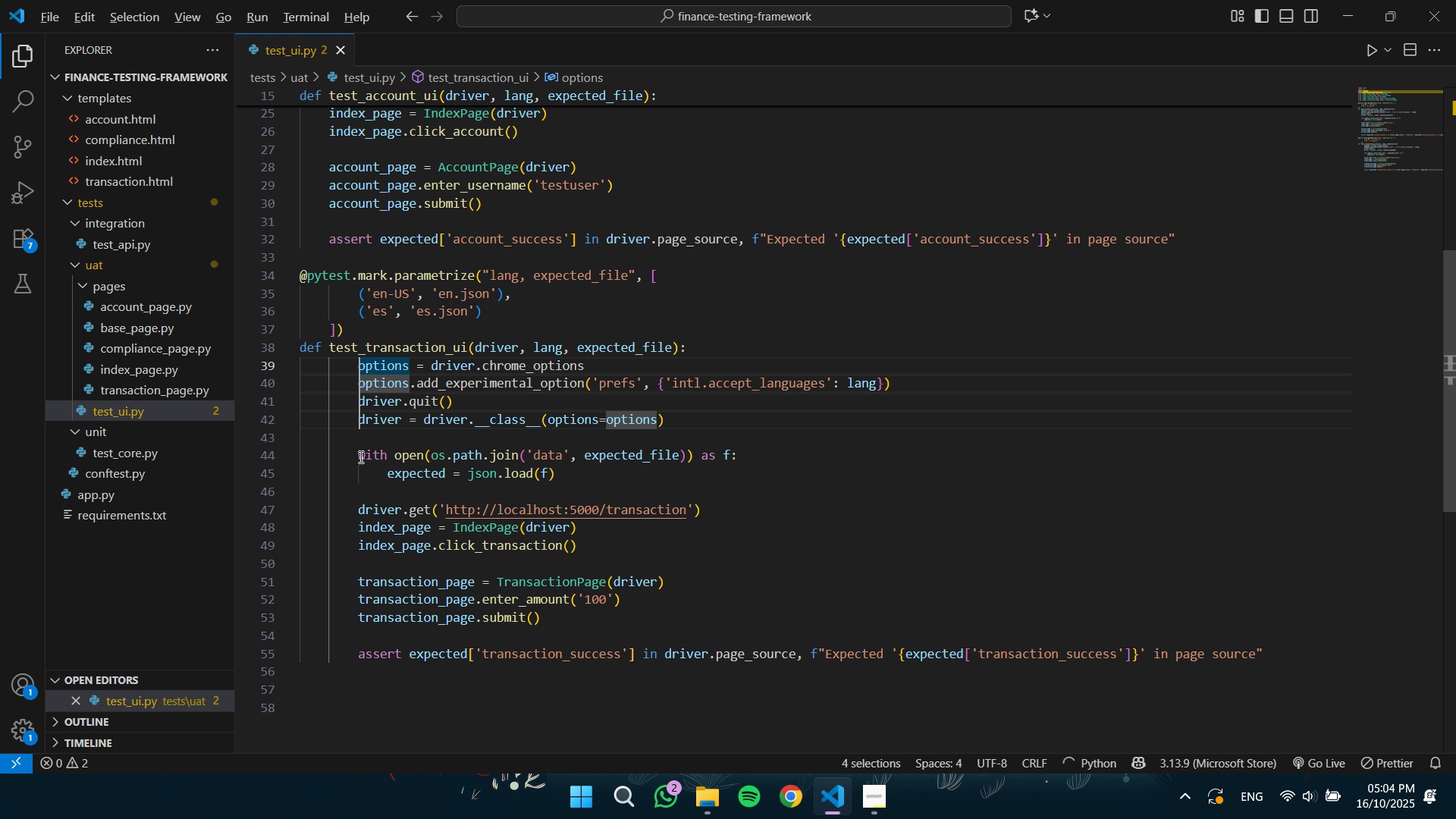 
left_click([358, 458])
 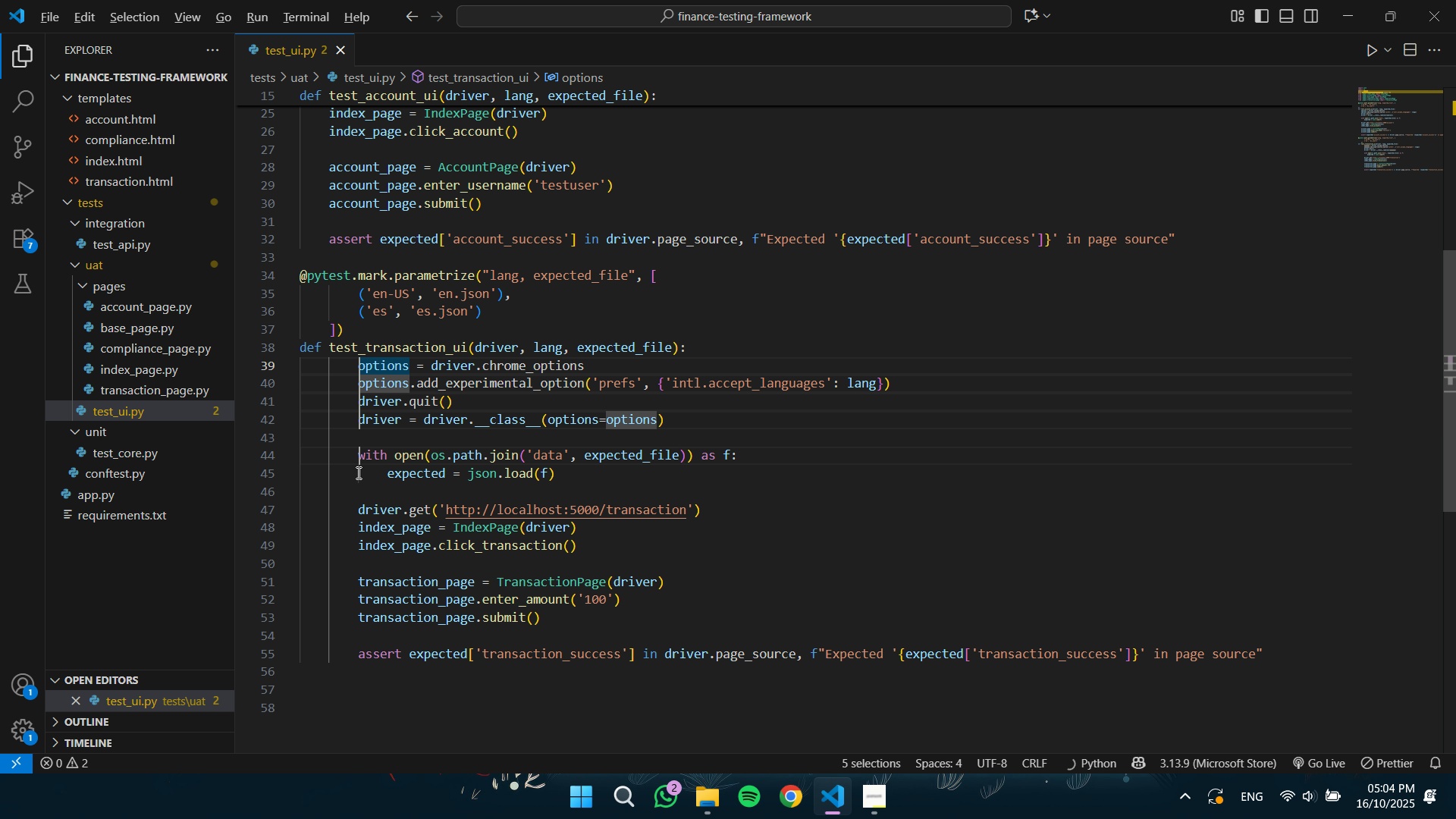 
hold_key(key=AltLeft, duration=1.52)
left_click([359, 477])
 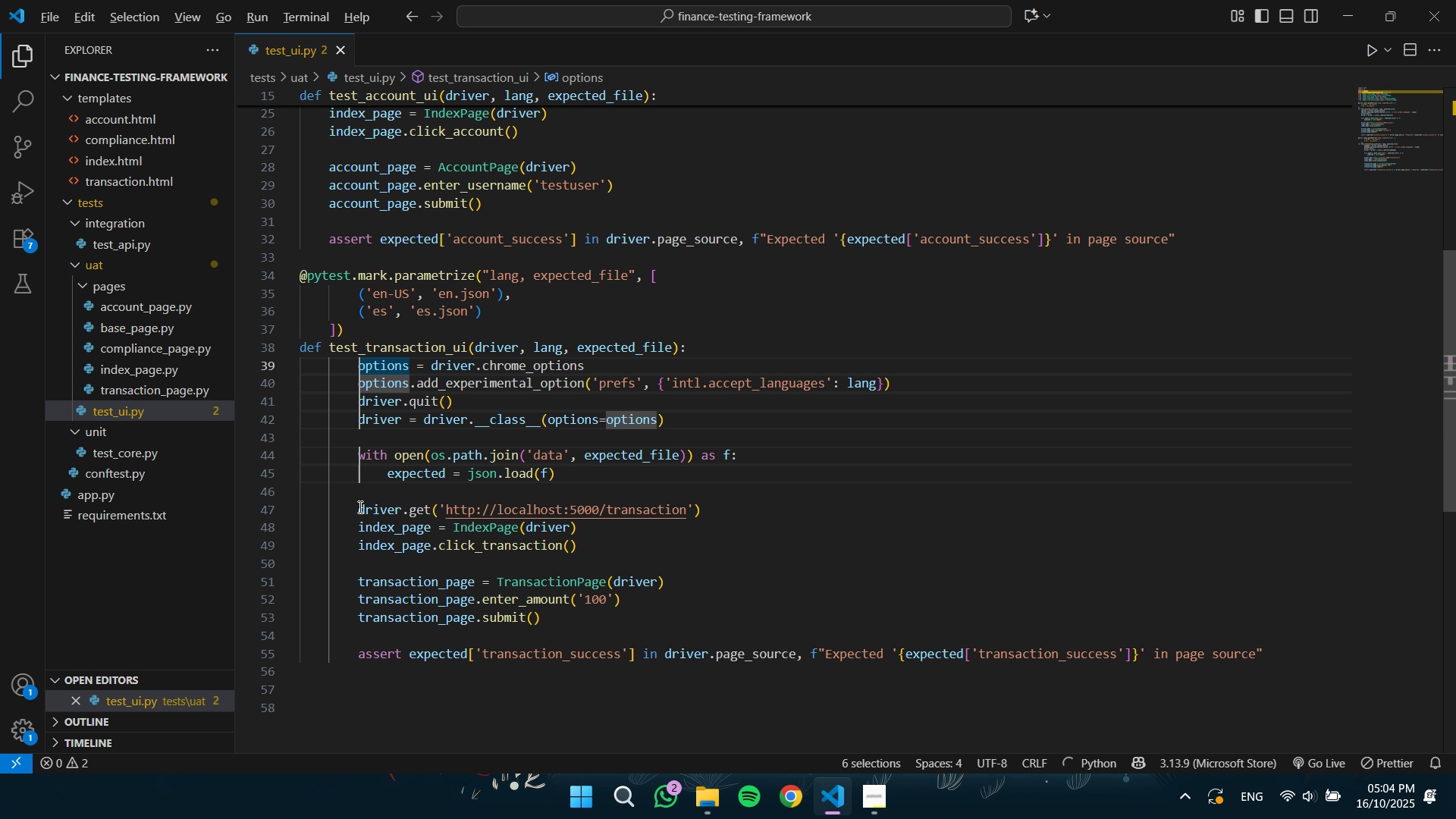 
hold_key(key=AltLeft, duration=1.52)
left_click([359, 507])
 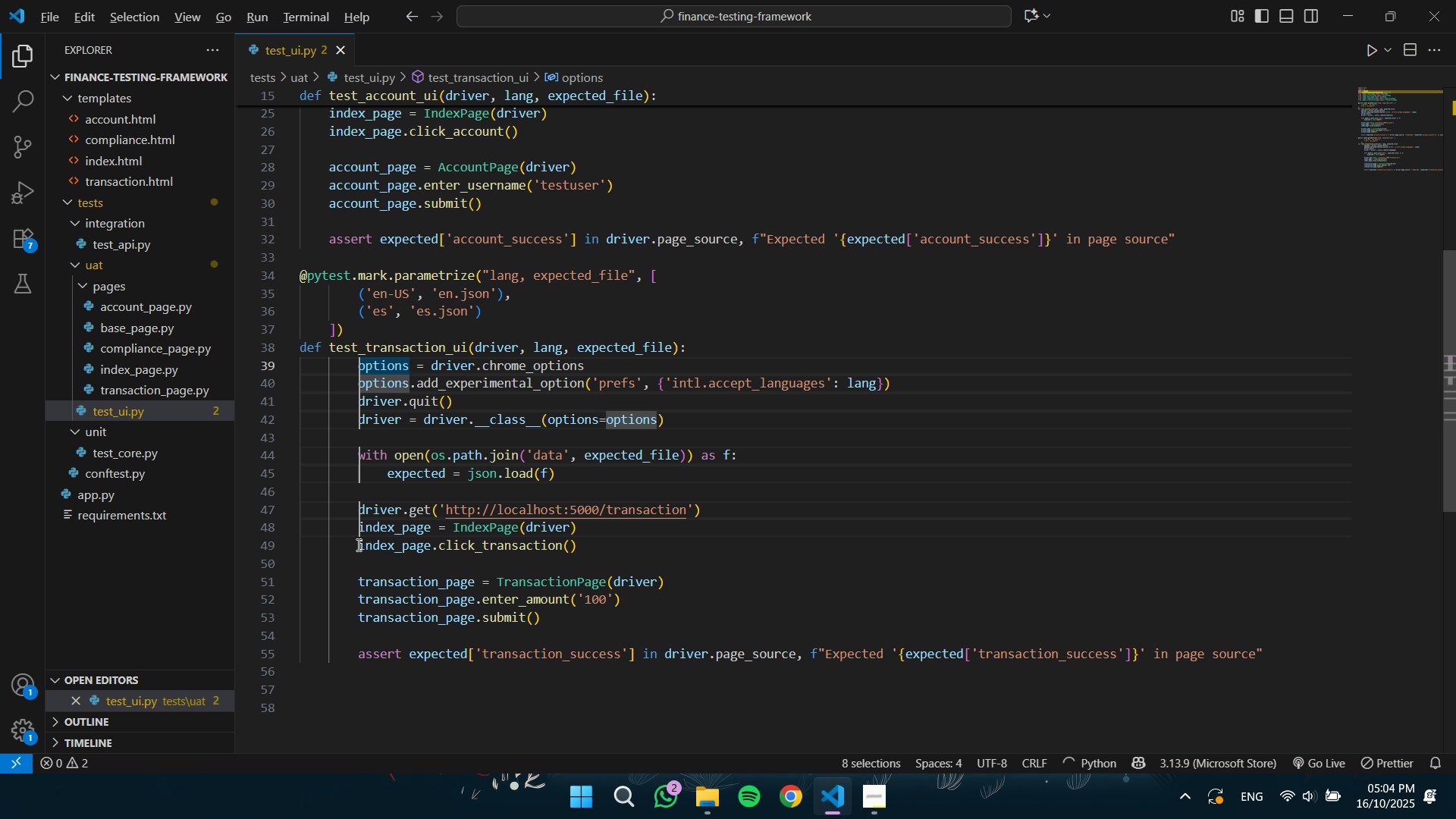 
triple_click([357, 546])
 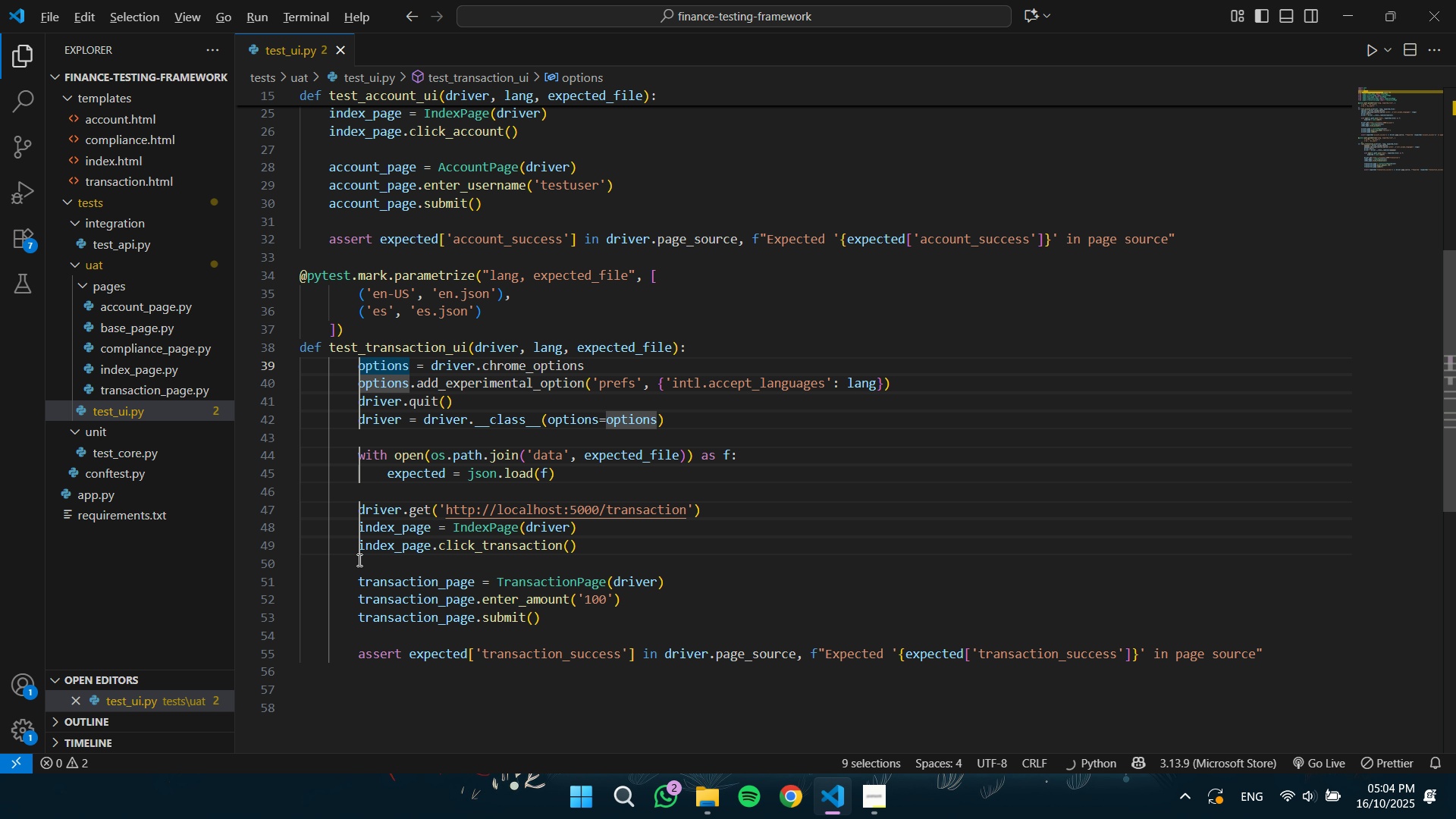 
hold_key(key=AltLeft, duration=1.52)
left_click([357, 582])
 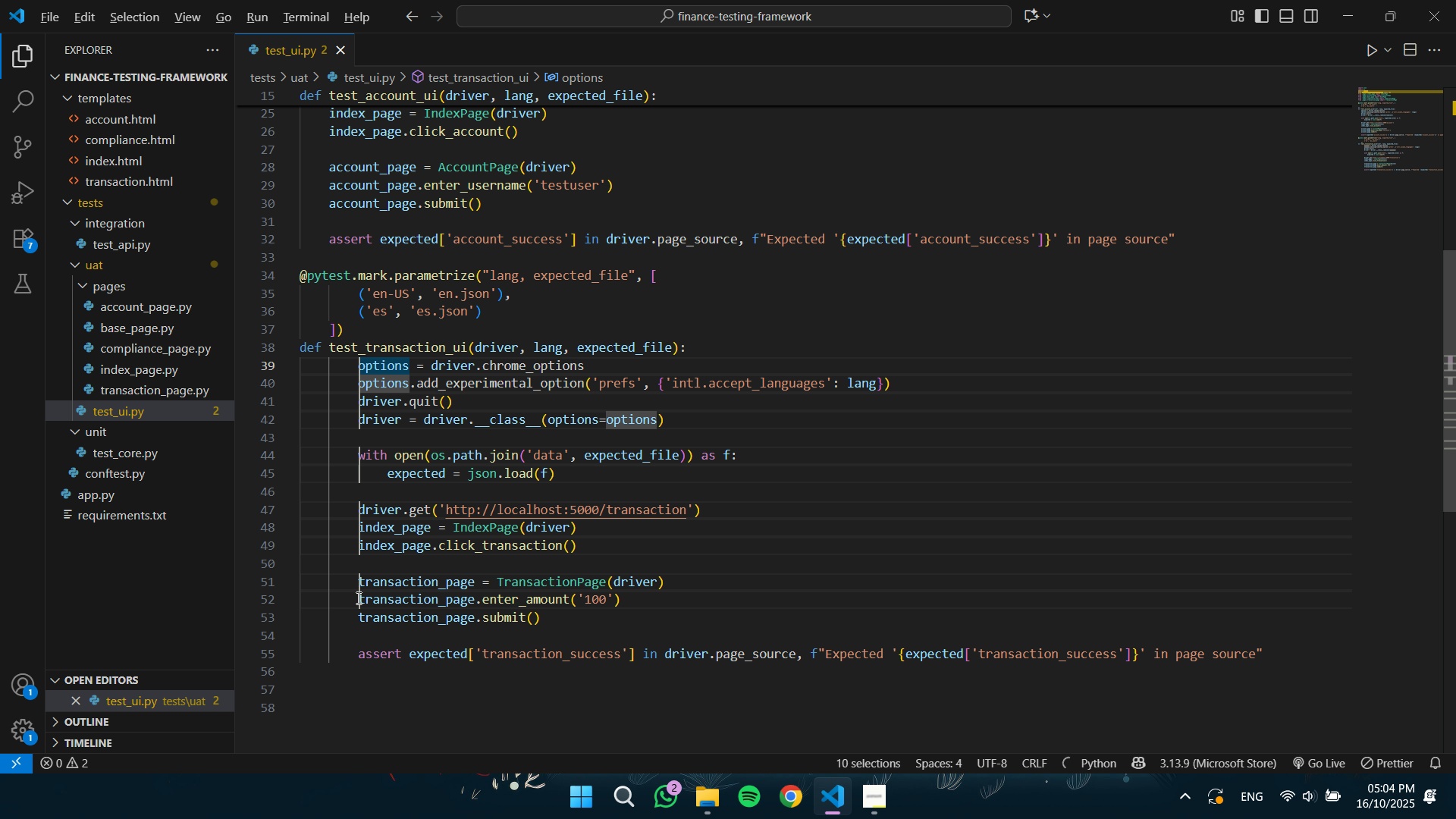 
double_click([357, 598])
 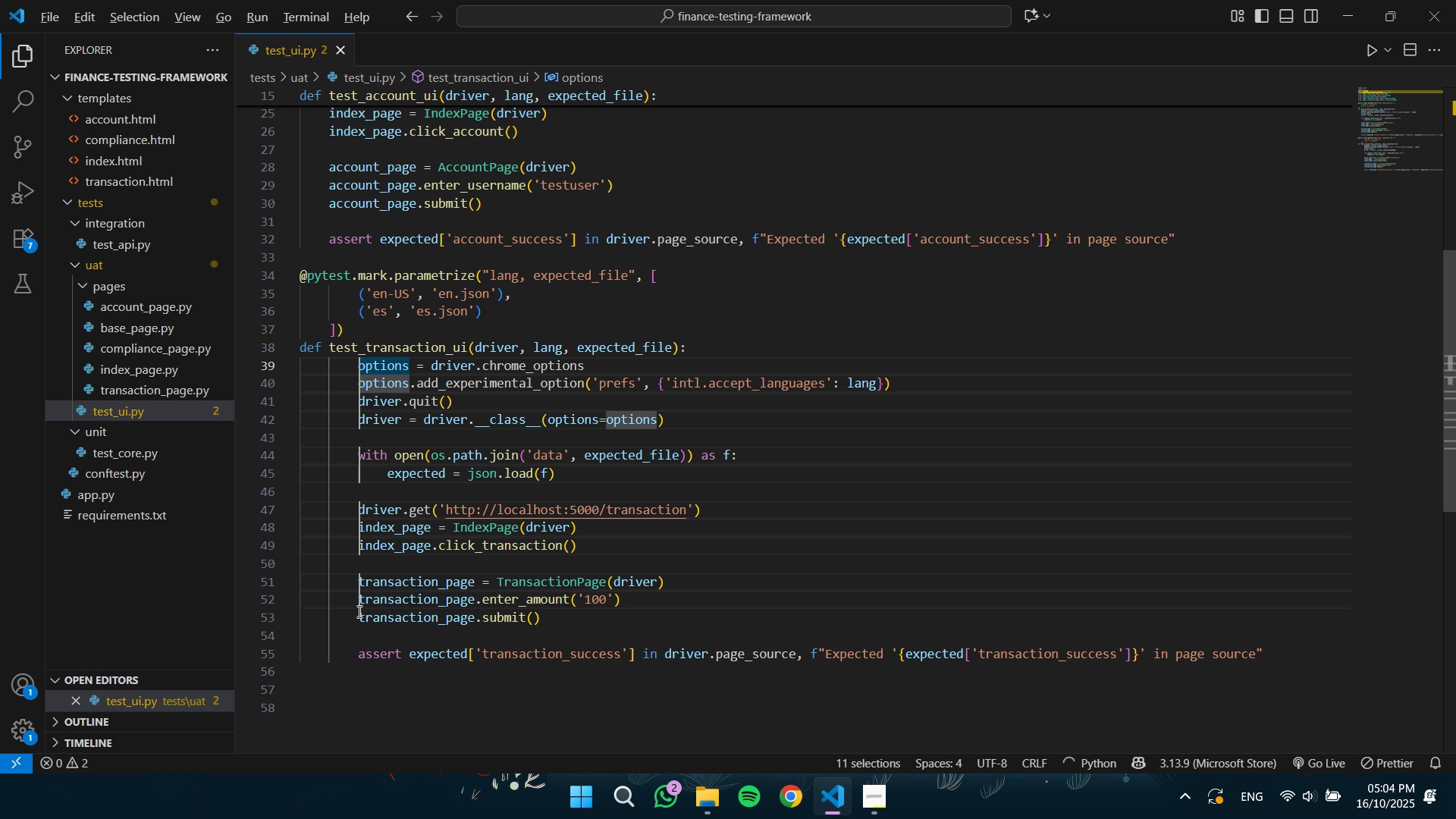 
hold_key(key=AltLeft, duration=1.42)
left_click([356, 655])
 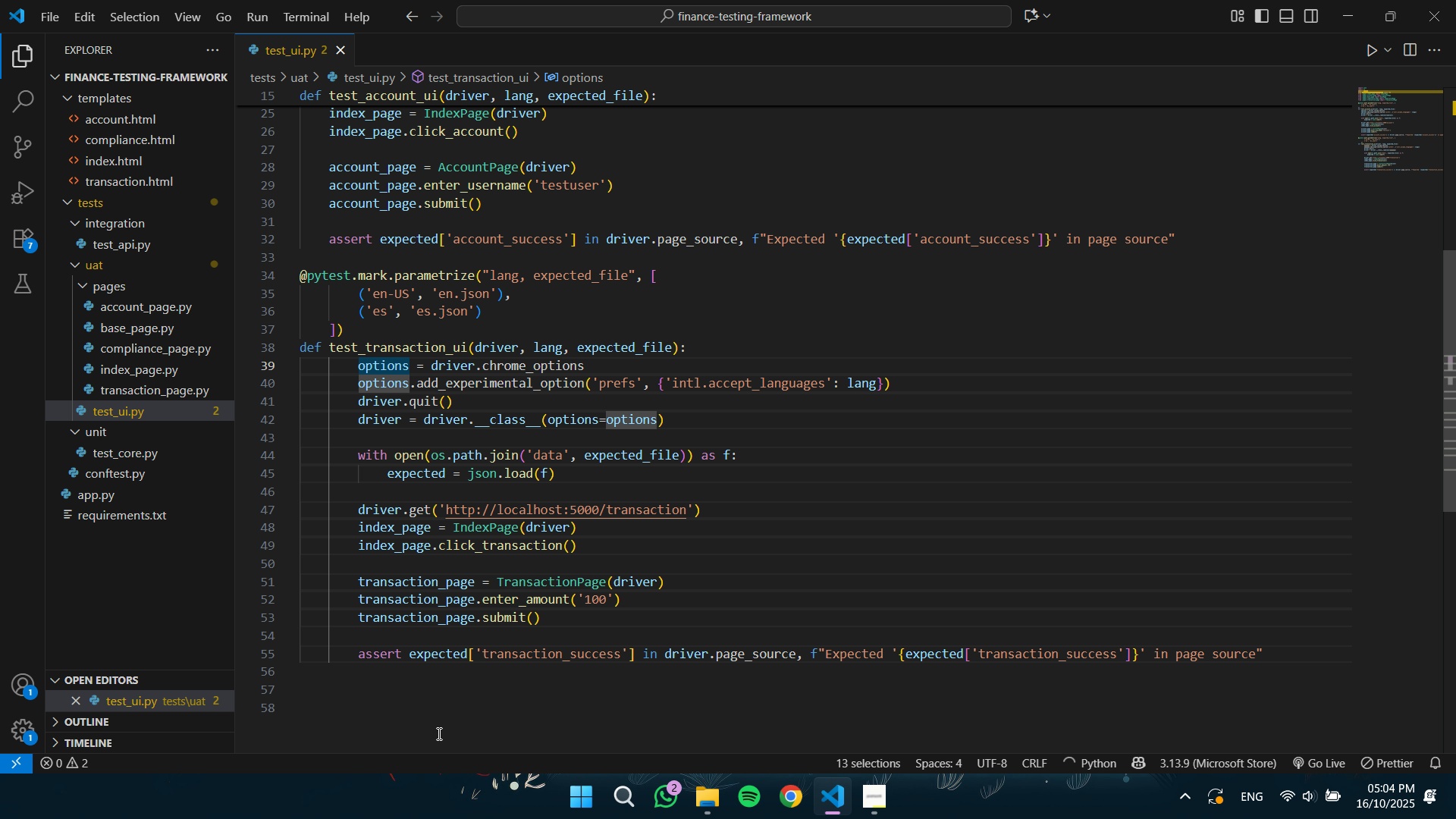 
key(Backspace)
 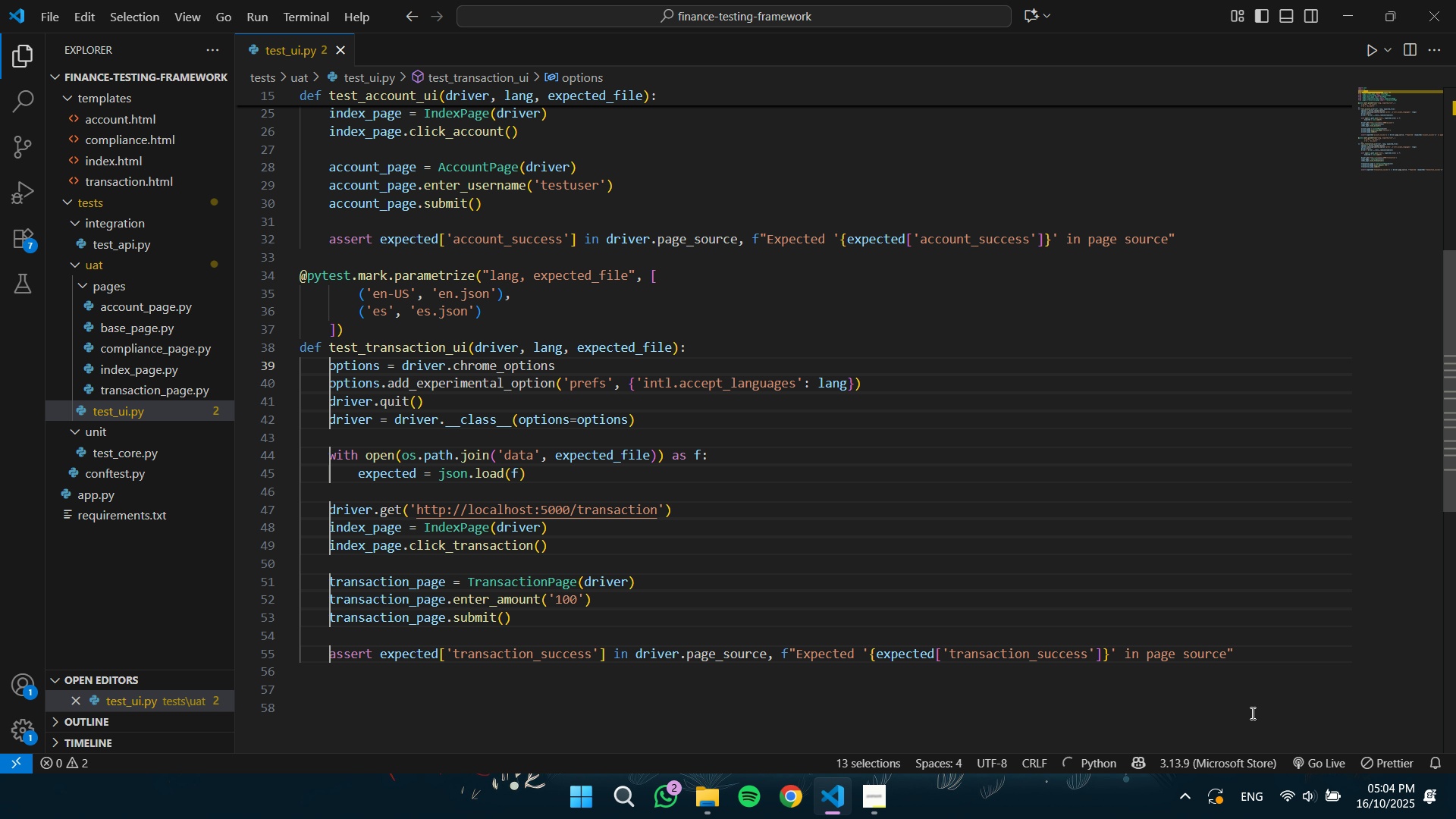 
left_click([1261, 661])
 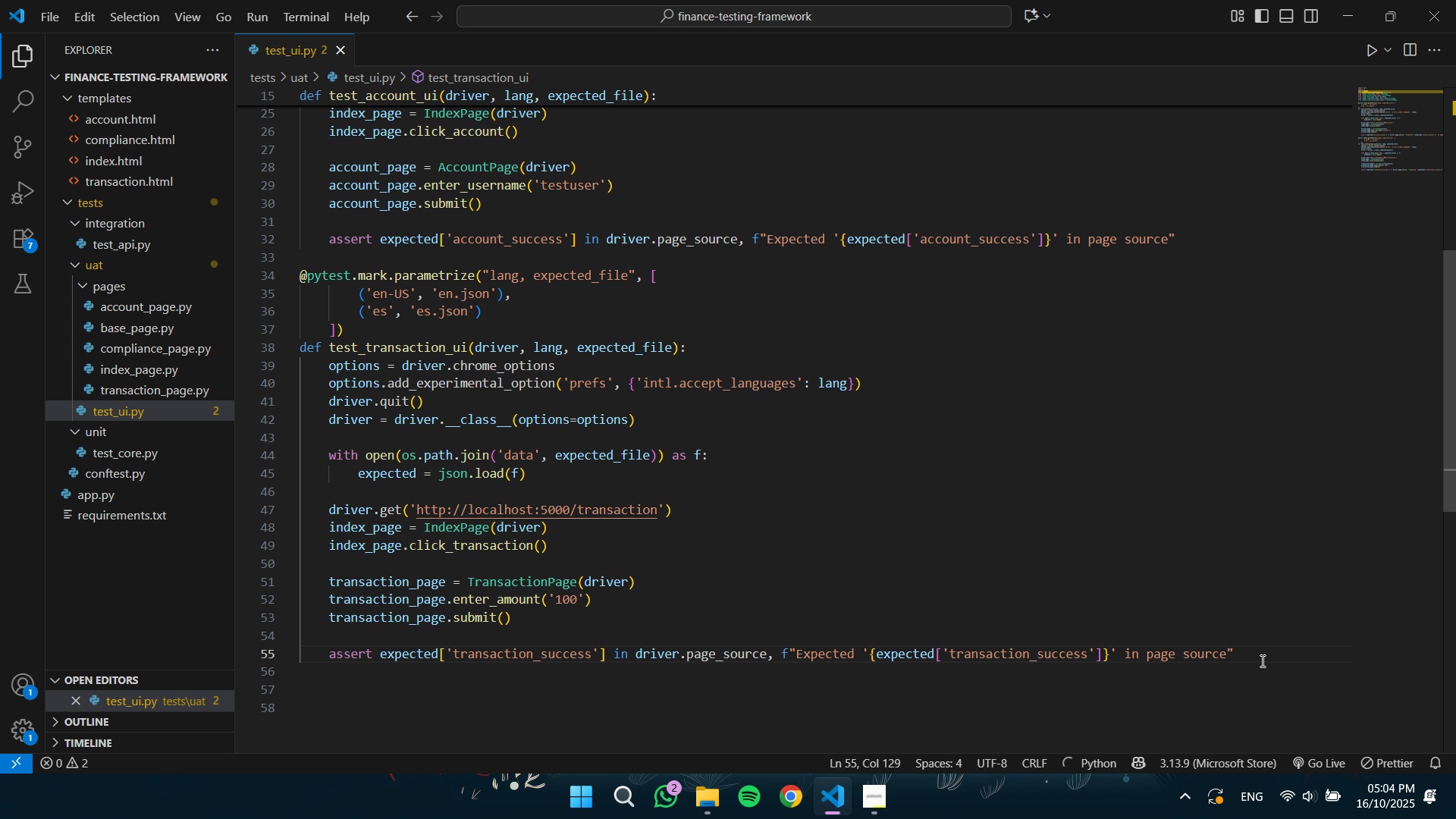 
scroll: coordinate [1261, 661], scroll_direction: up, amount: 1.0
 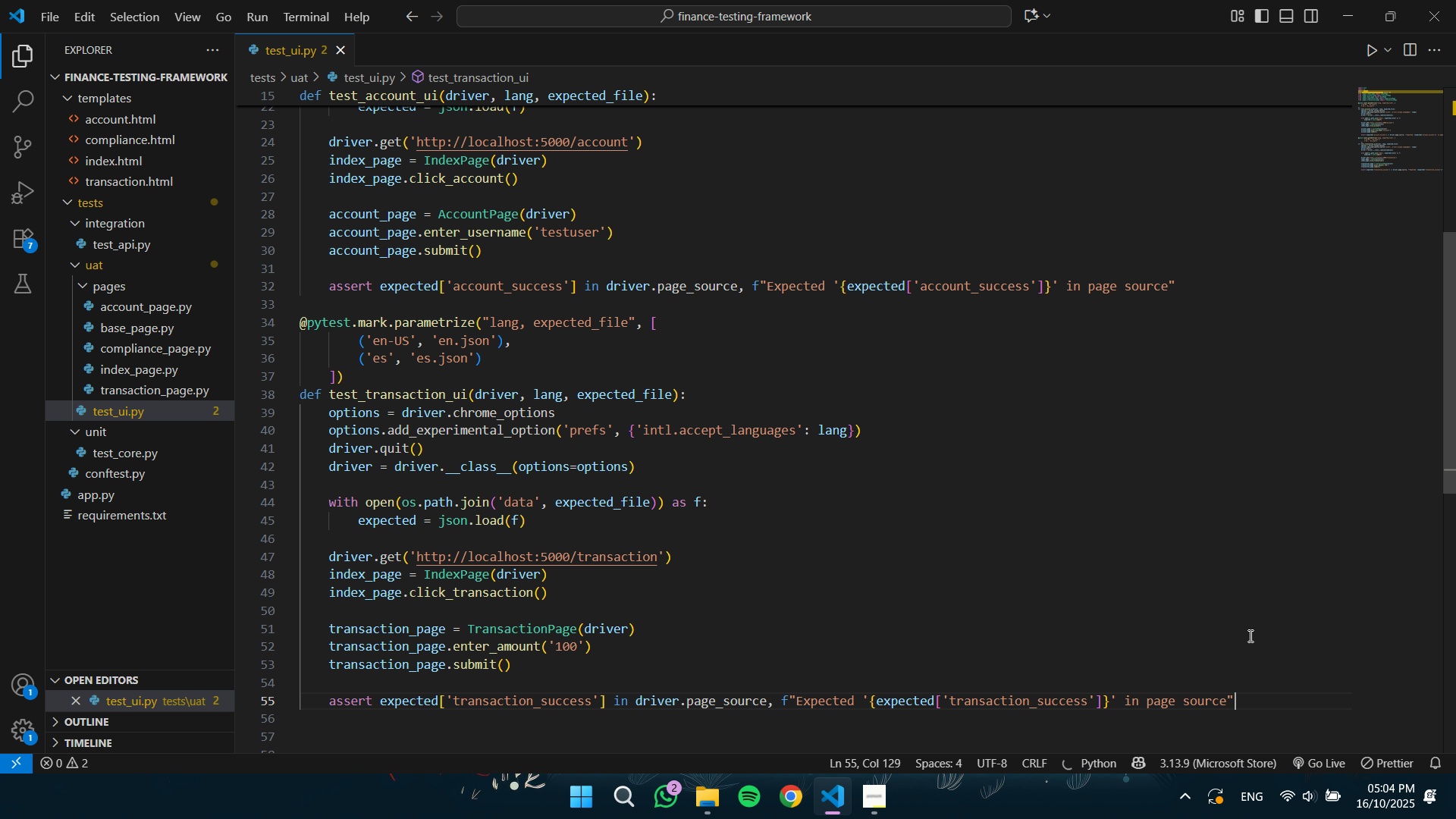 
scroll: coordinate [1206, 504], scroll_direction: down, amount: 3.0
 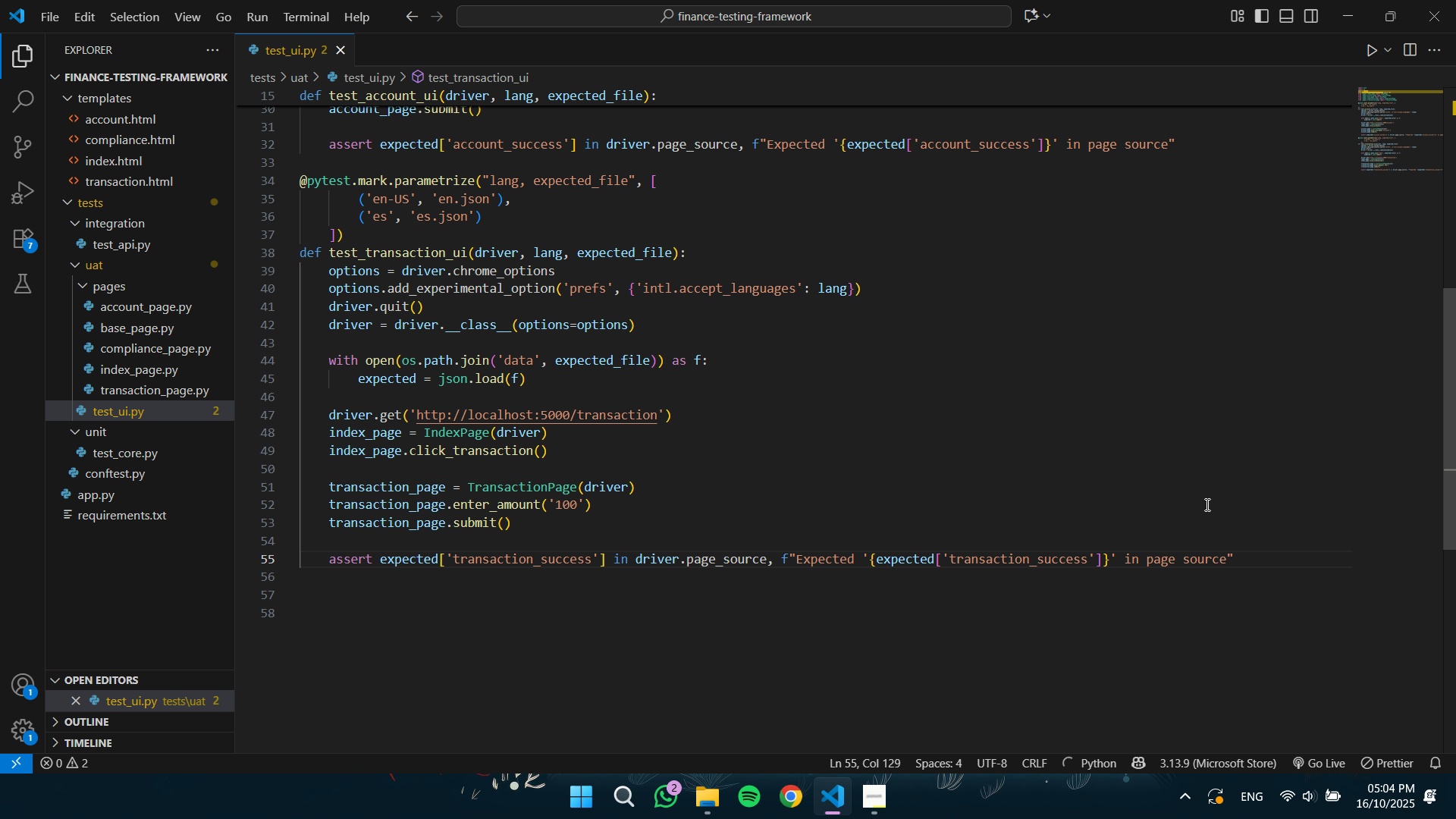 
key(Enter)
 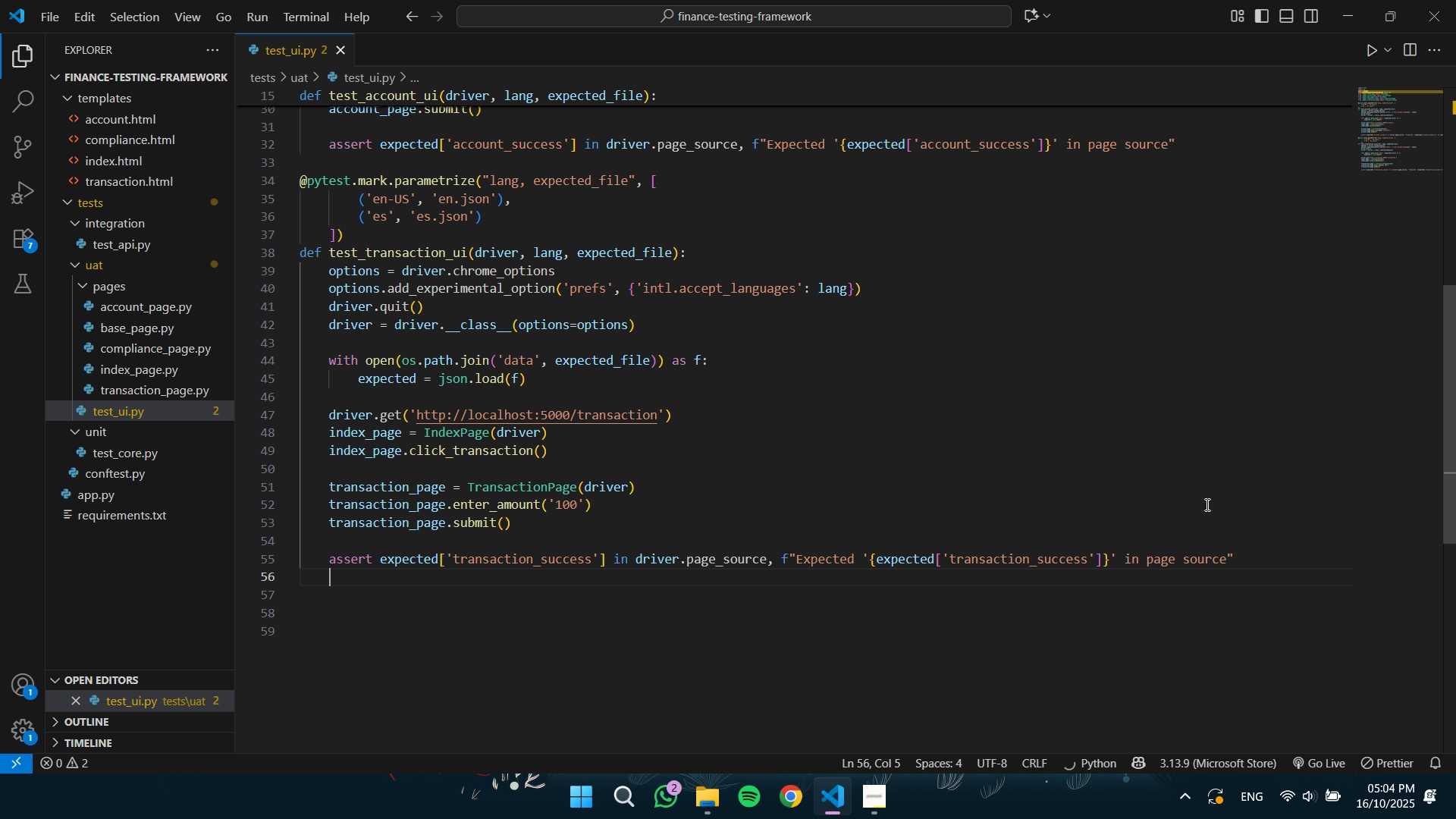 
key(Enter)
 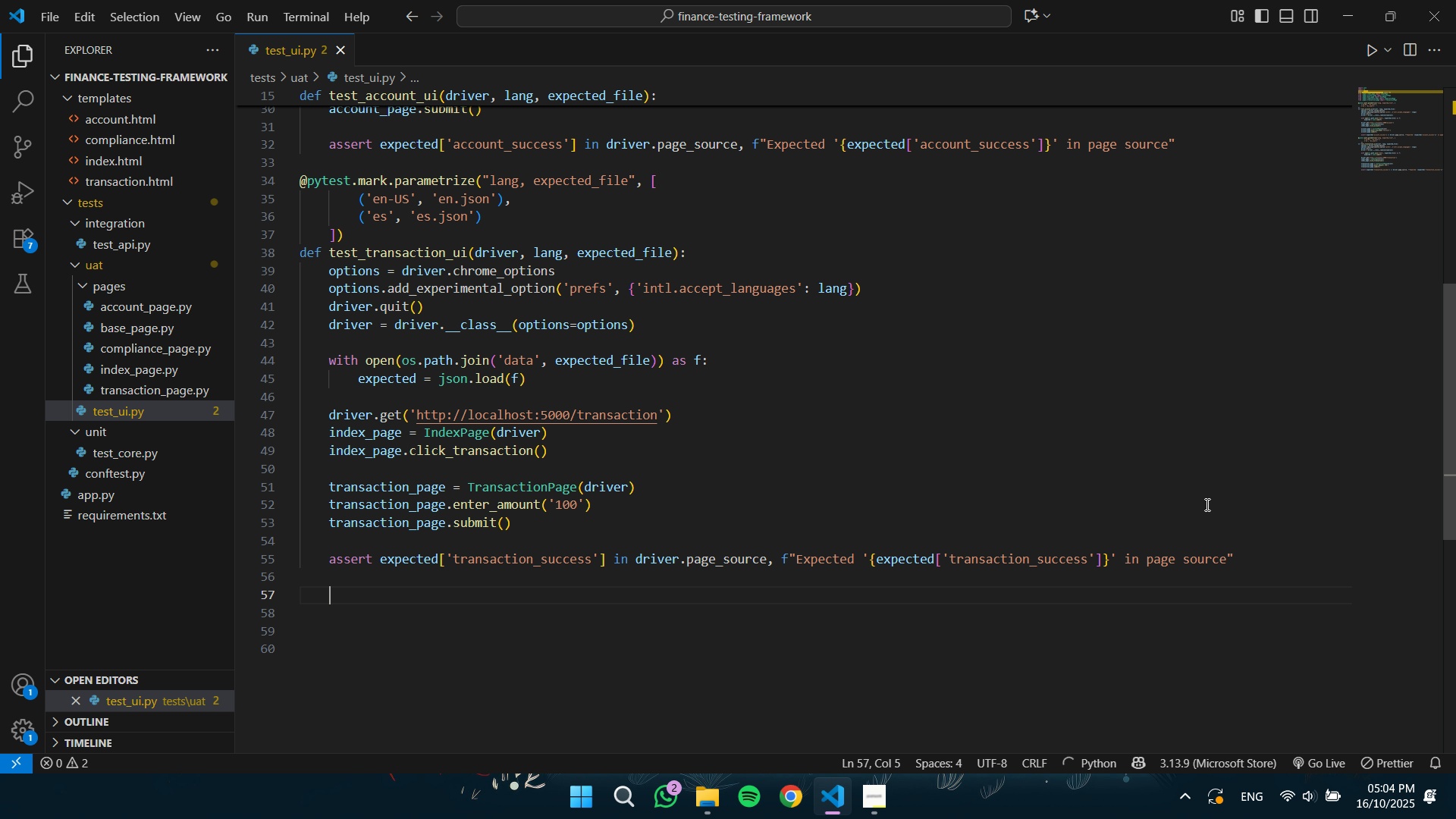 
key(Backspace)
 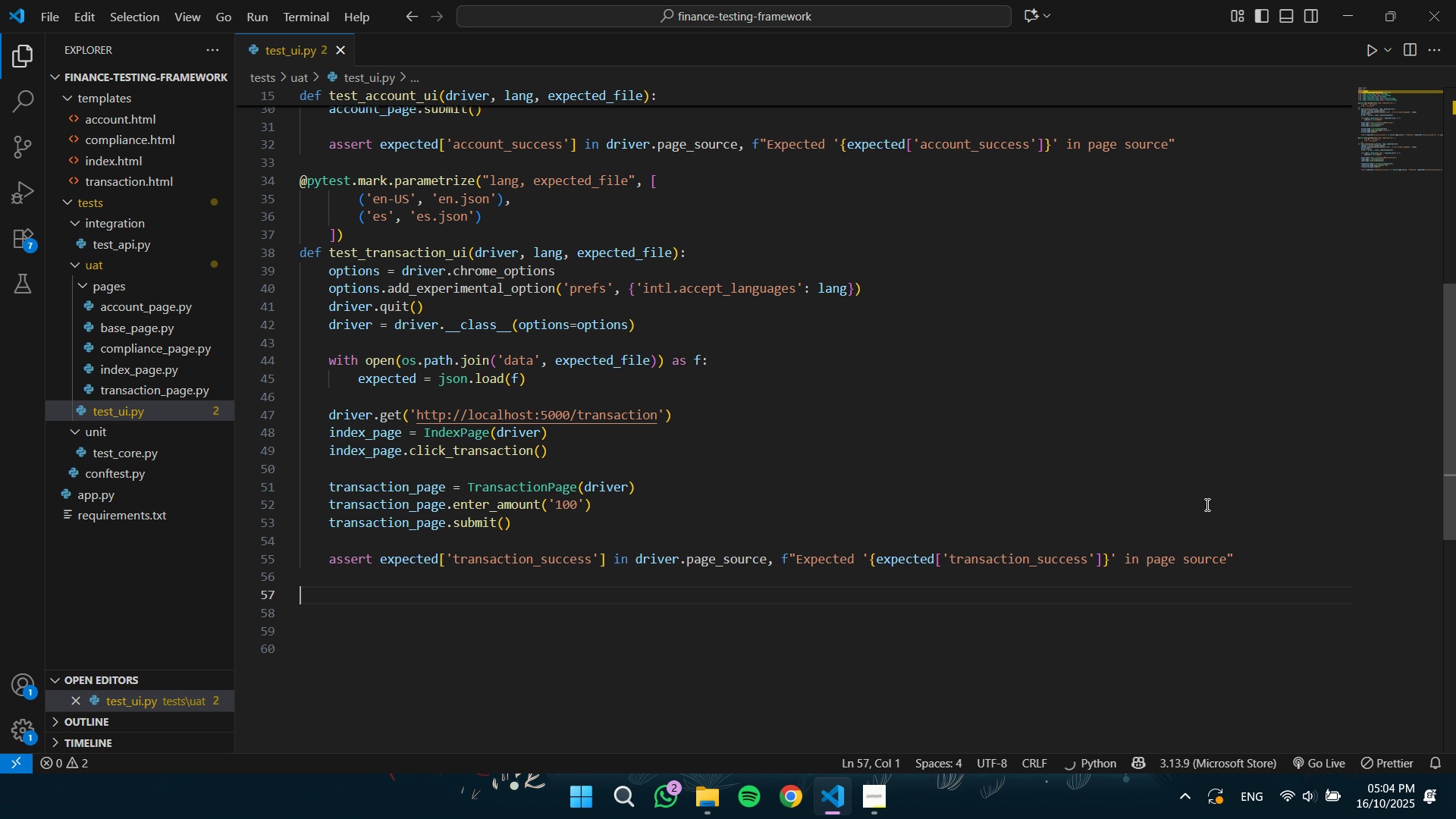 
wait(5.21)
 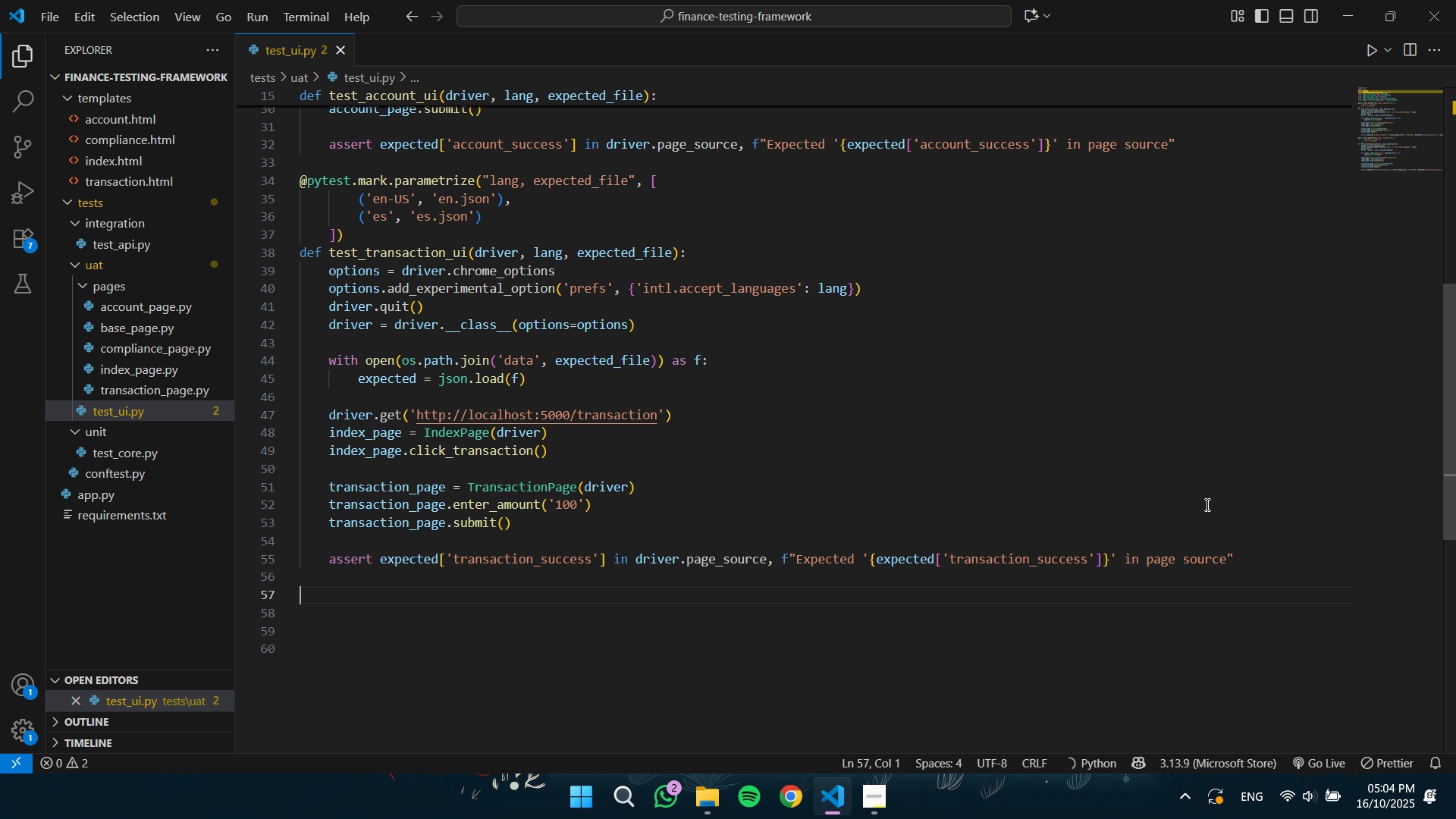 
type(@pyte)
 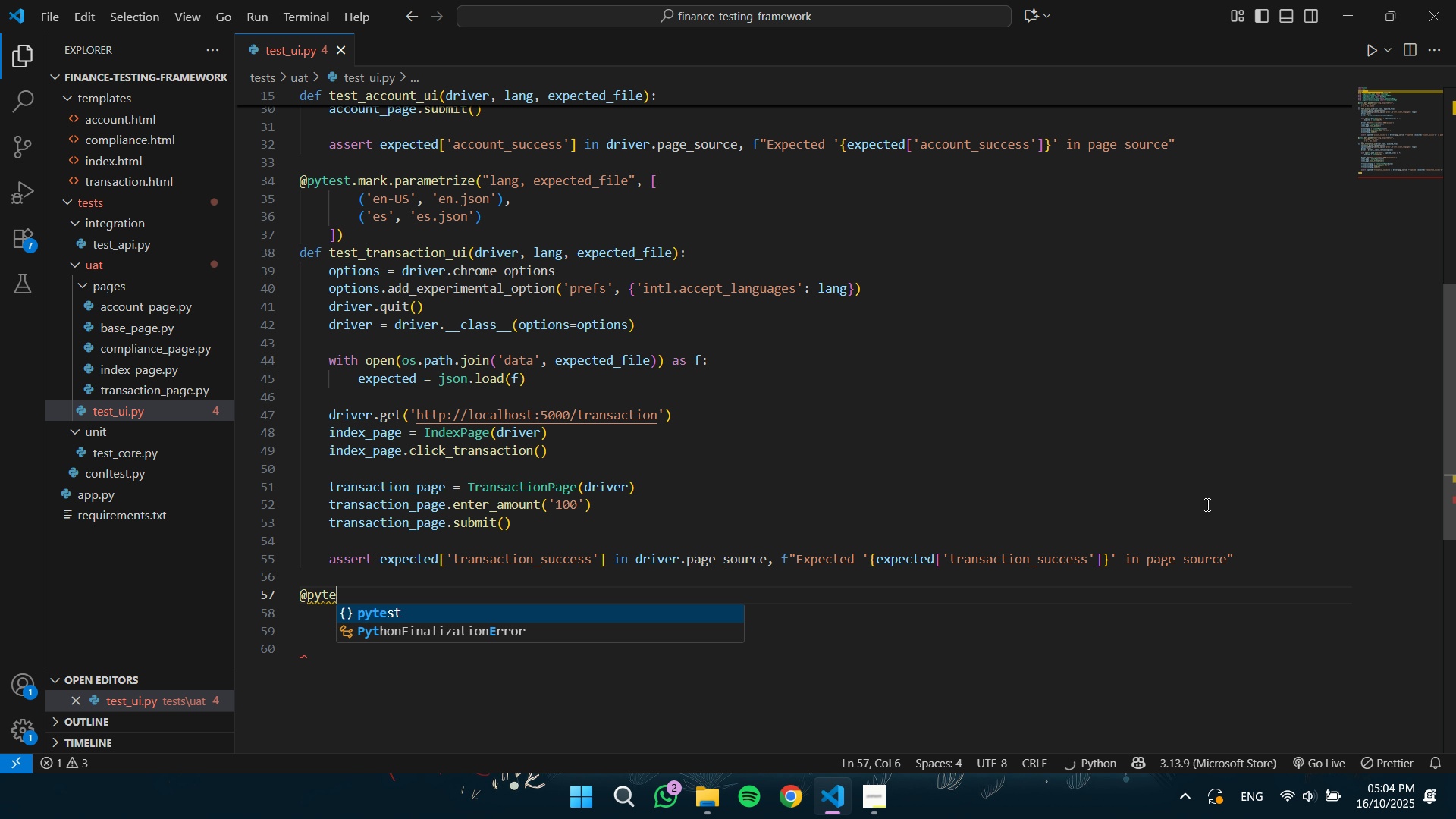 
key(Enter)
 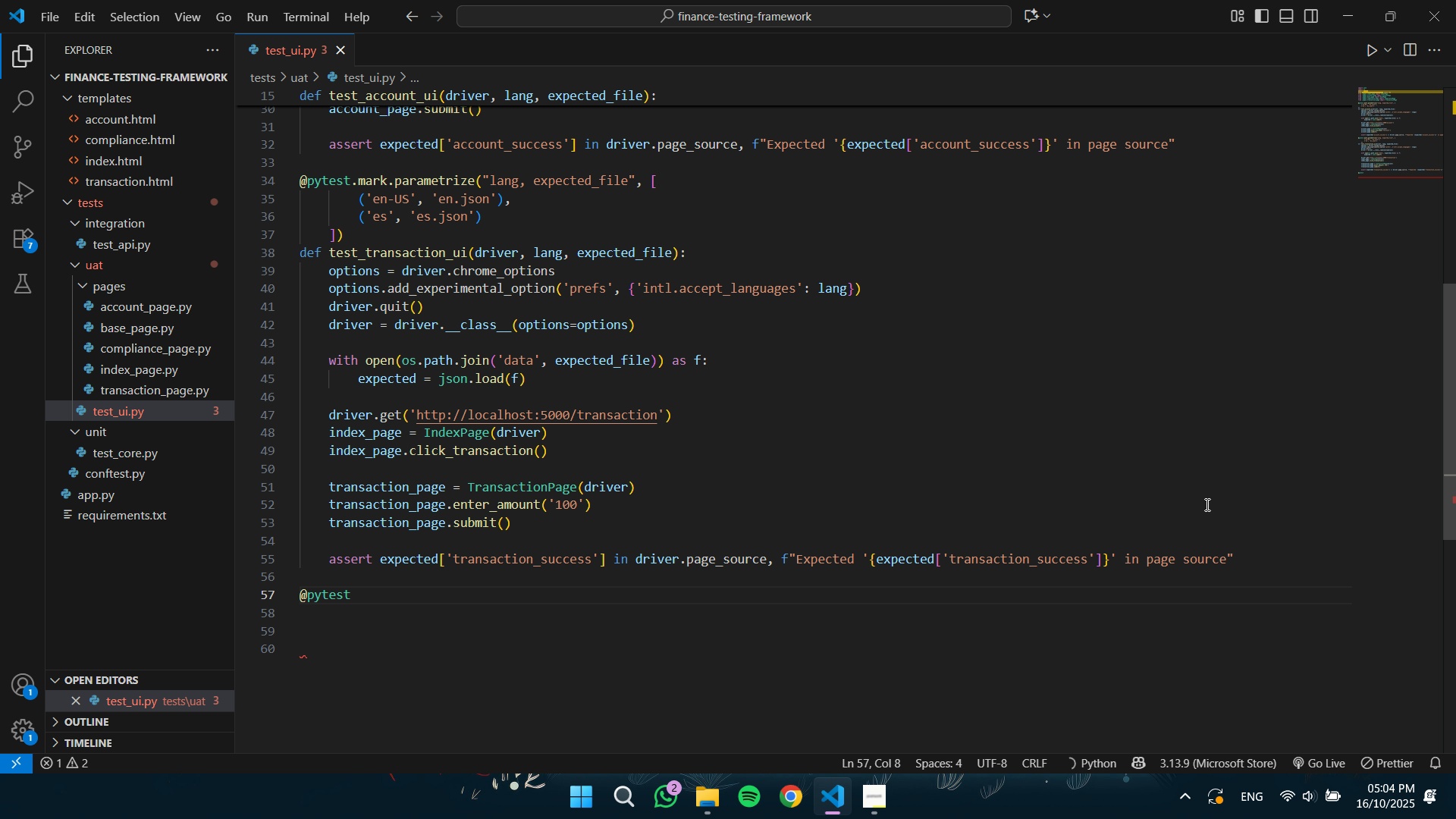 
type(.mark)
 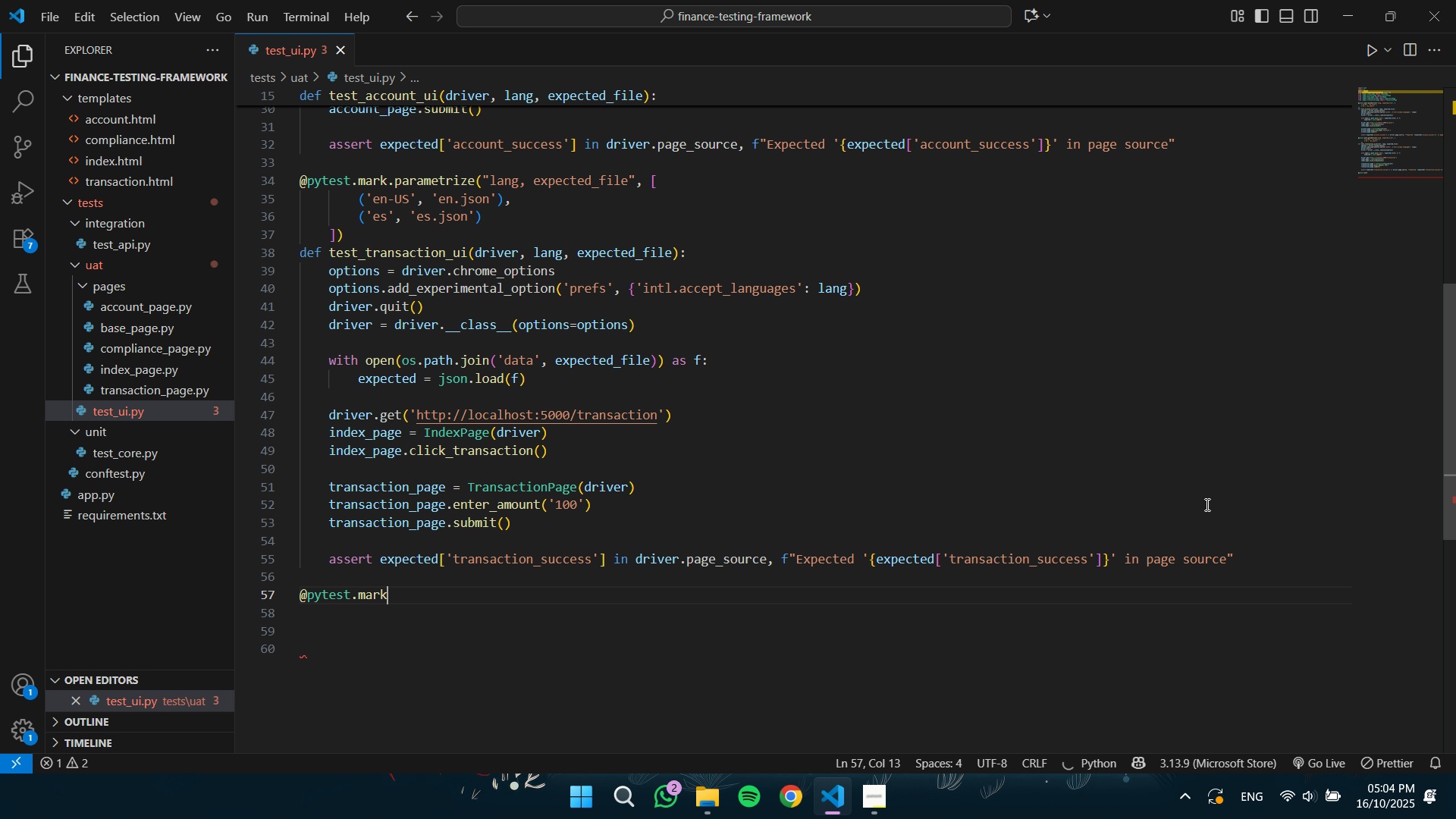 
scroll: coordinate [792, 579], scroll_direction: up, amount: 12.0
 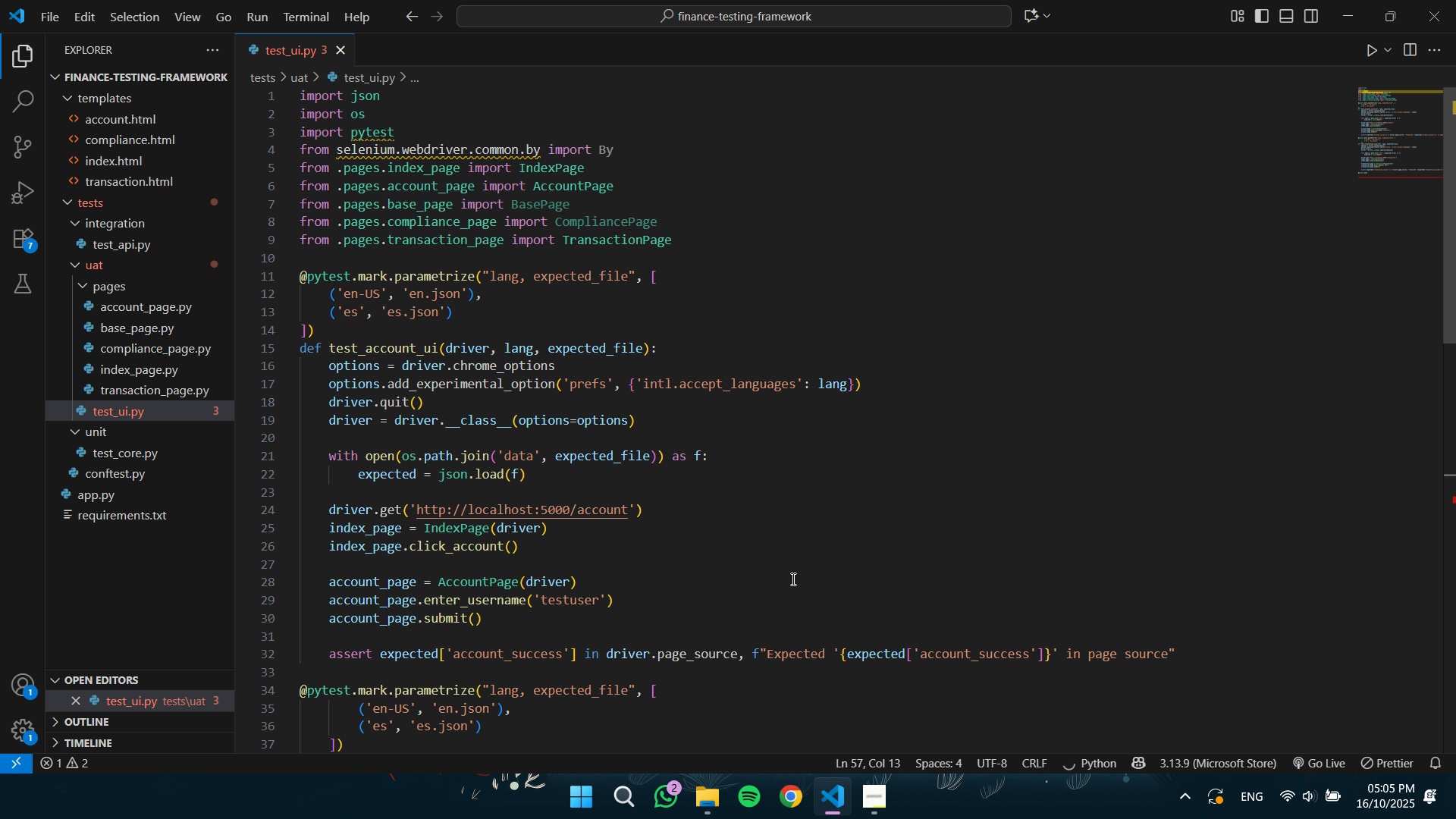 
scroll: coordinate [1069, 464], scroll_direction: down, amount: 14.0
 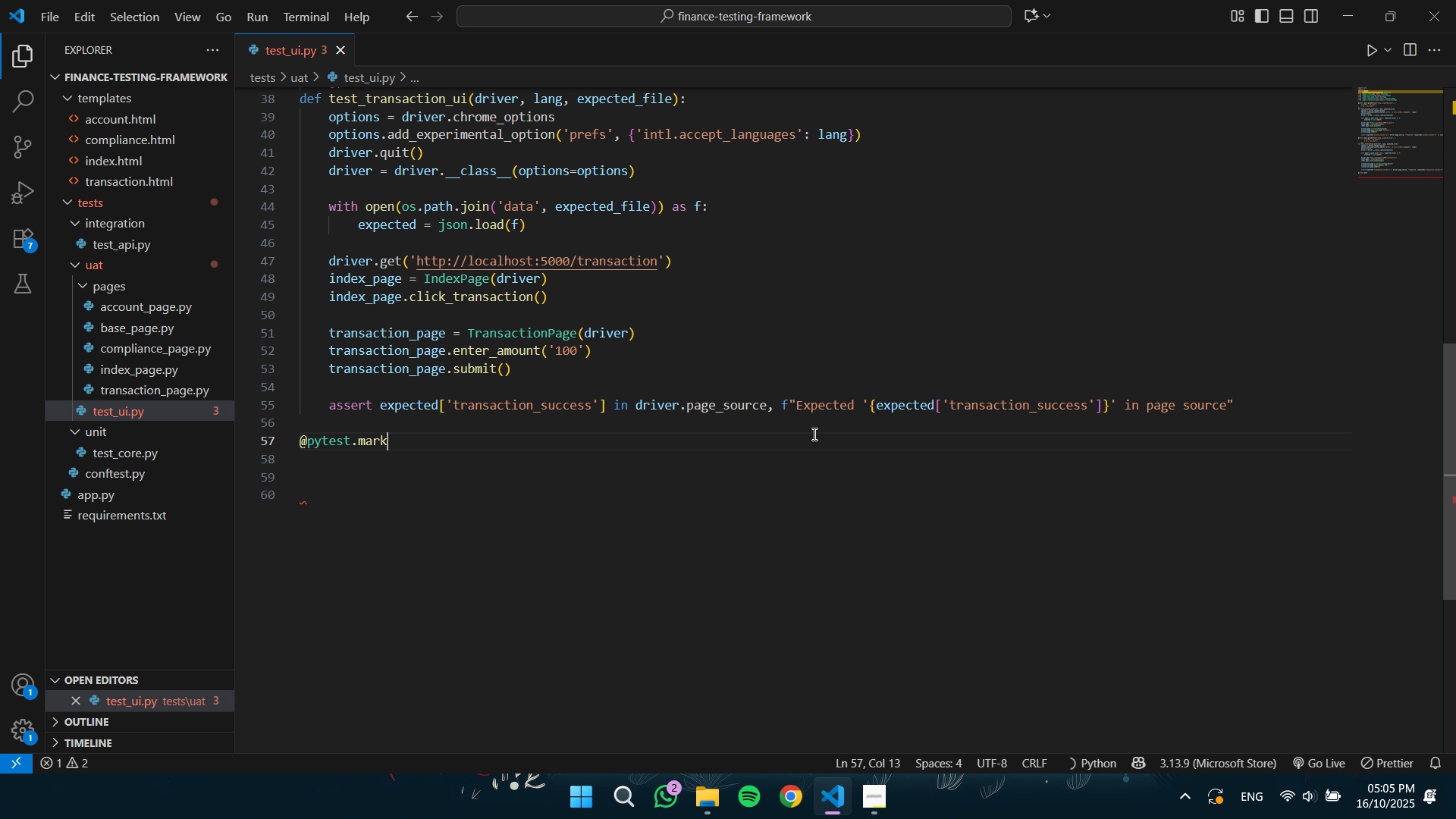 
wait(9.0)
 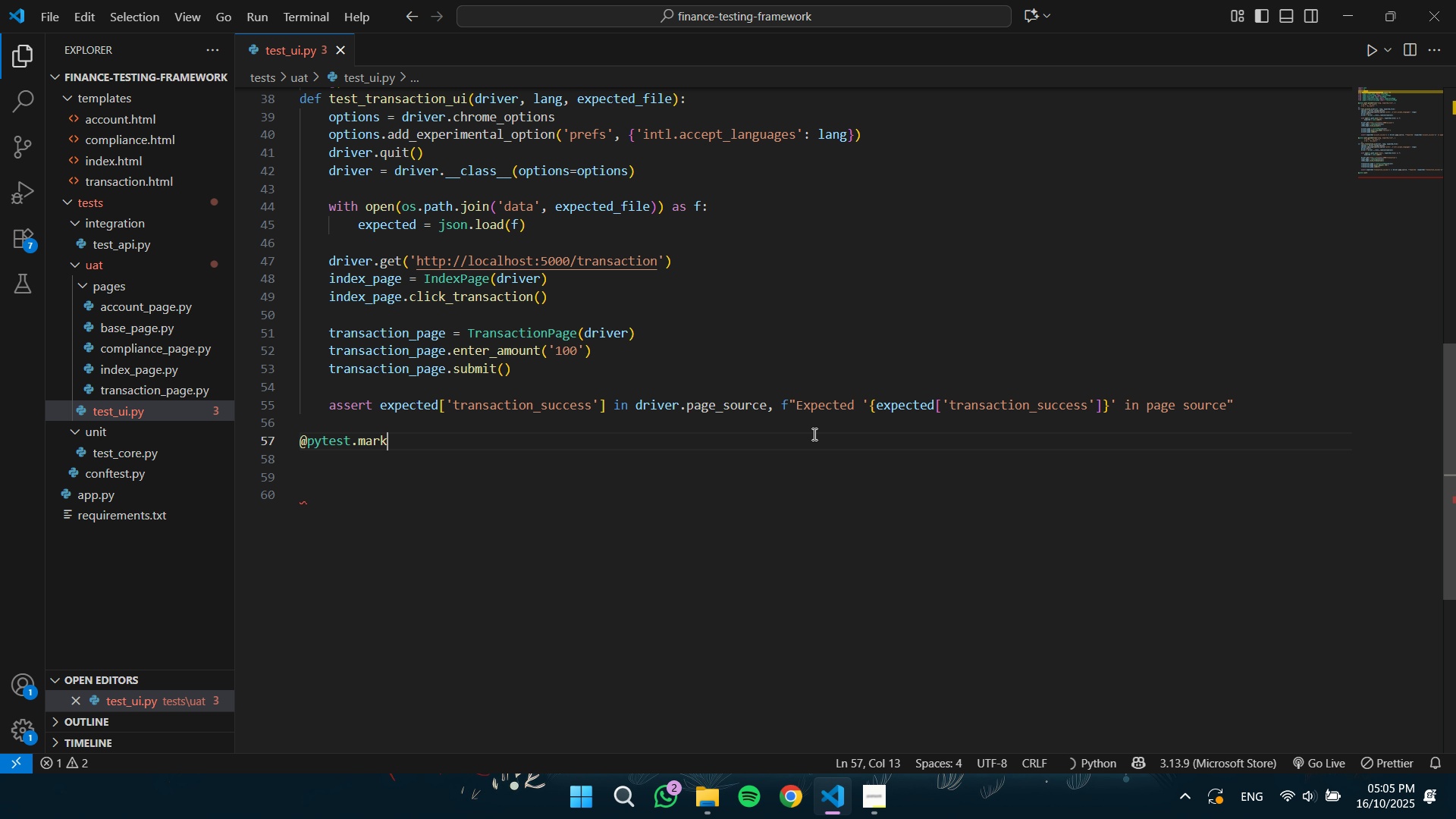 
scroll: coordinate [811, 433], scroll_direction: up, amount: 5.0
 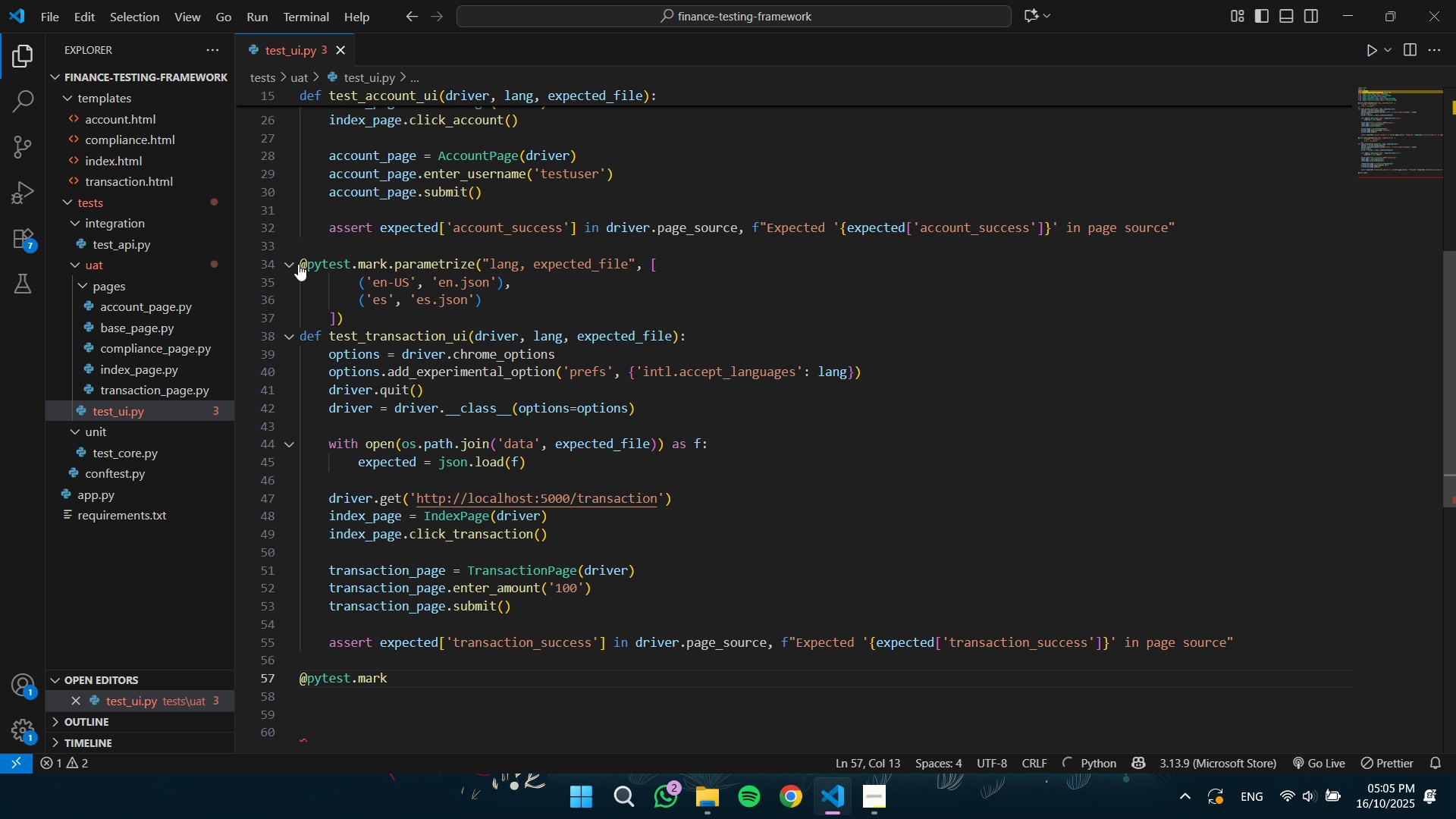 
left_click_drag(start_coordinate=[302, 262], to_coordinate=[1302, 645])
 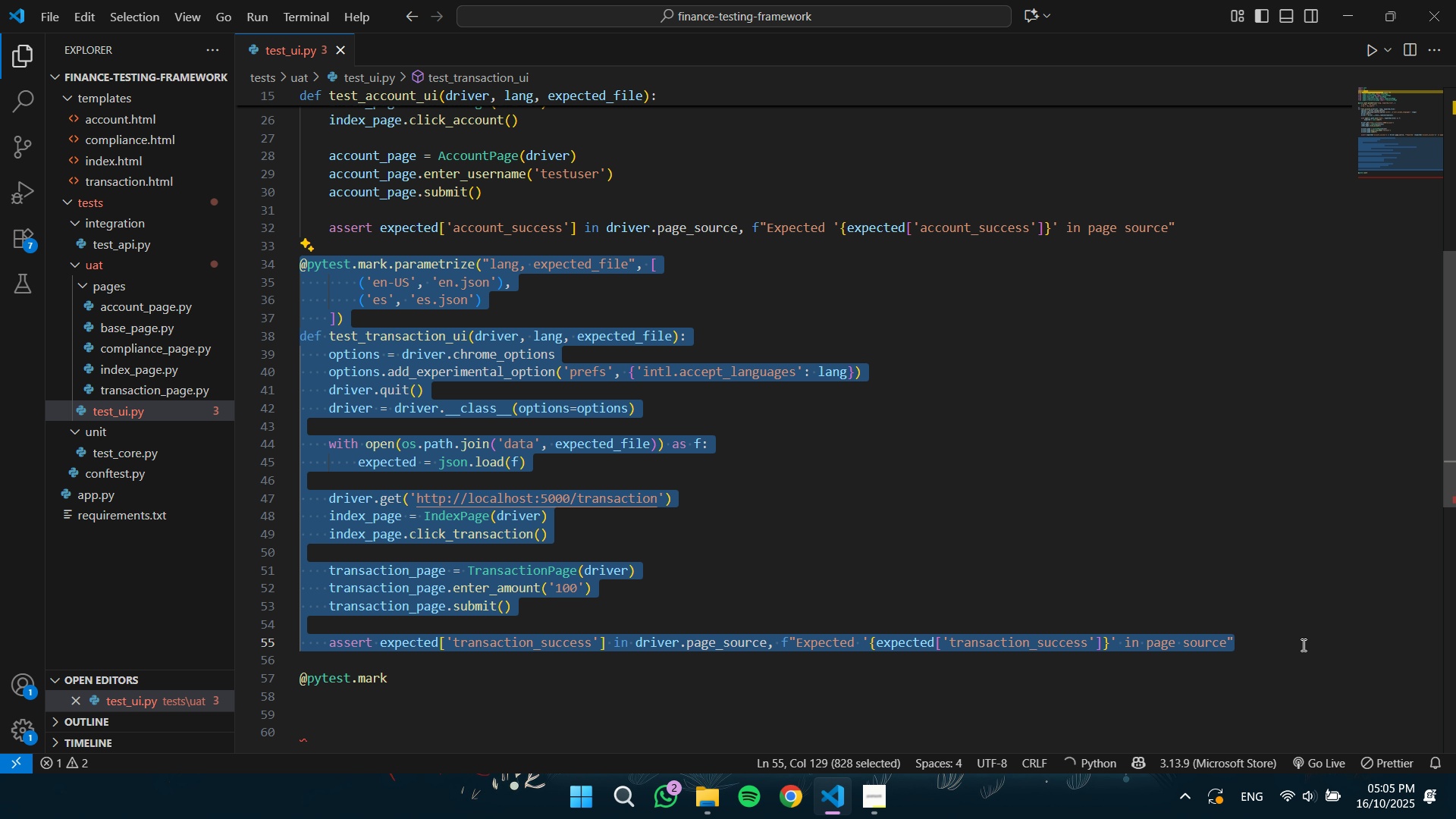 
key(Control+C)
 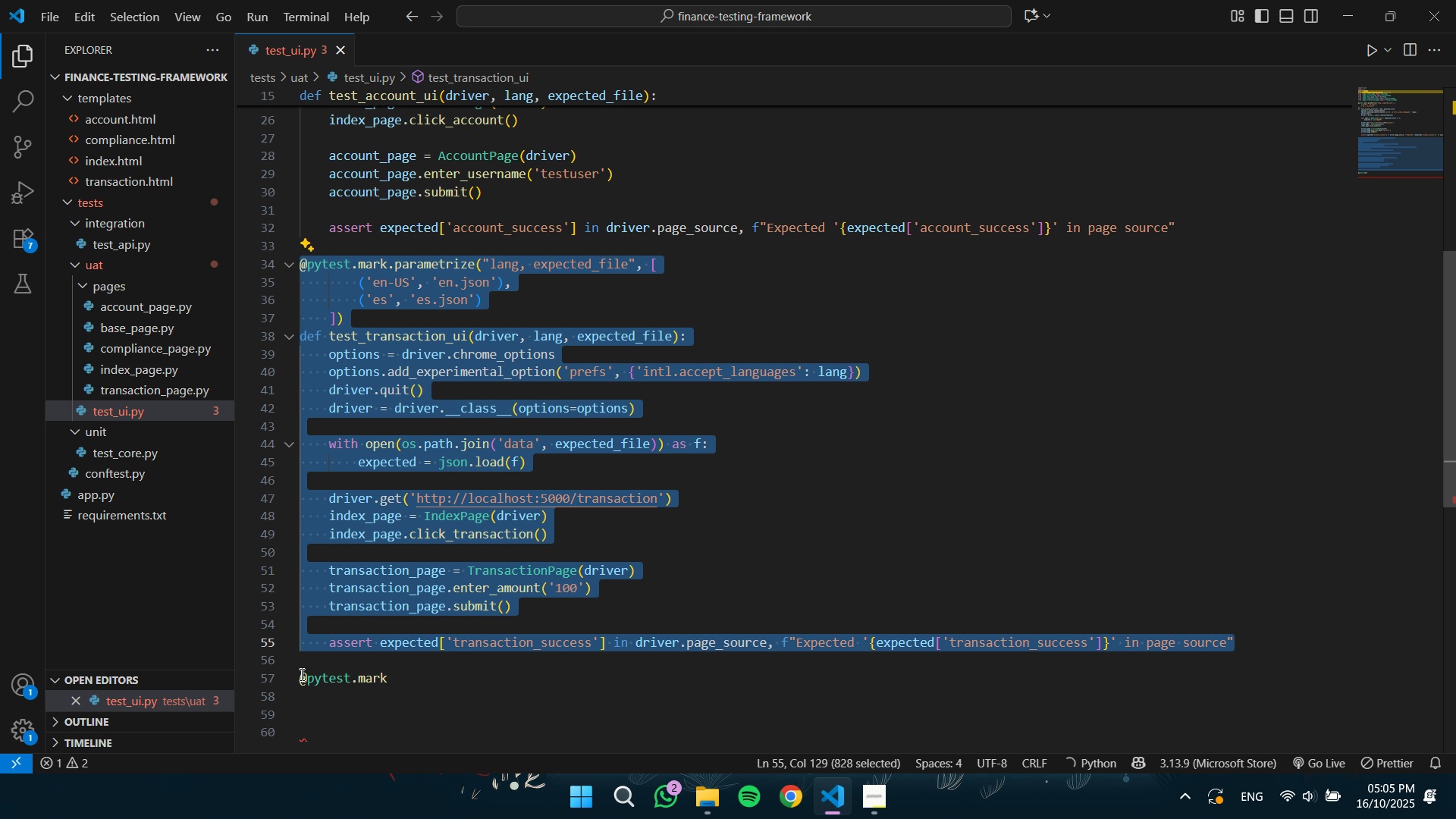 
left_click_drag(start_coordinate=[300, 679], to_coordinate=[399, 670])
 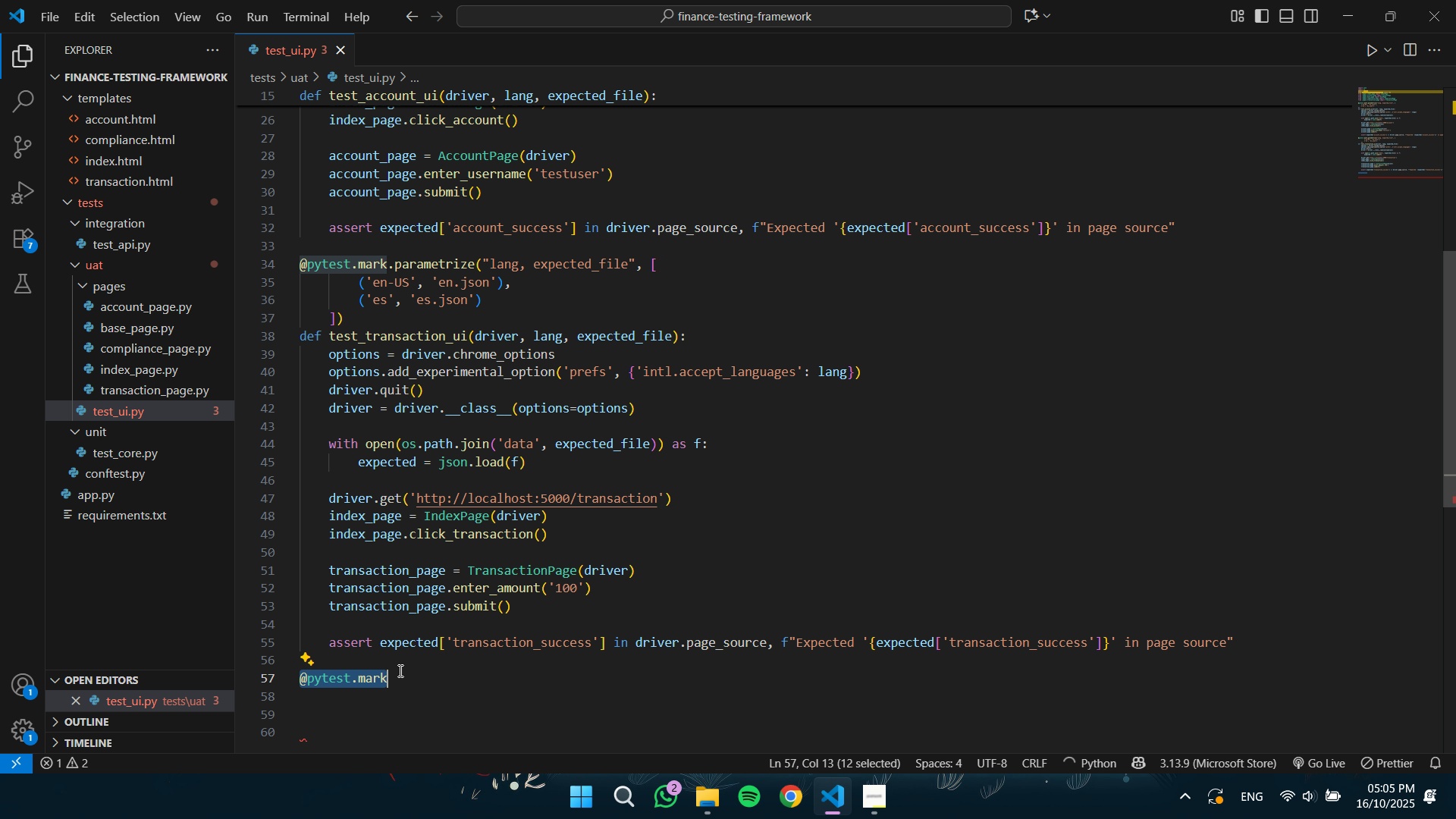 
key(Control+V)
 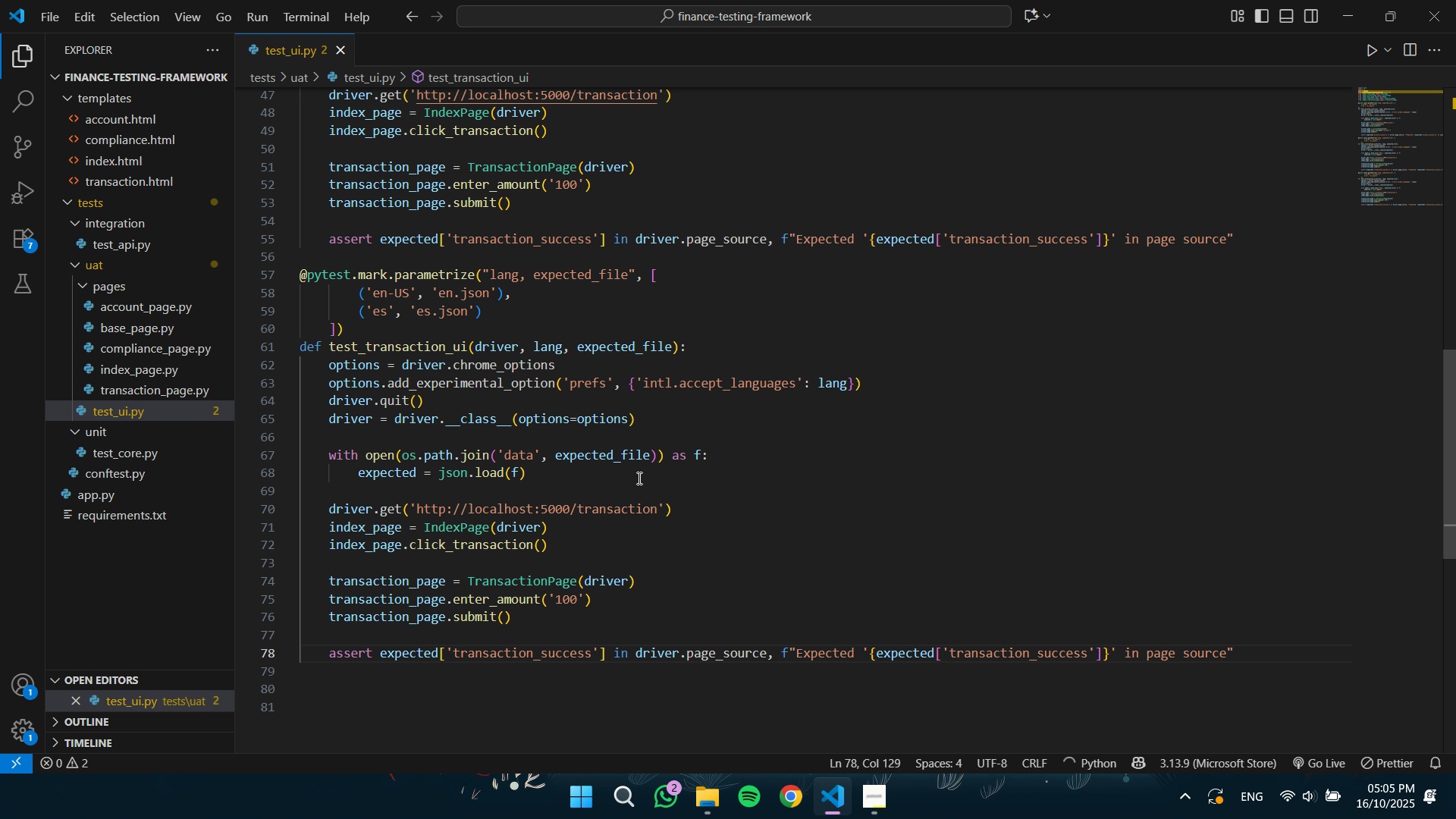 
scroll: coordinate [671, 477], scroll_direction: up, amount: 2.0
 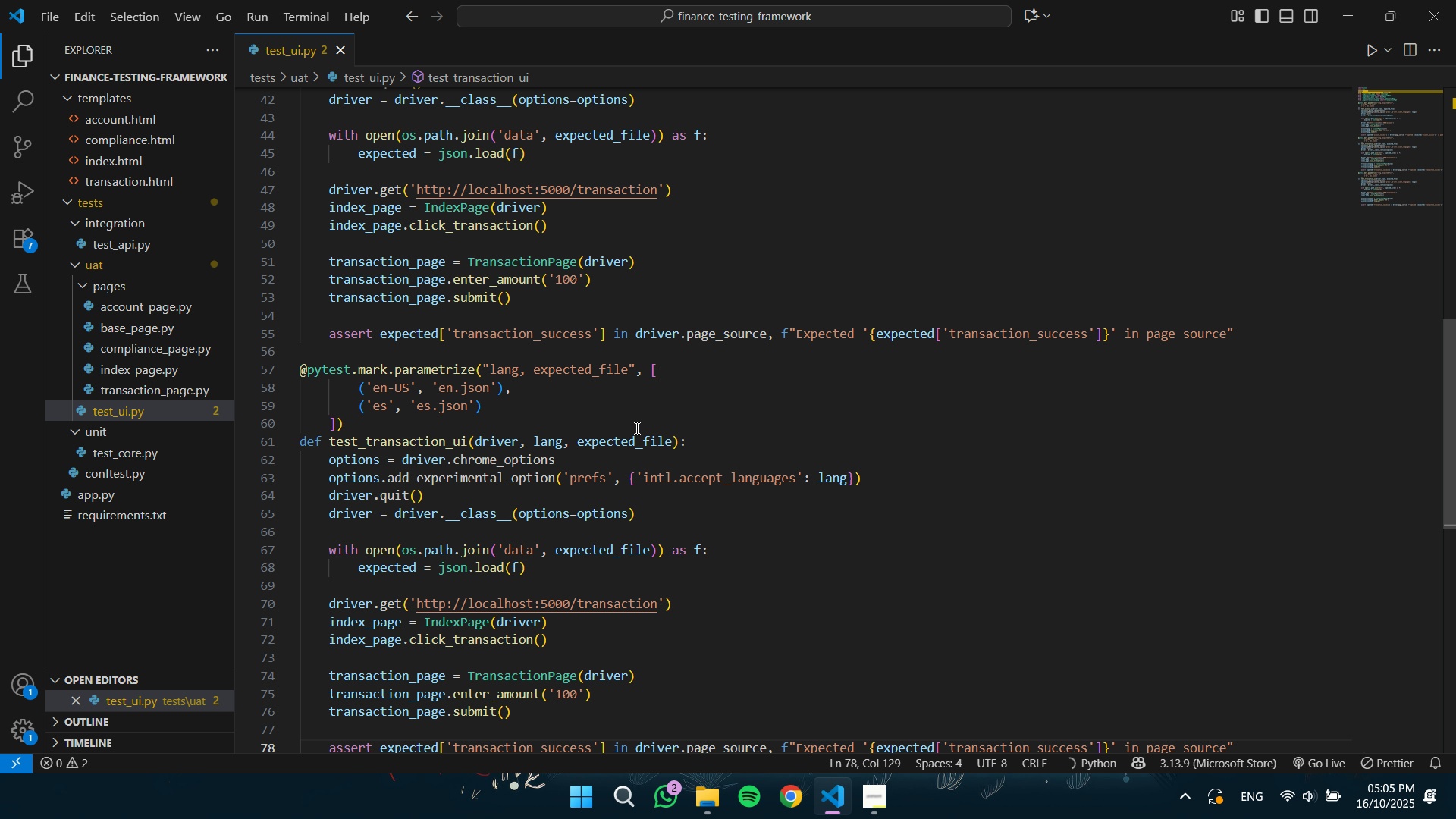 
scroll: coordinate [642, 428], scroll_direction: down, amount: 1.0
 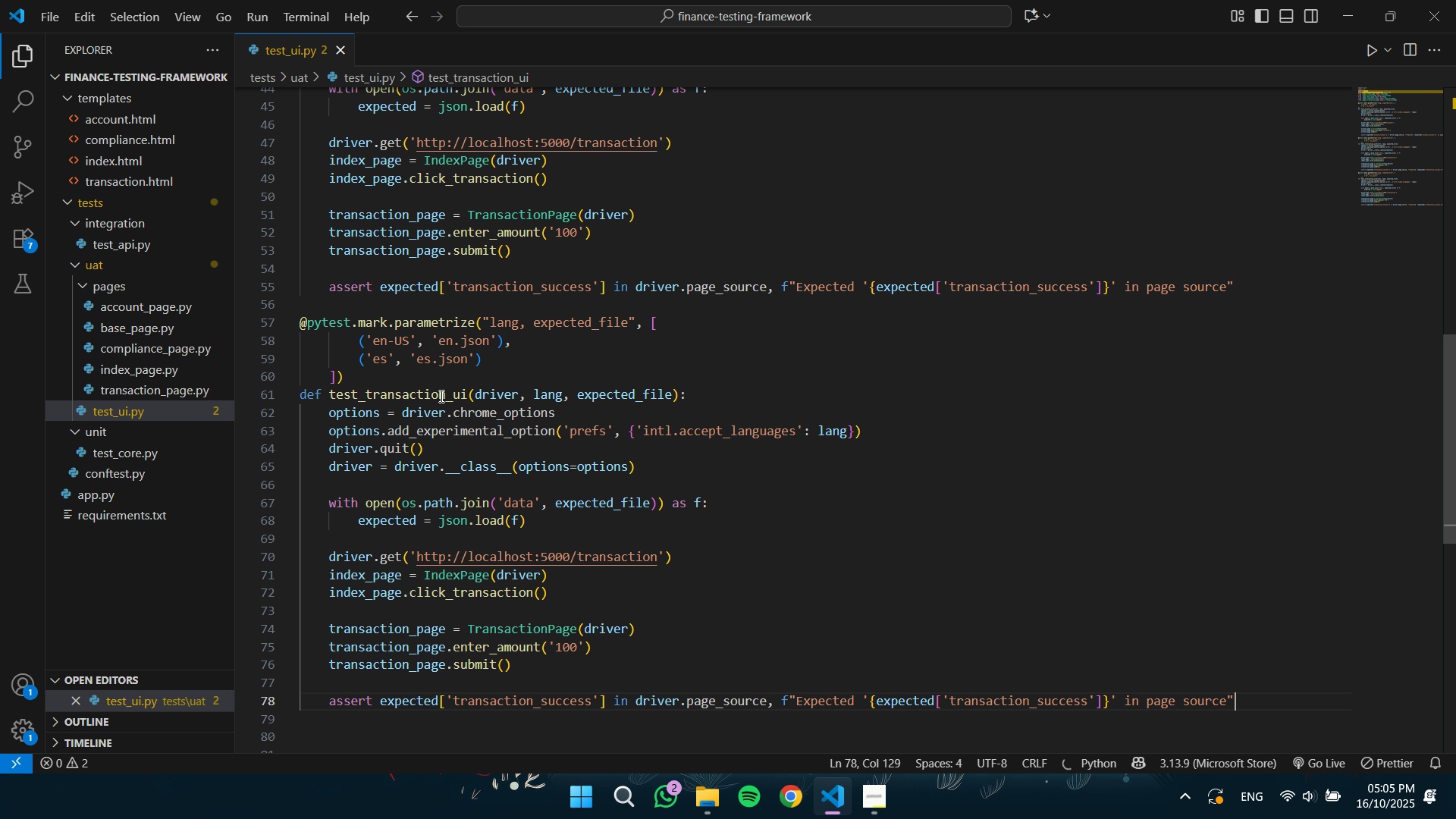 
left_click([447, 395])
 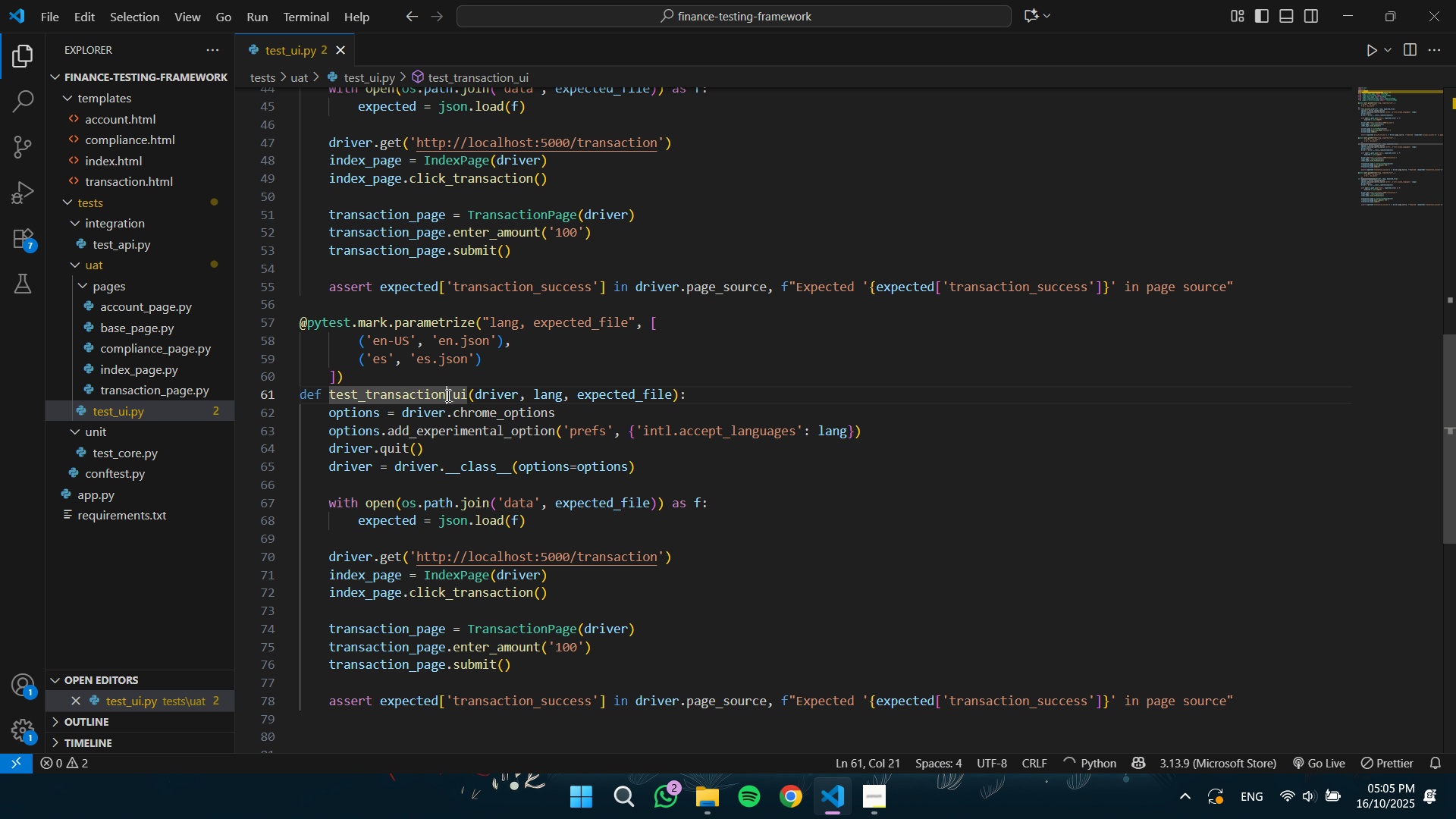 
hold_key(key=ArrowLeft, duration=0.7)
 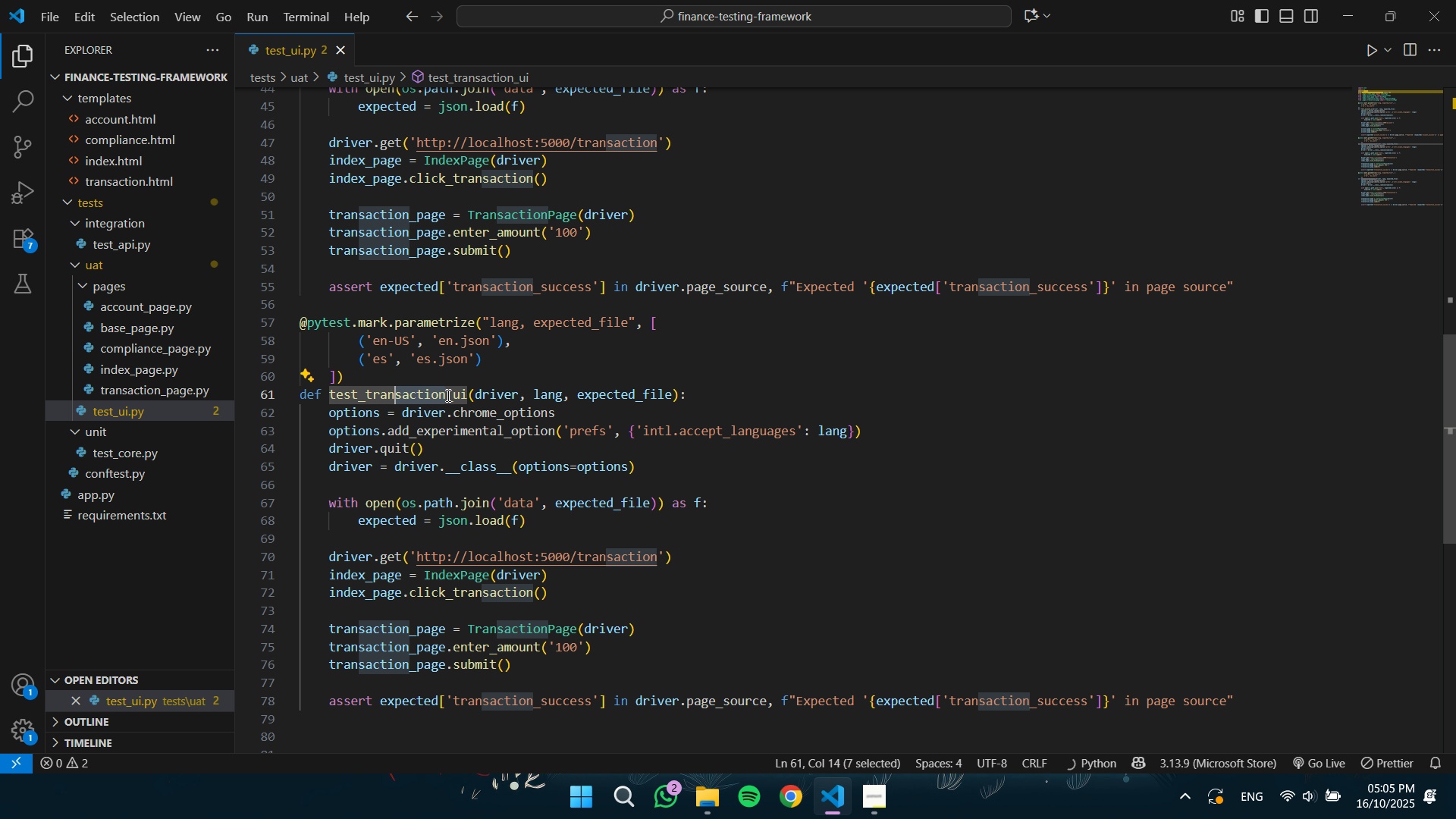 
key(Shift+ArrowLeft)
 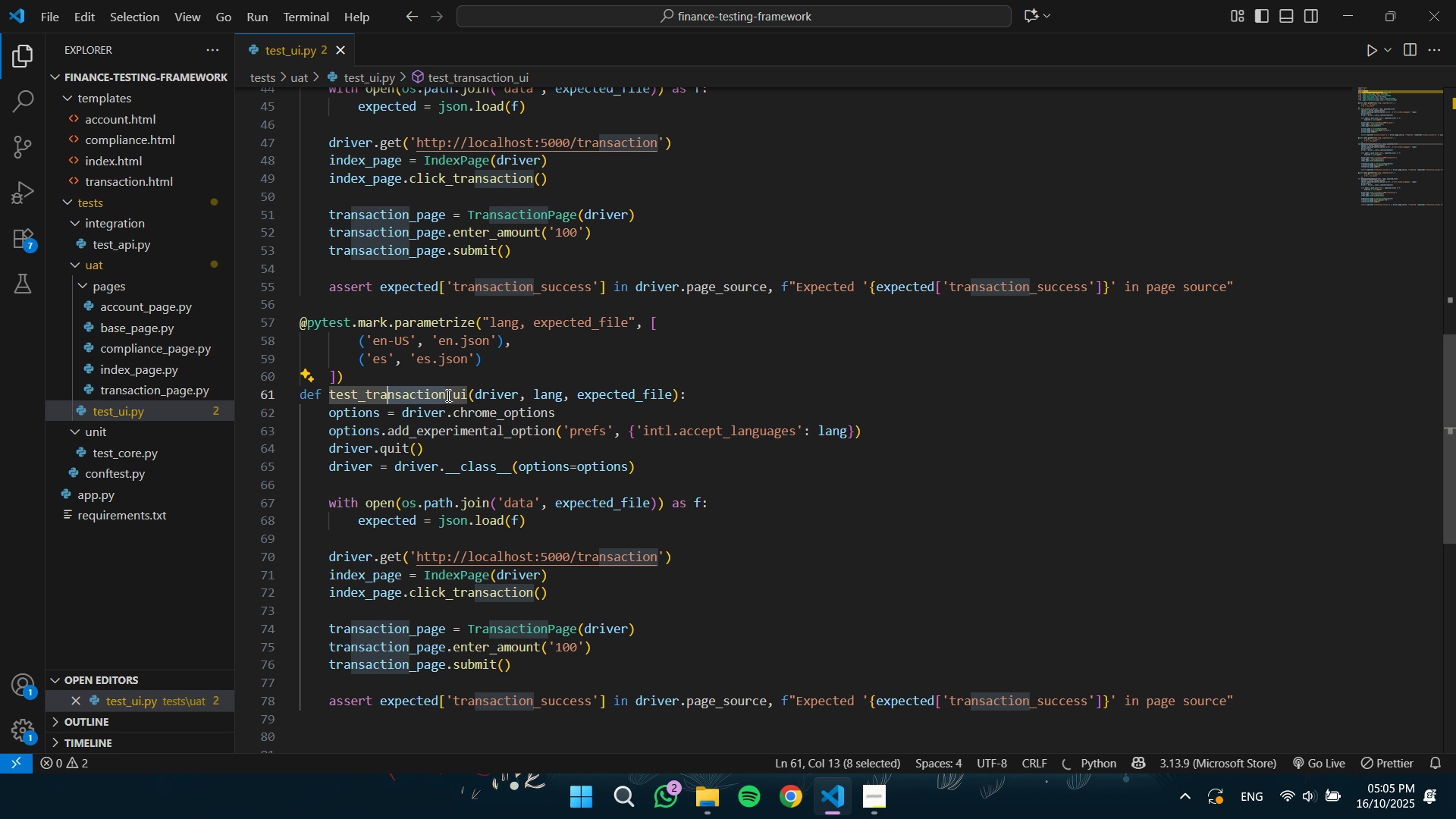 
key(Shift+ArrowLeft)
 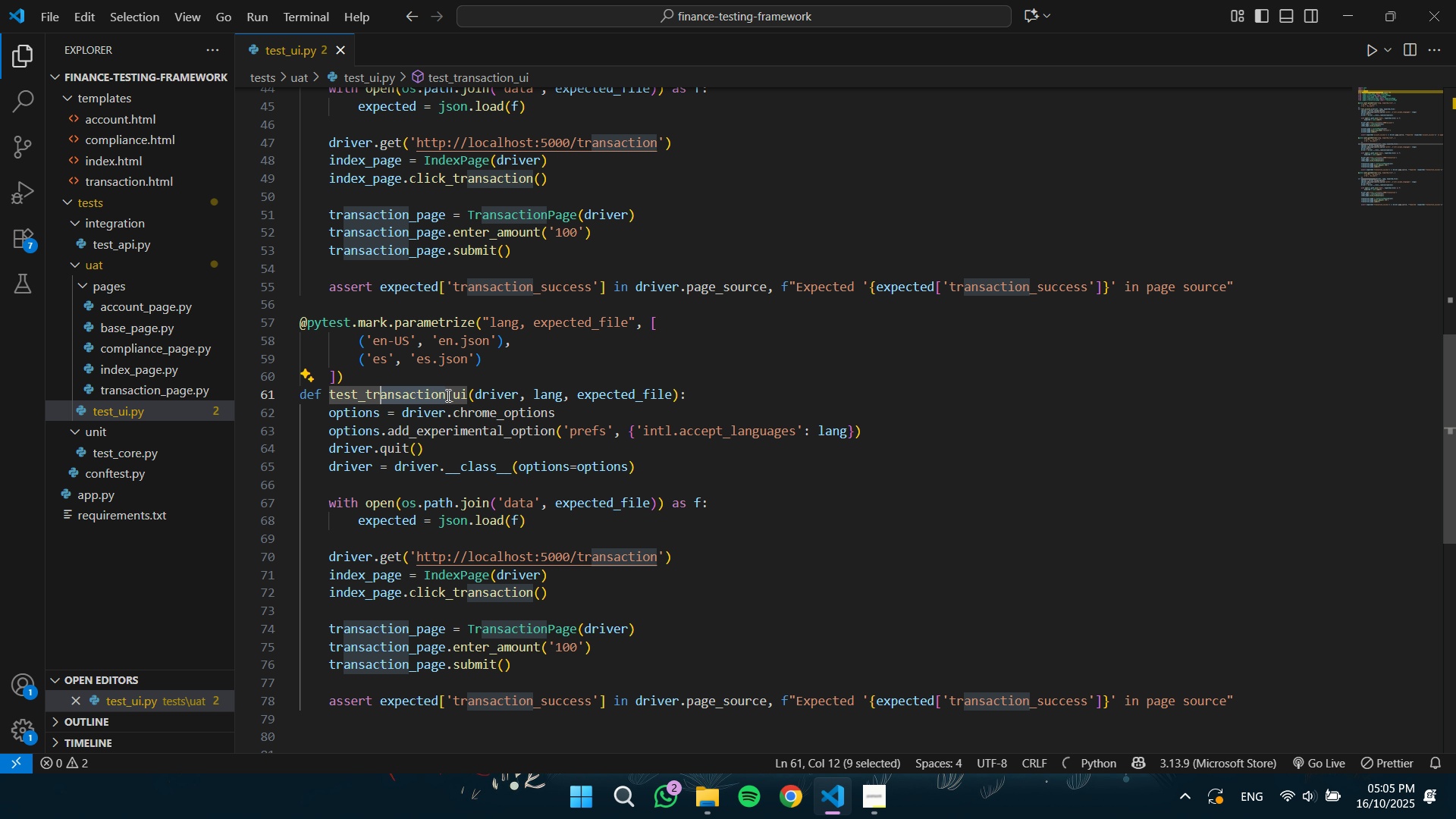 
key(Shift+ArrowLeft)
 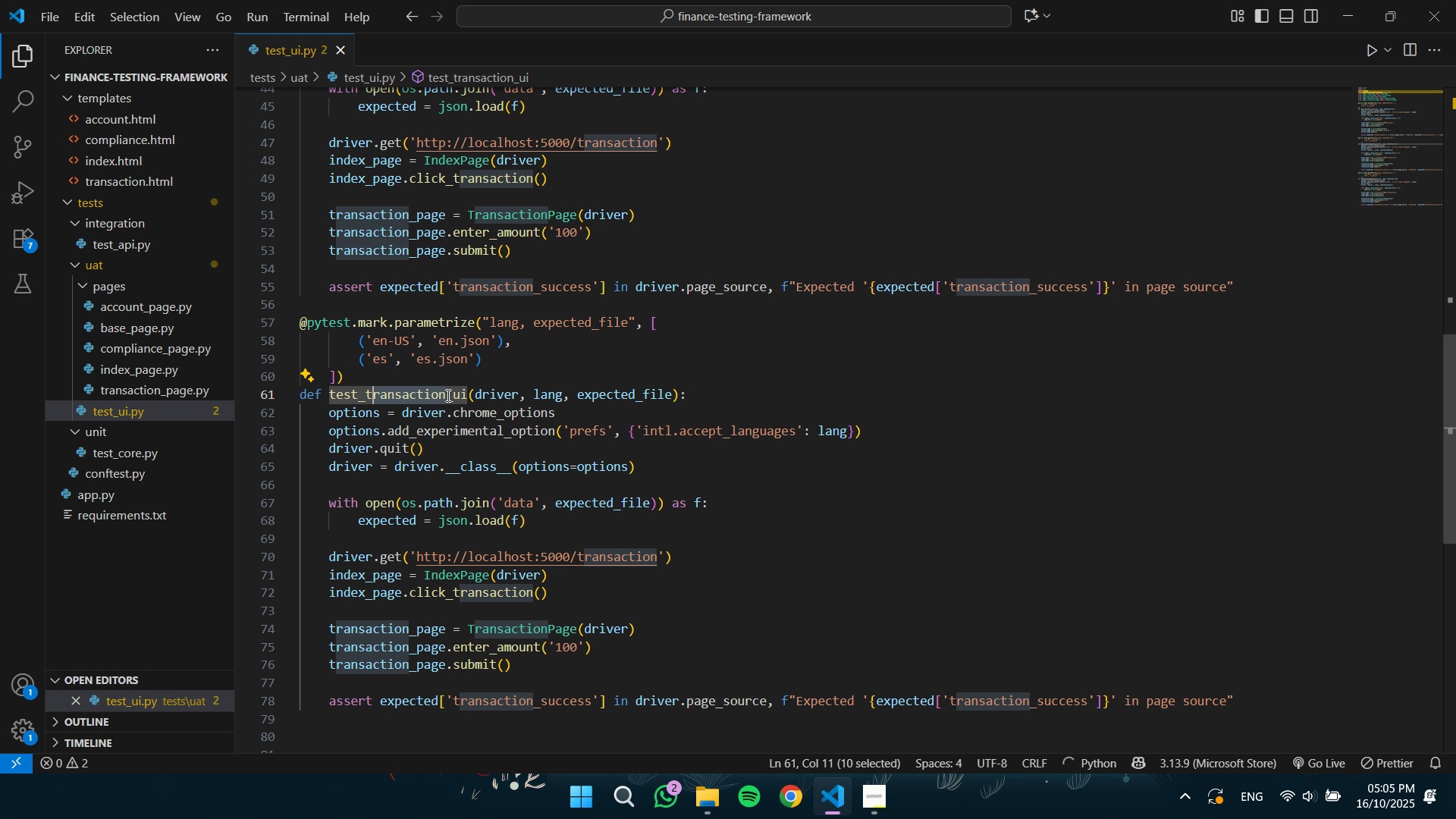 
key(Shift+ArrowLeft)
 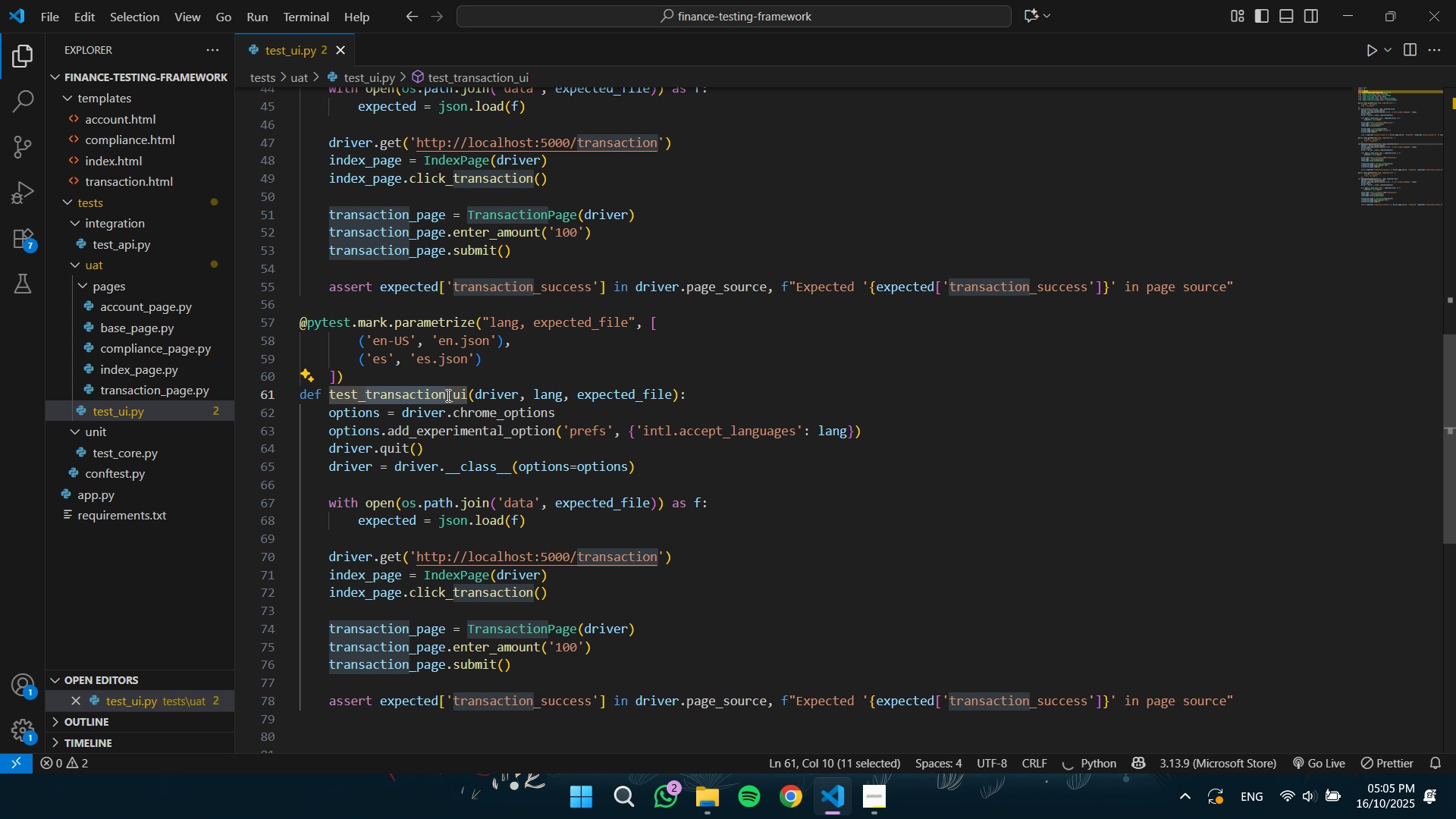 
type(compliance)
 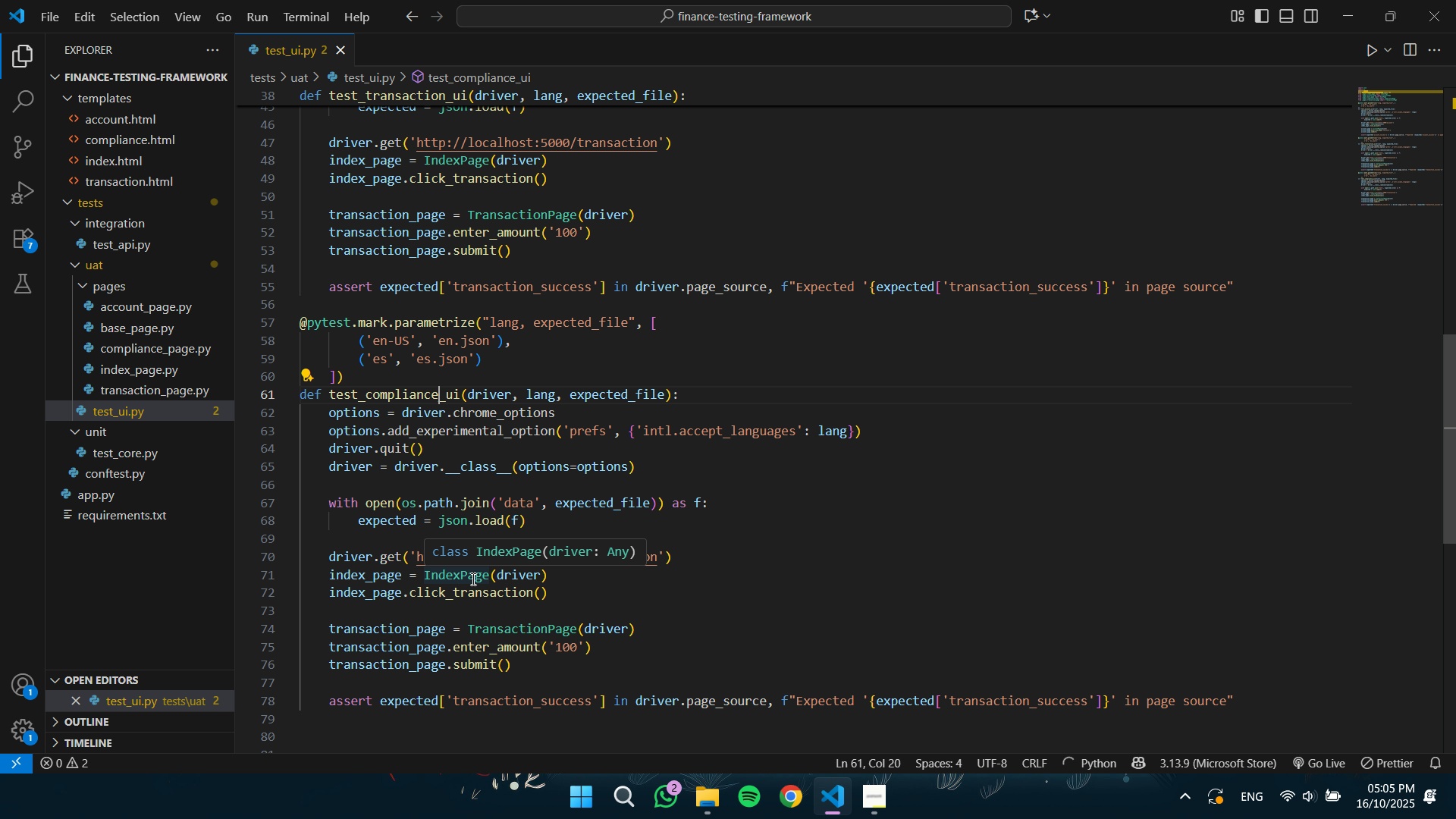 
wait(18.04)
 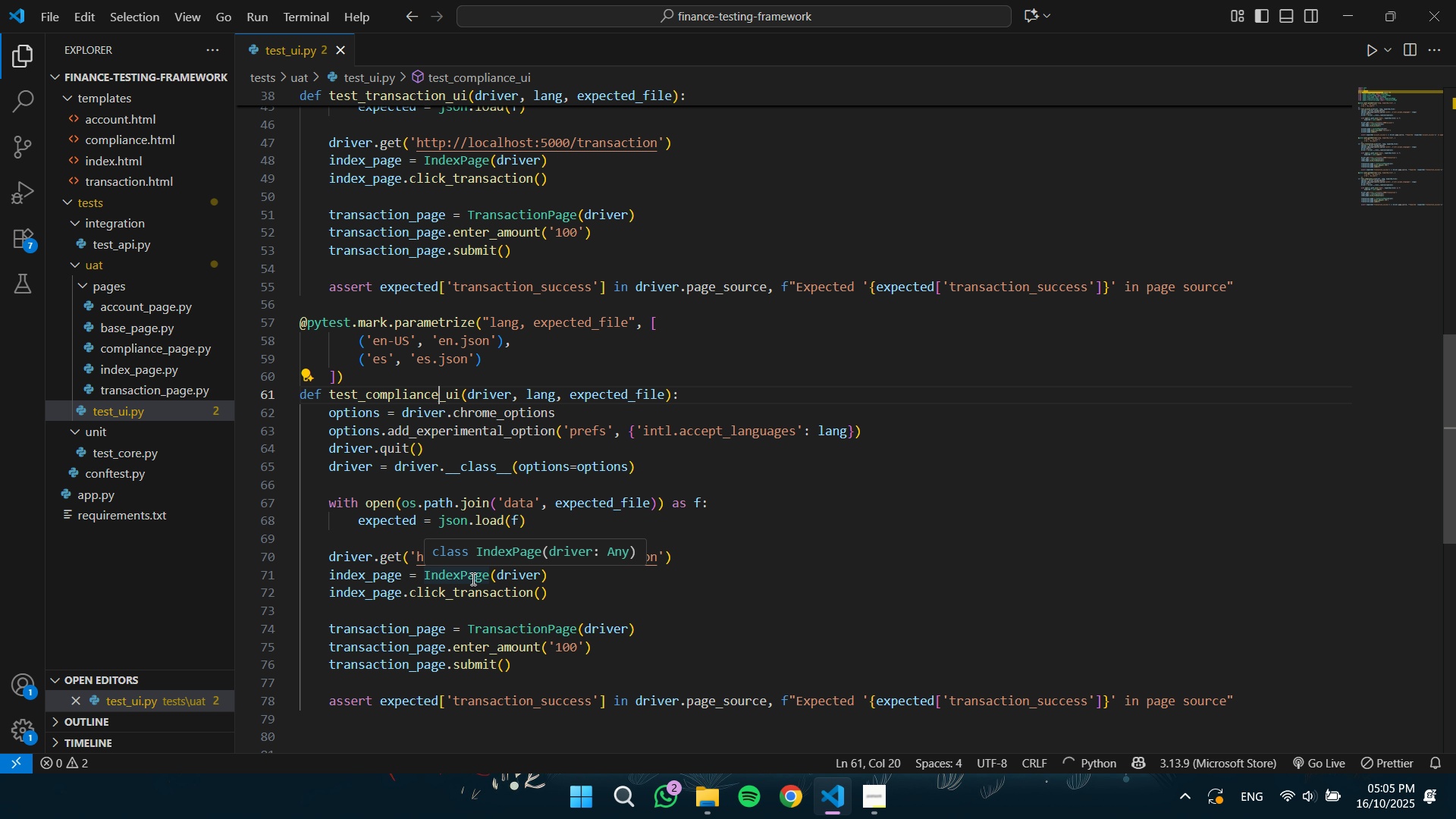 
key(Control+ArrowLeft)
 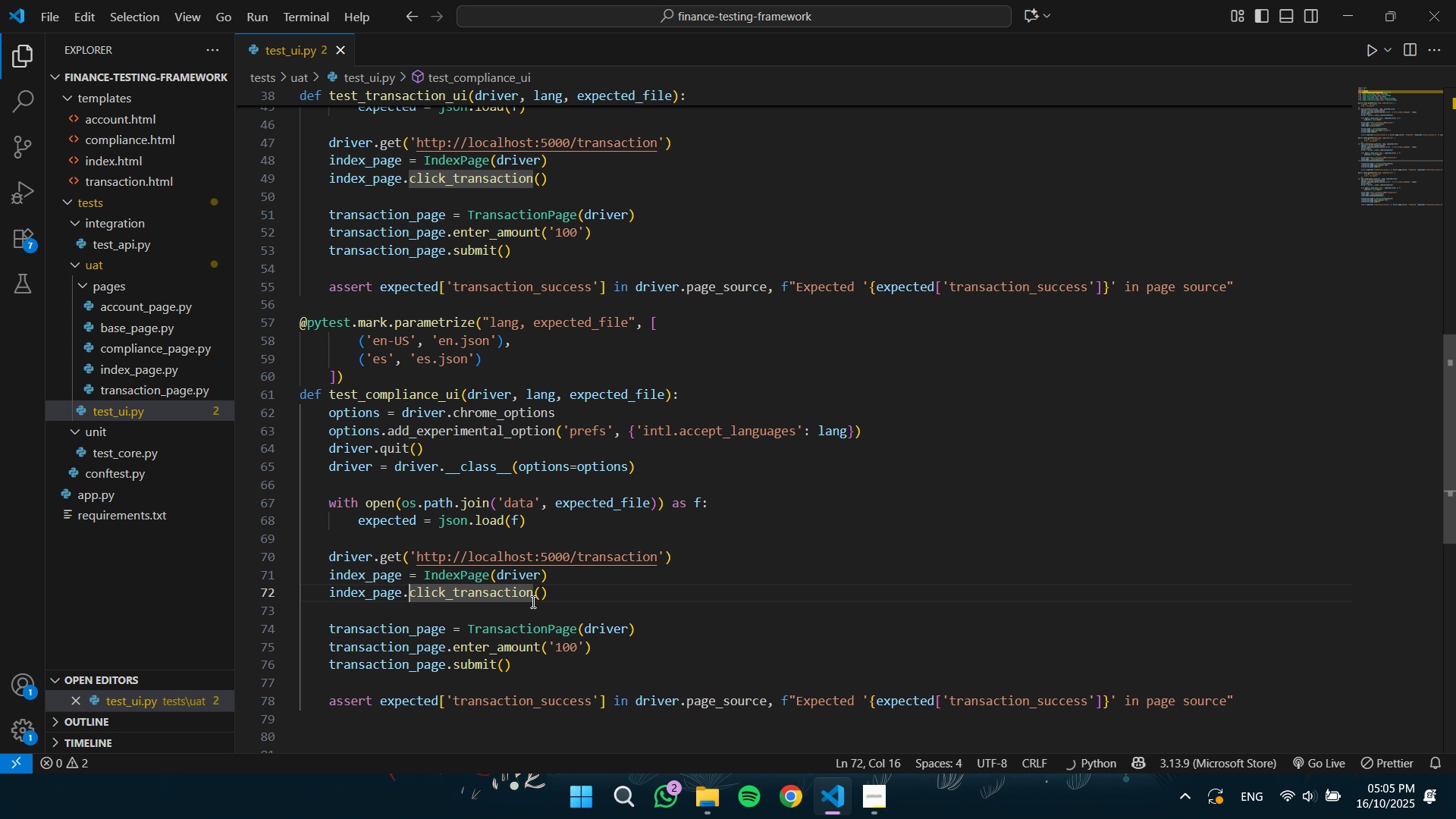 
key(ArrowRight)
 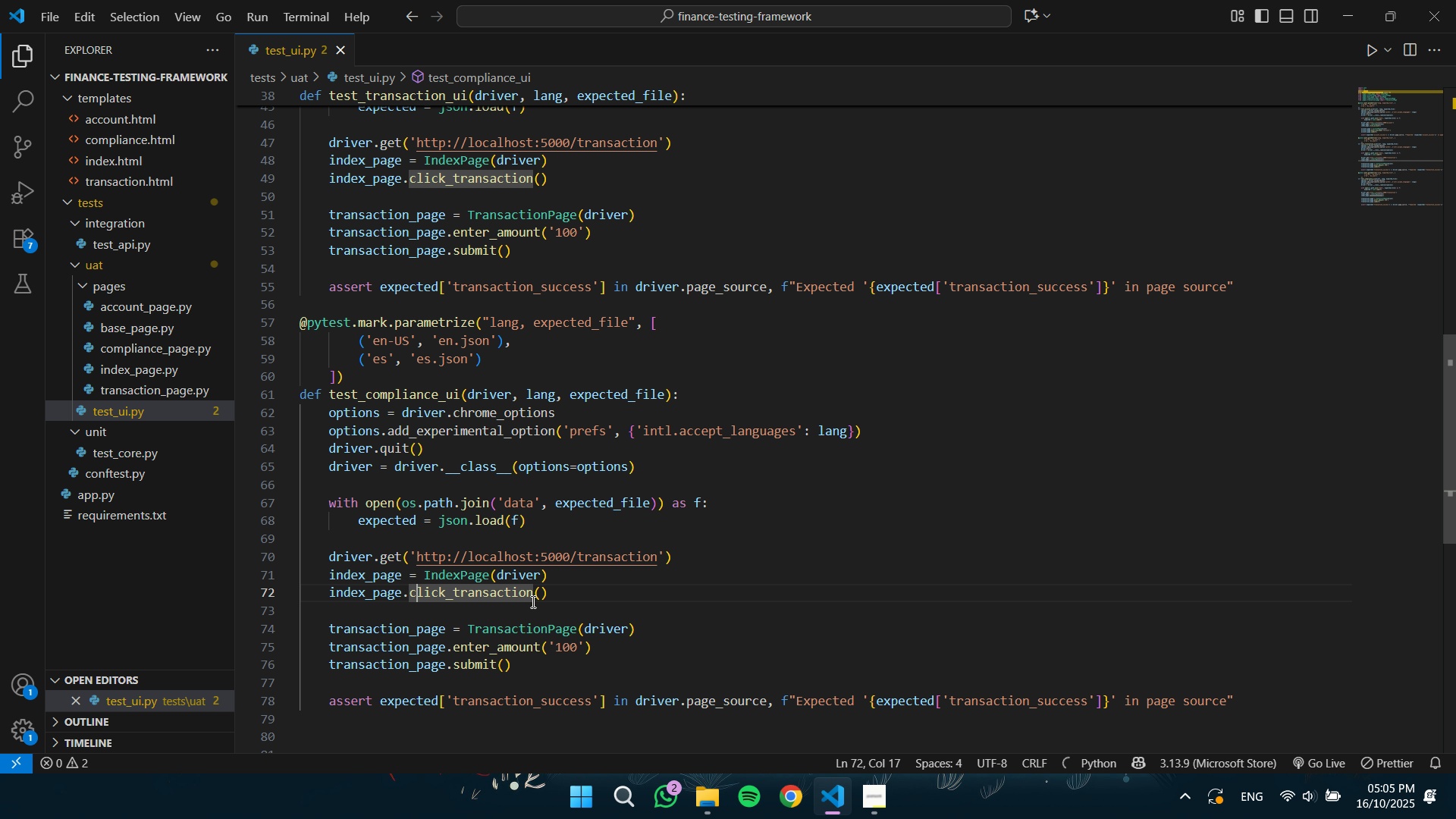 
hold_key(key=ArrowRight, duration=0.62)
 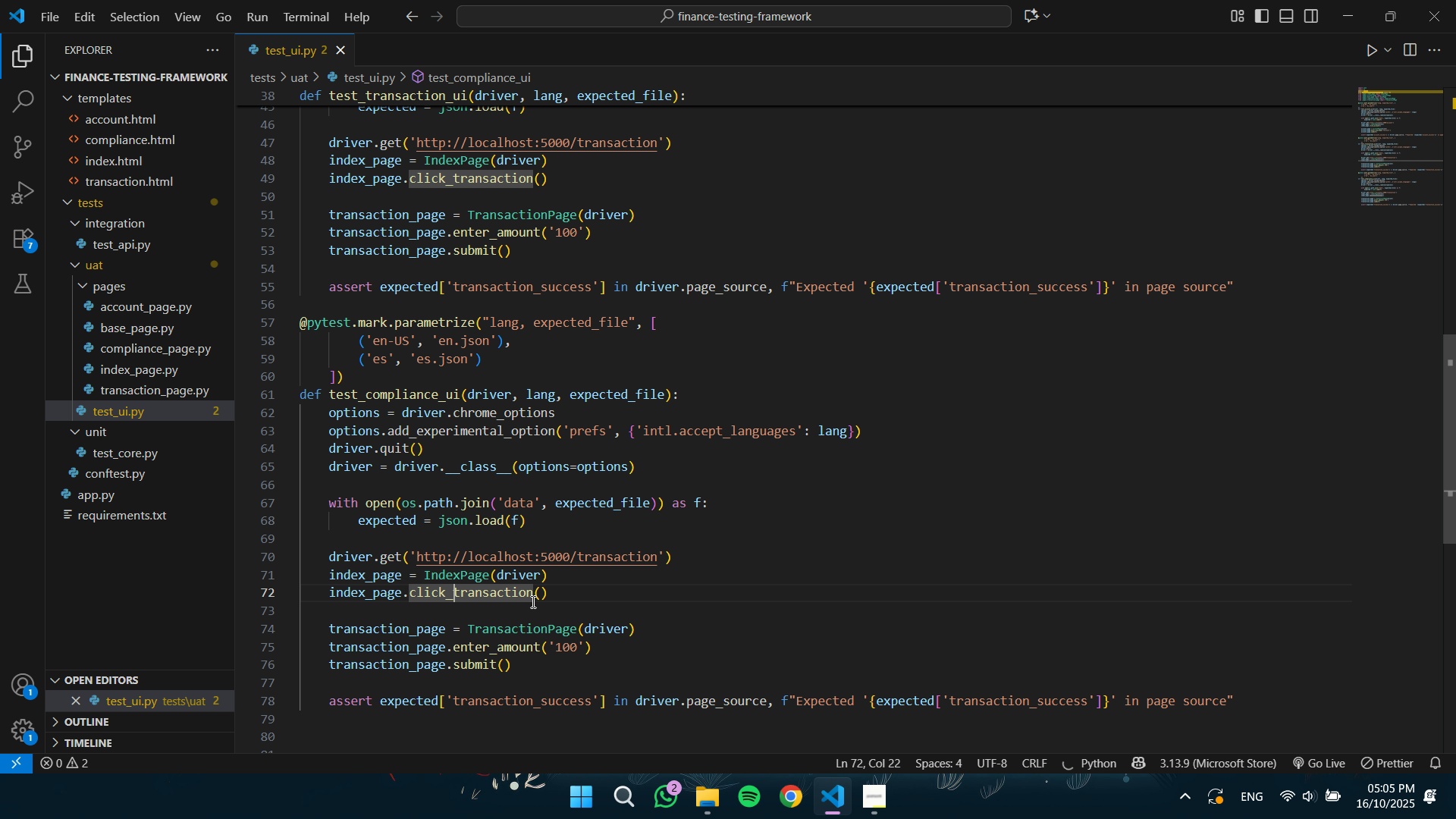 
key(ArrowRight)
 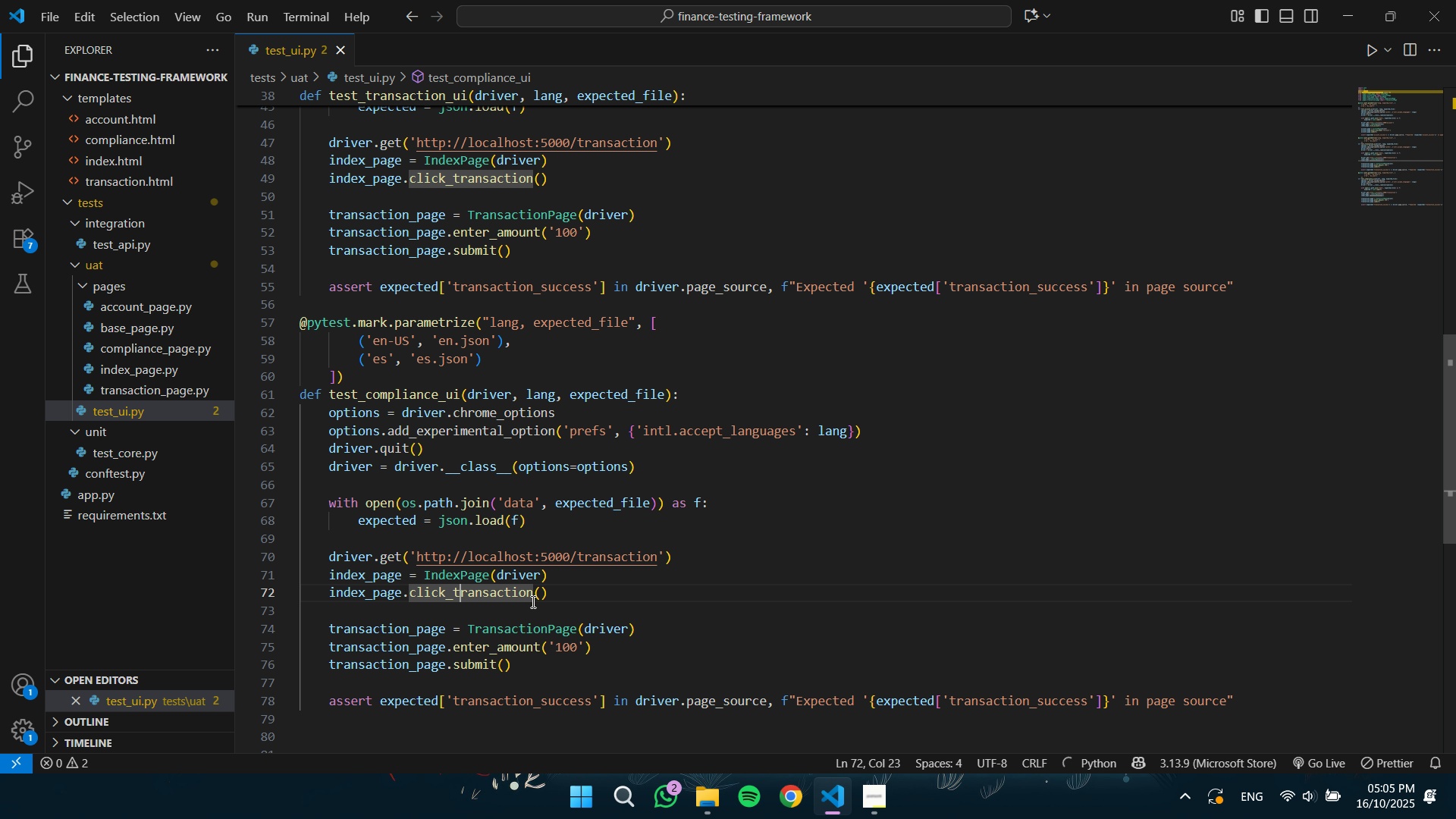 
key(ArrowLeft)
 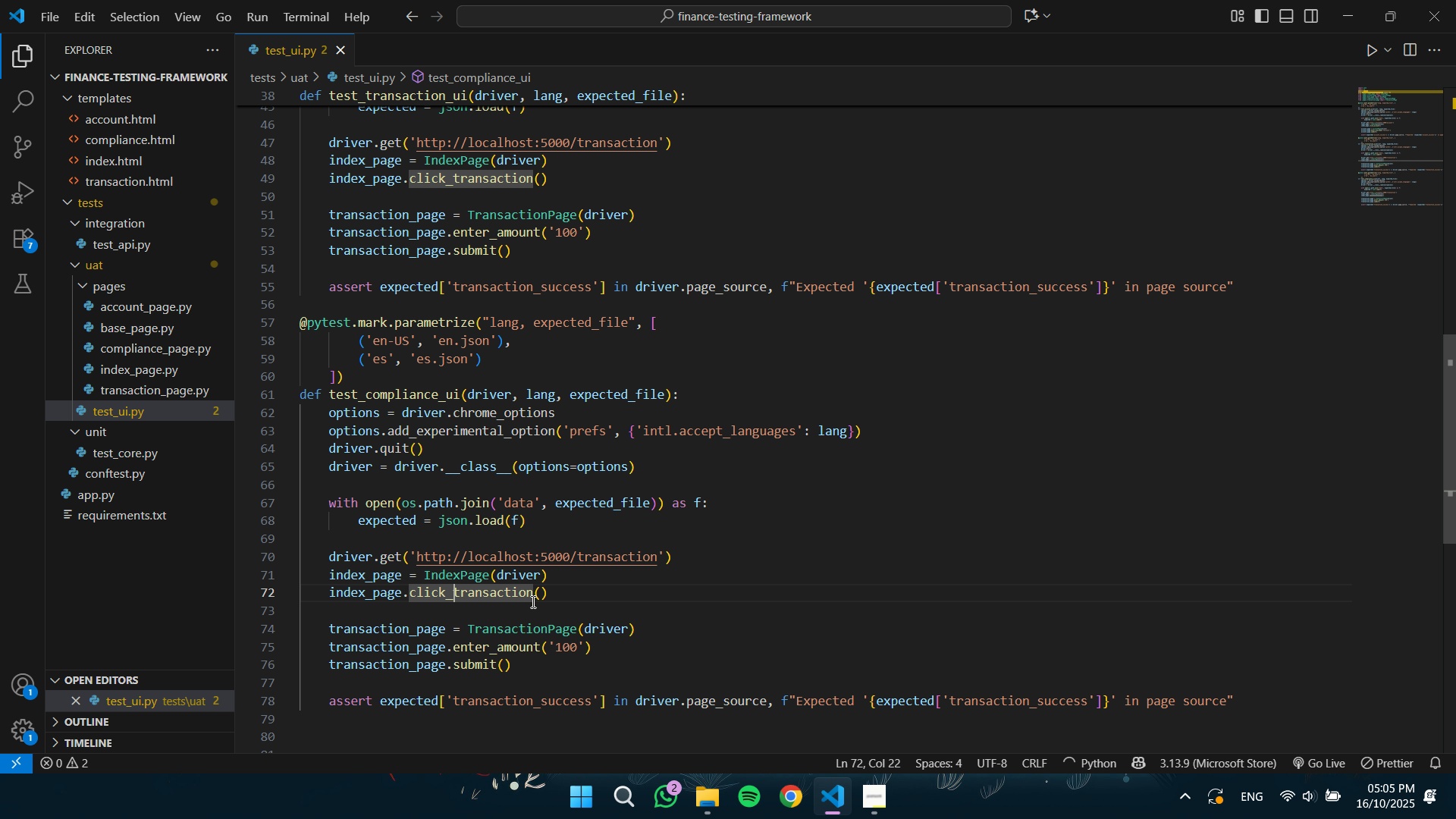 
key(Control+Shift+ControlLeft)
 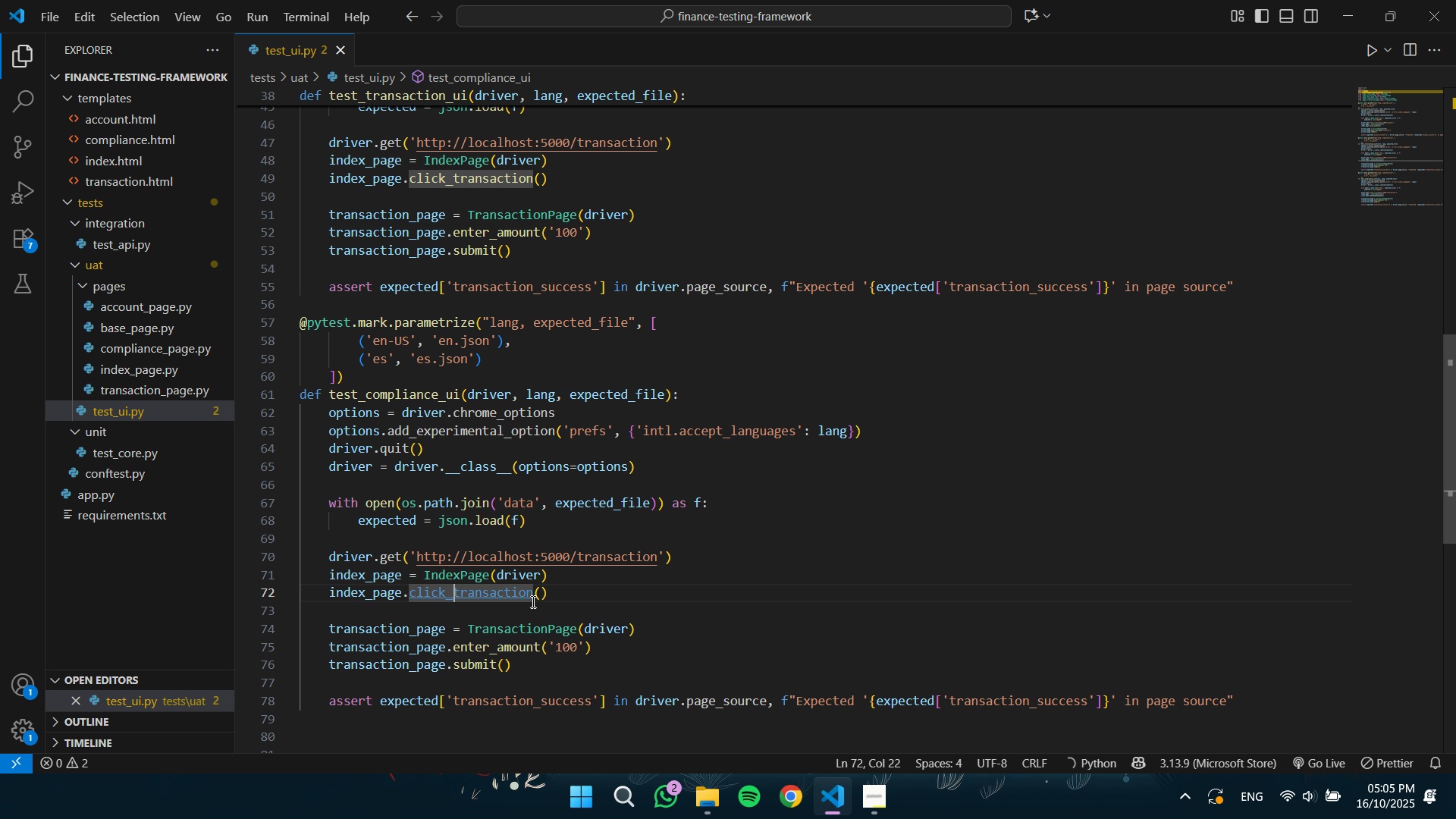 
key(Control+Shift+ArrowRight)
 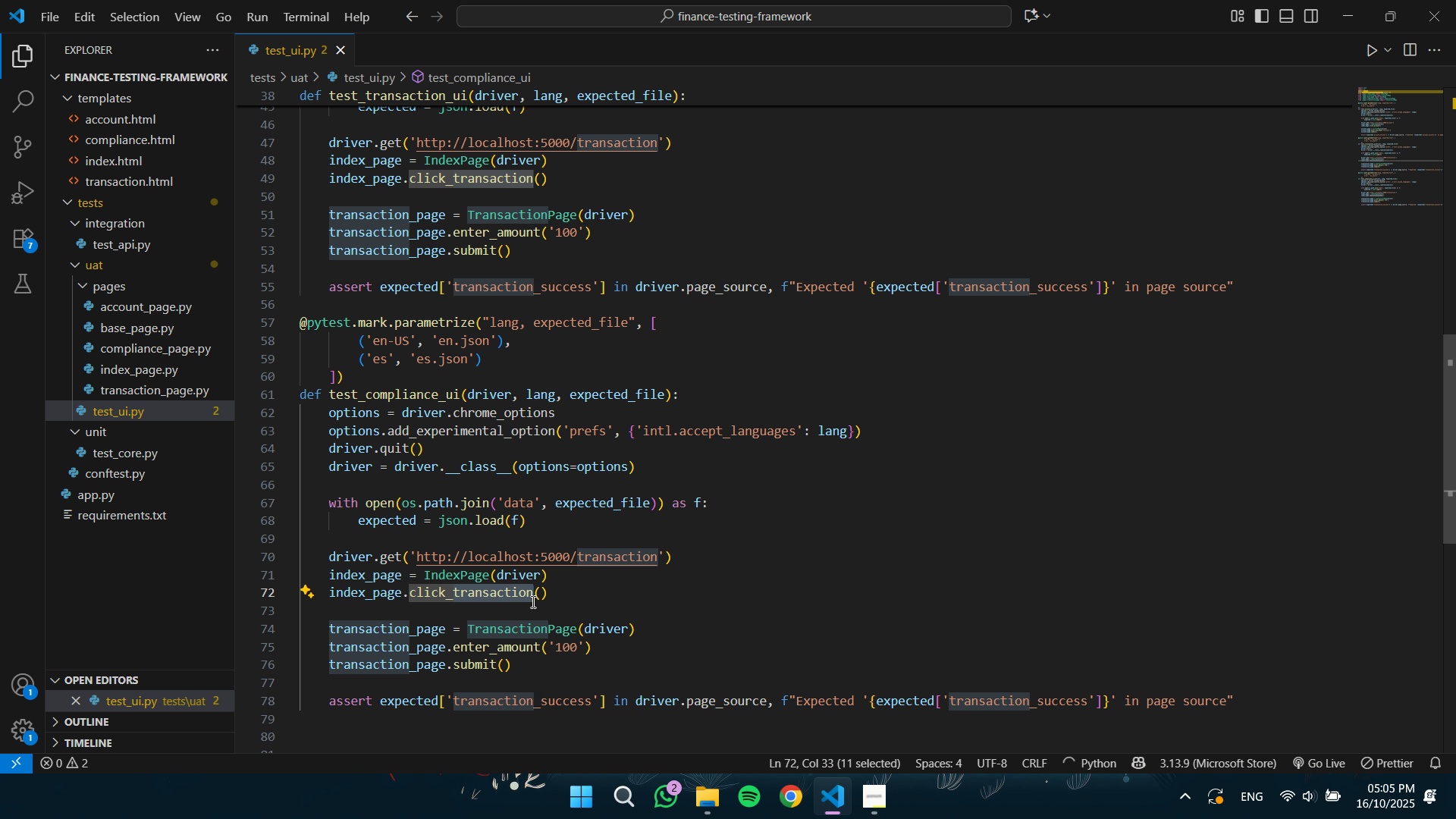 
type(compliance)
 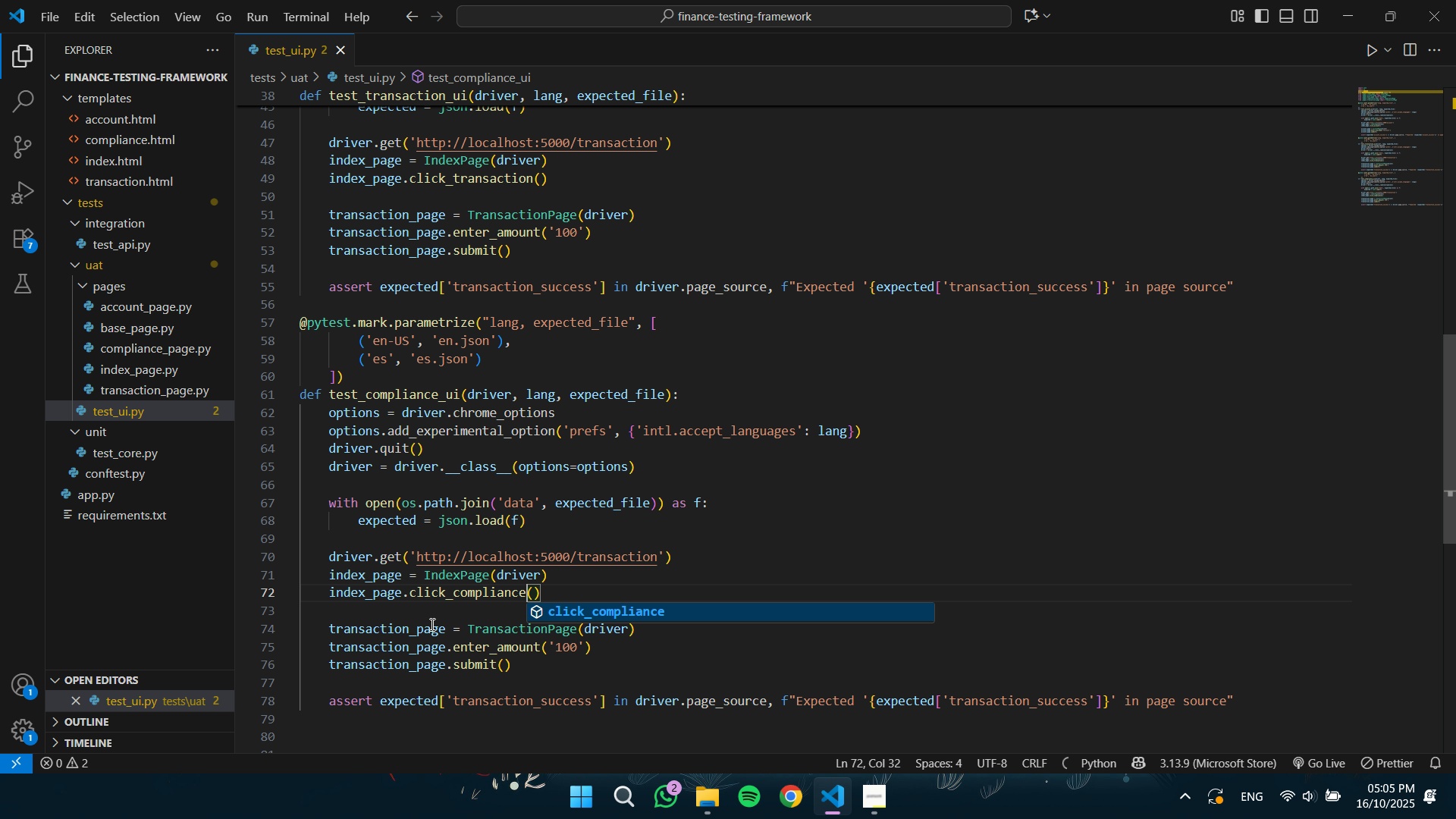 
left_click([431, 624])
 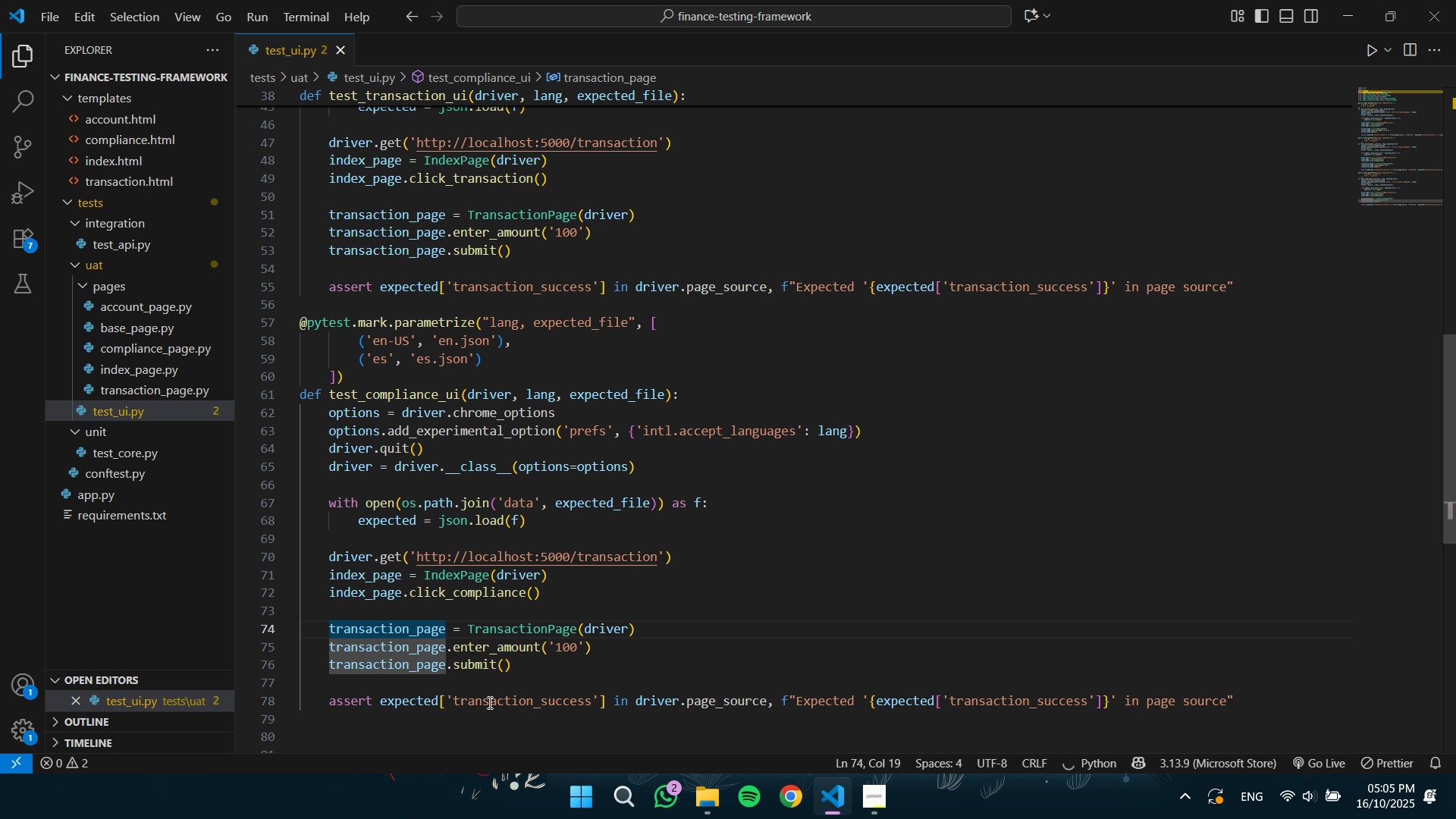 
scroll: coordinate [431, 691], scroll_direction: down, amount: 2.0
 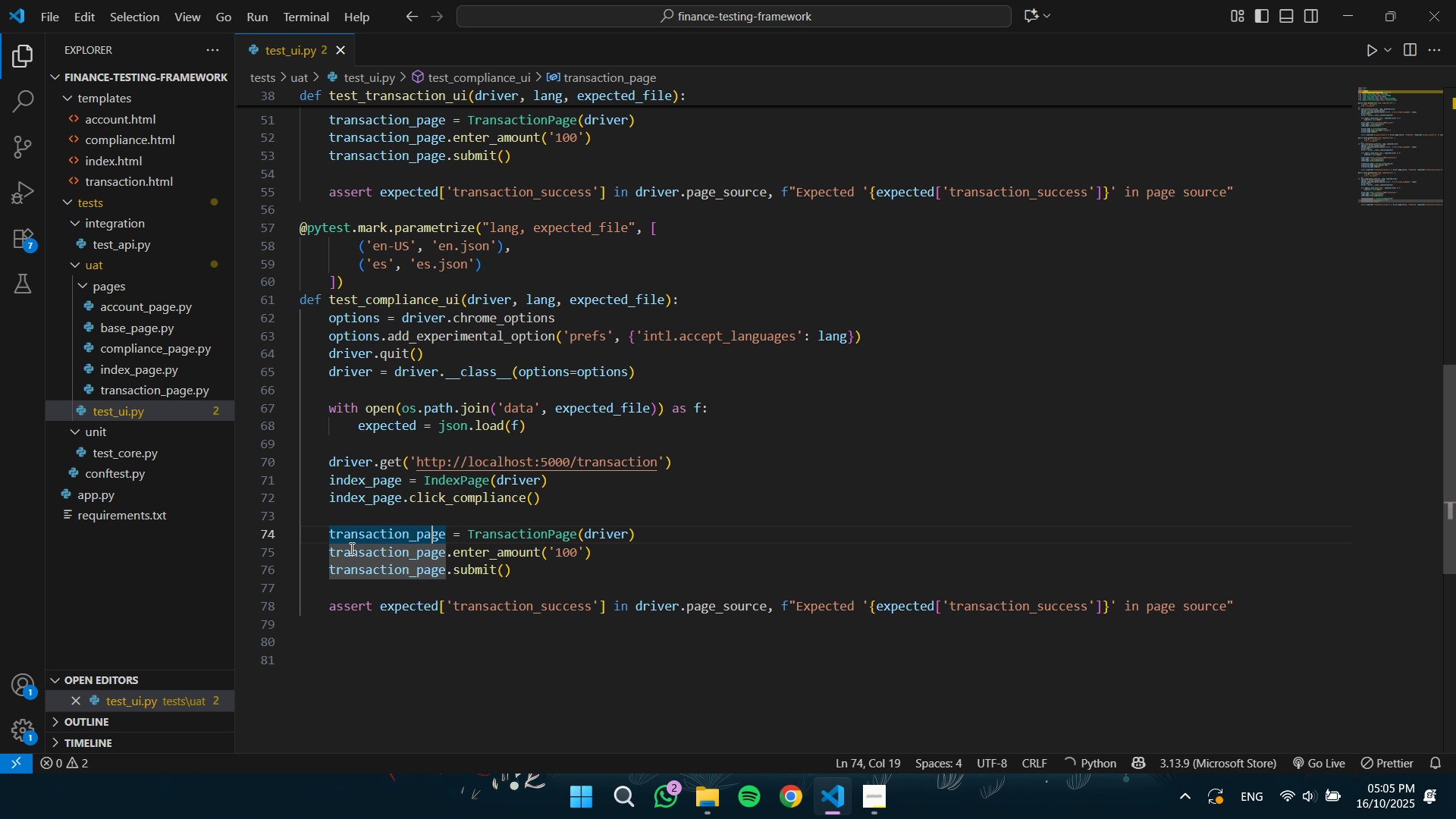 
double_click([384, 531])
 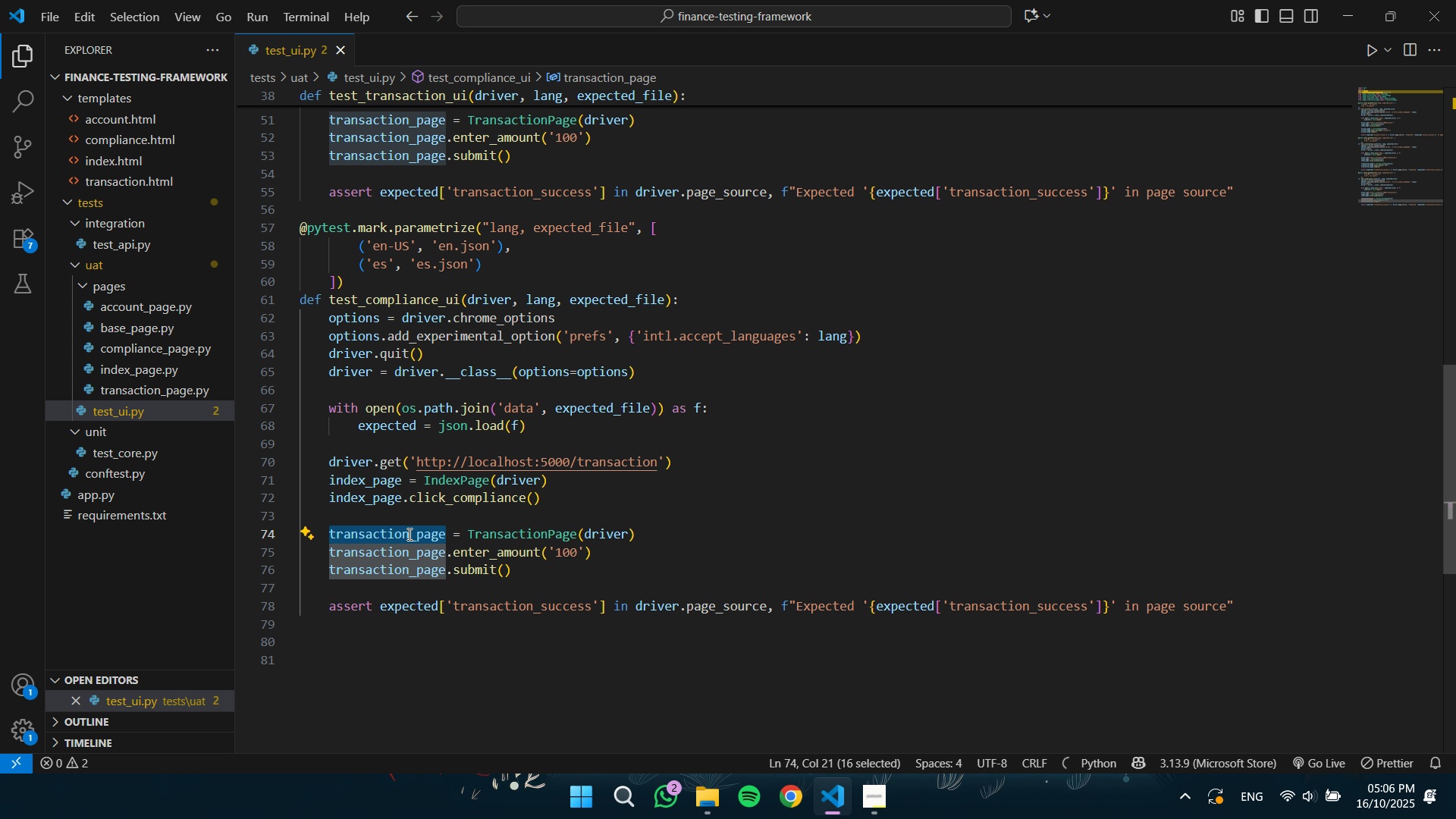 
left_click([408, 534])
 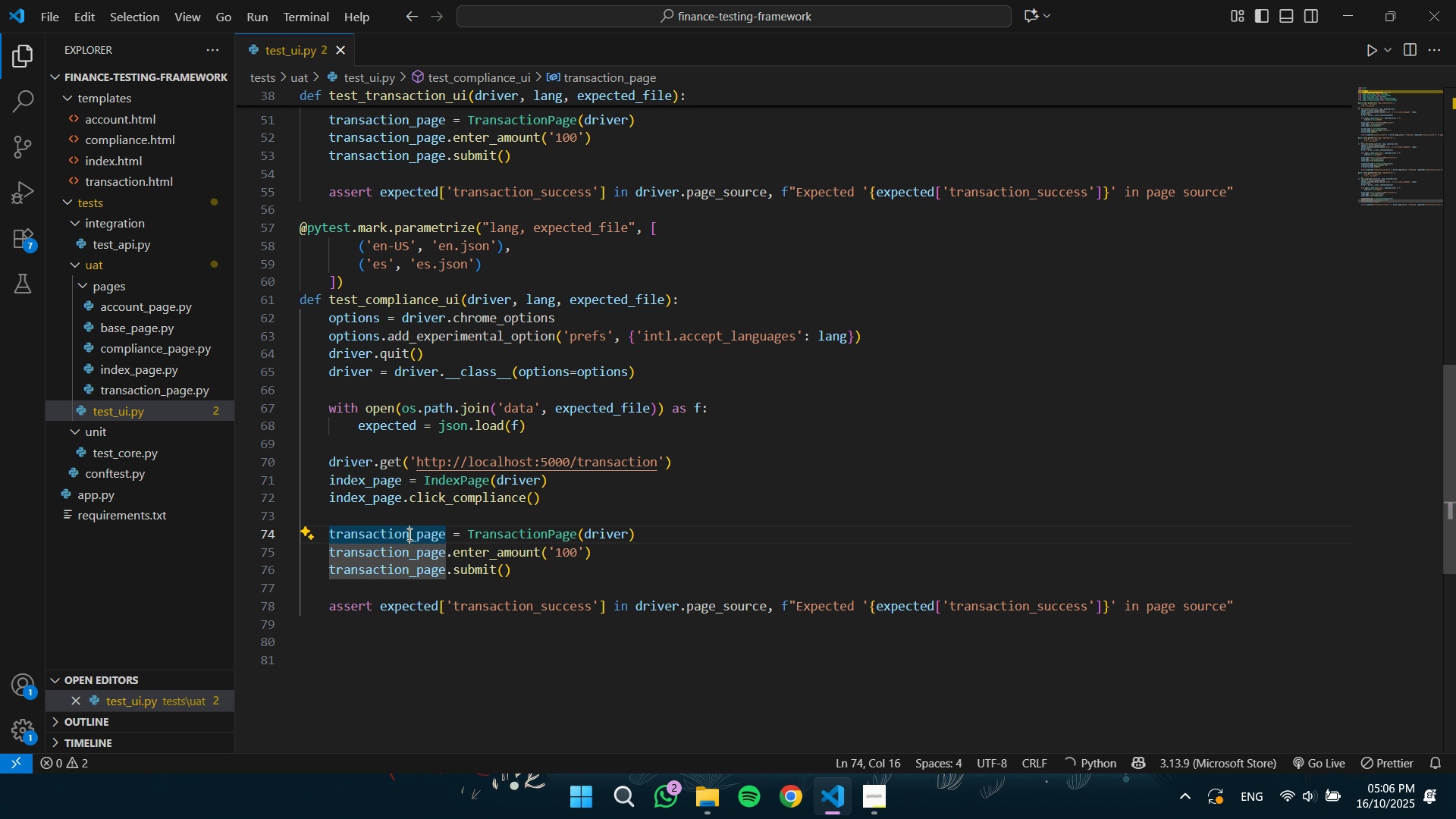 
key(Control+Shift+ArrowLeft)
 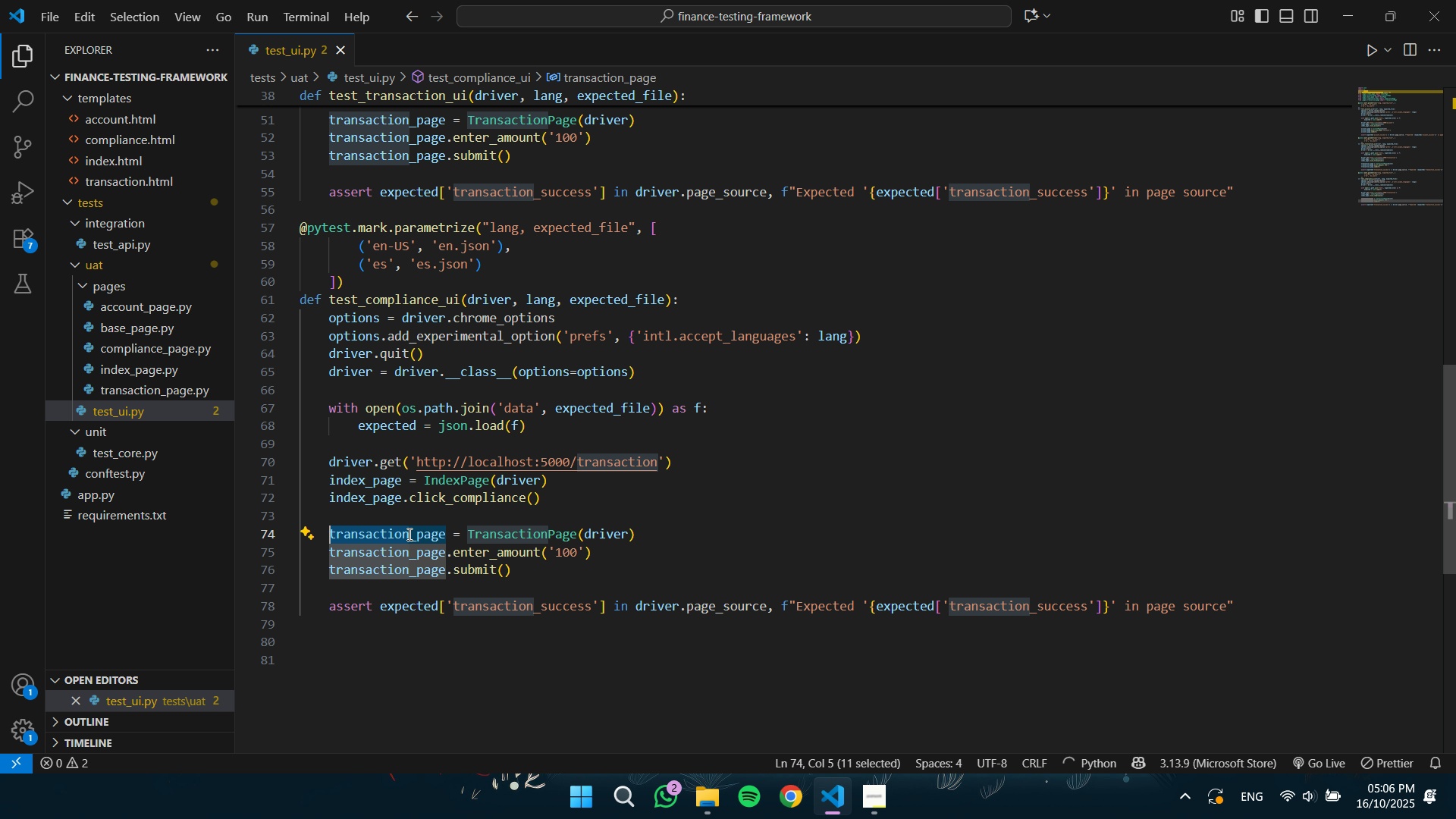 
type(compliance)
 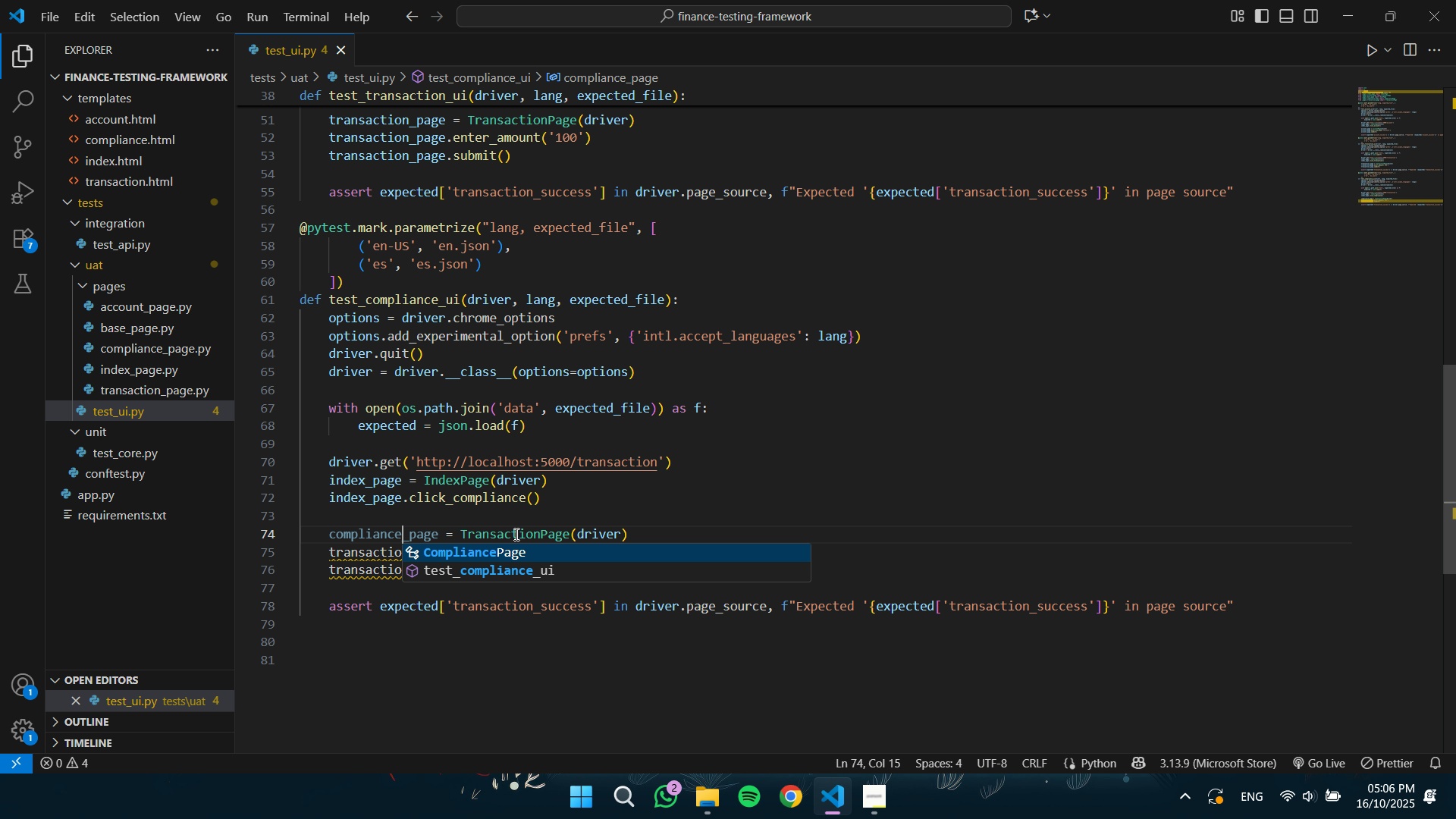 
double_click([515, 534])
 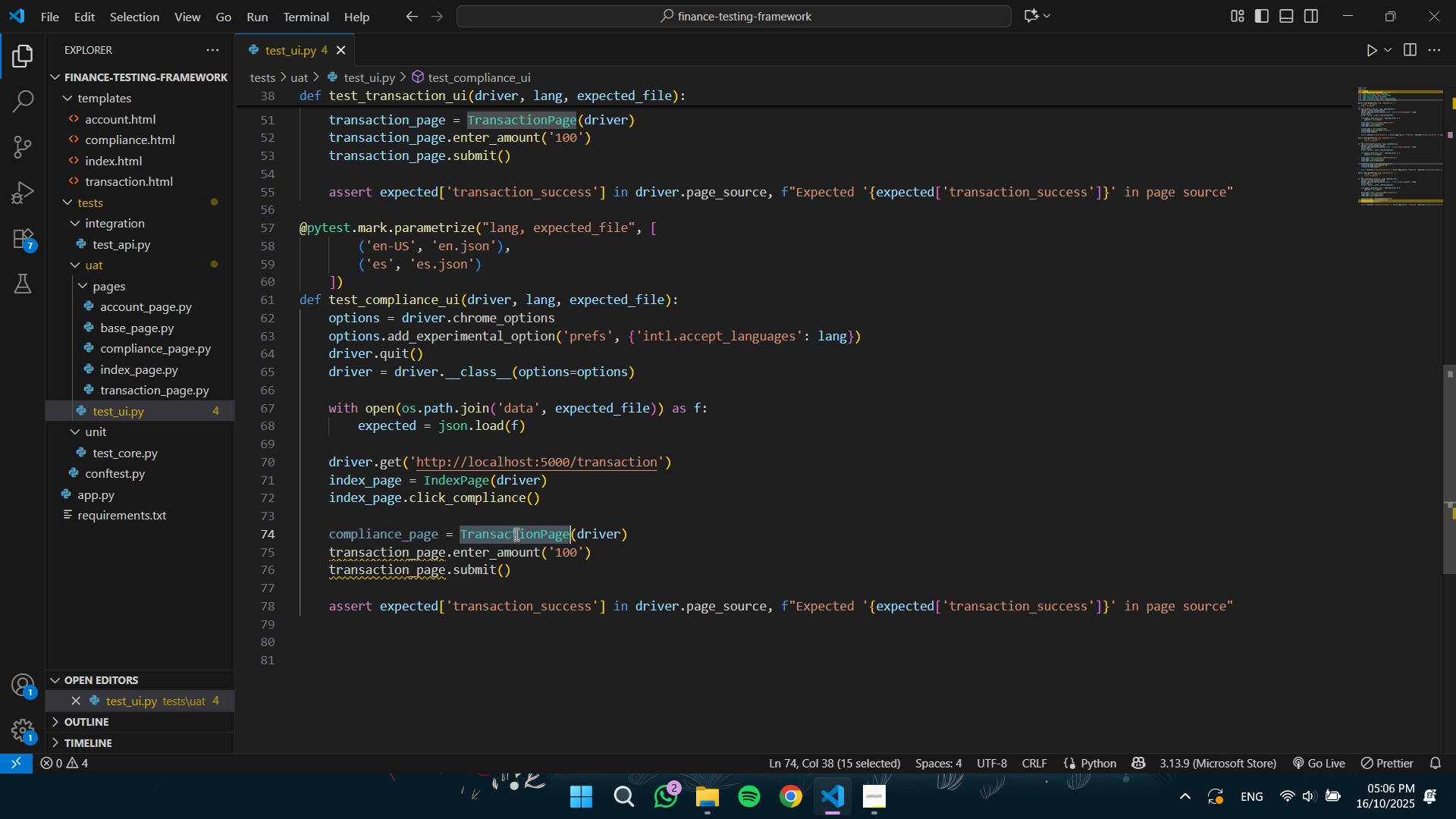 
type(Compl)
 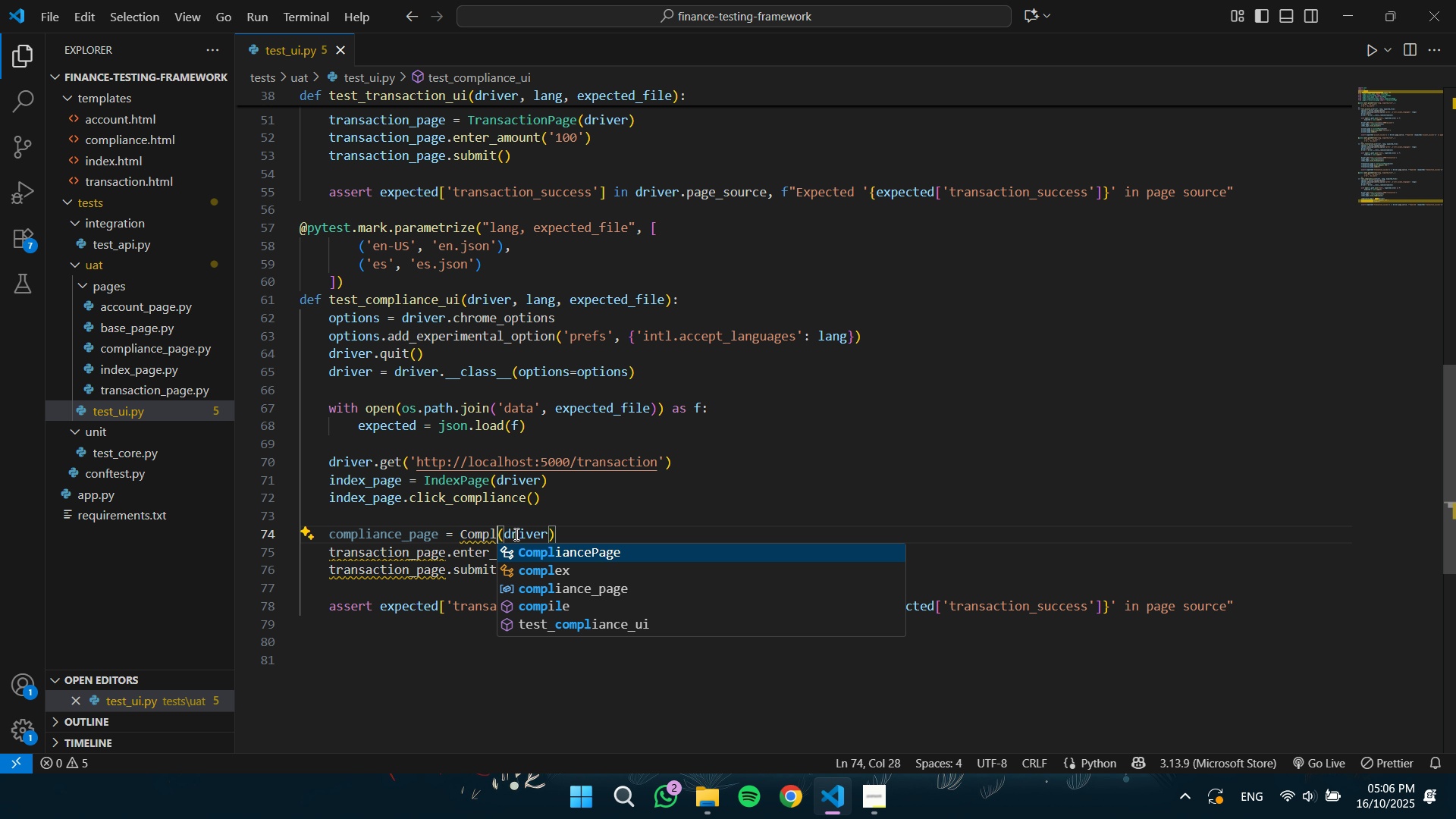 
key(Enter)
 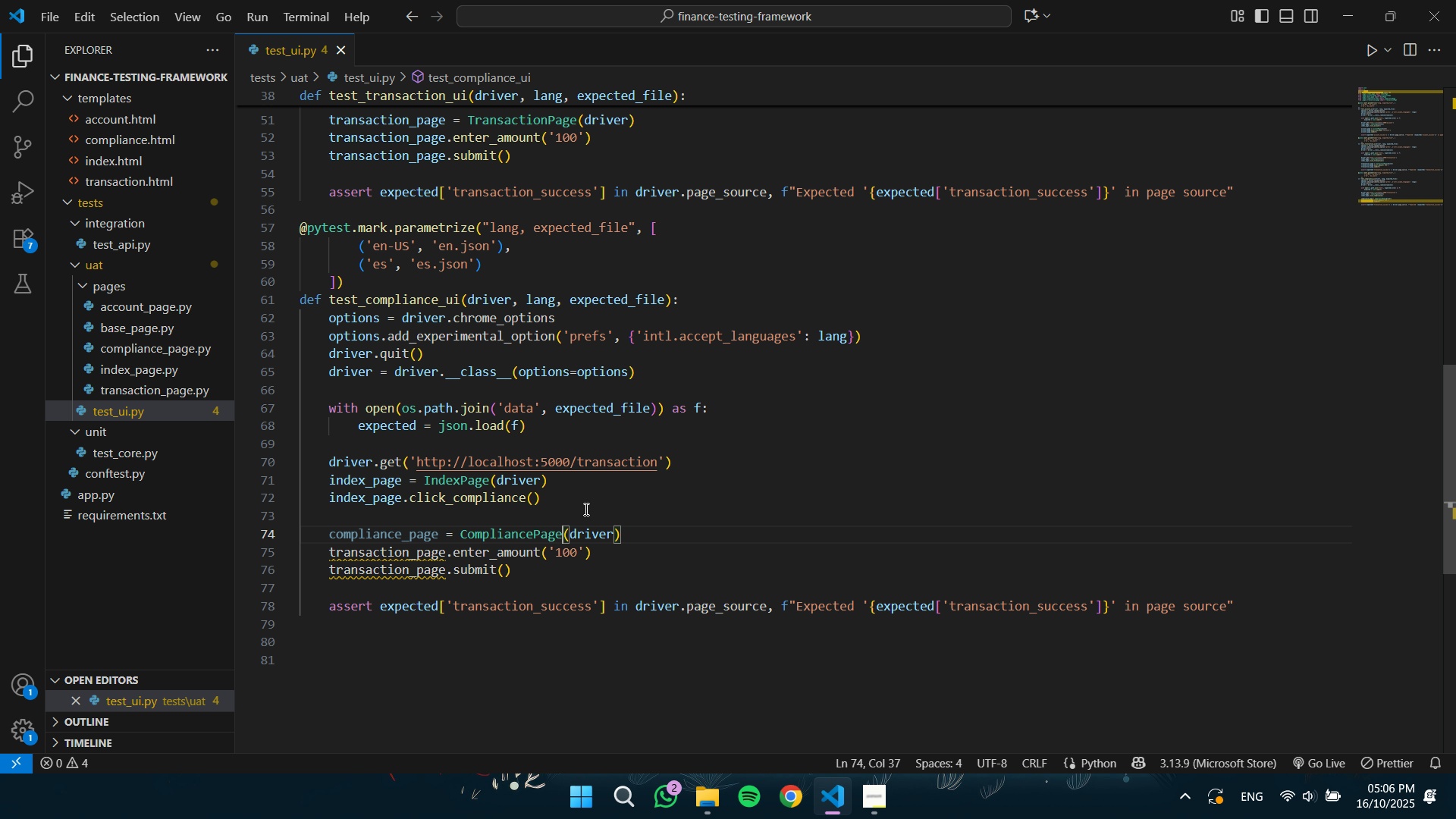 
wait(11.16)
 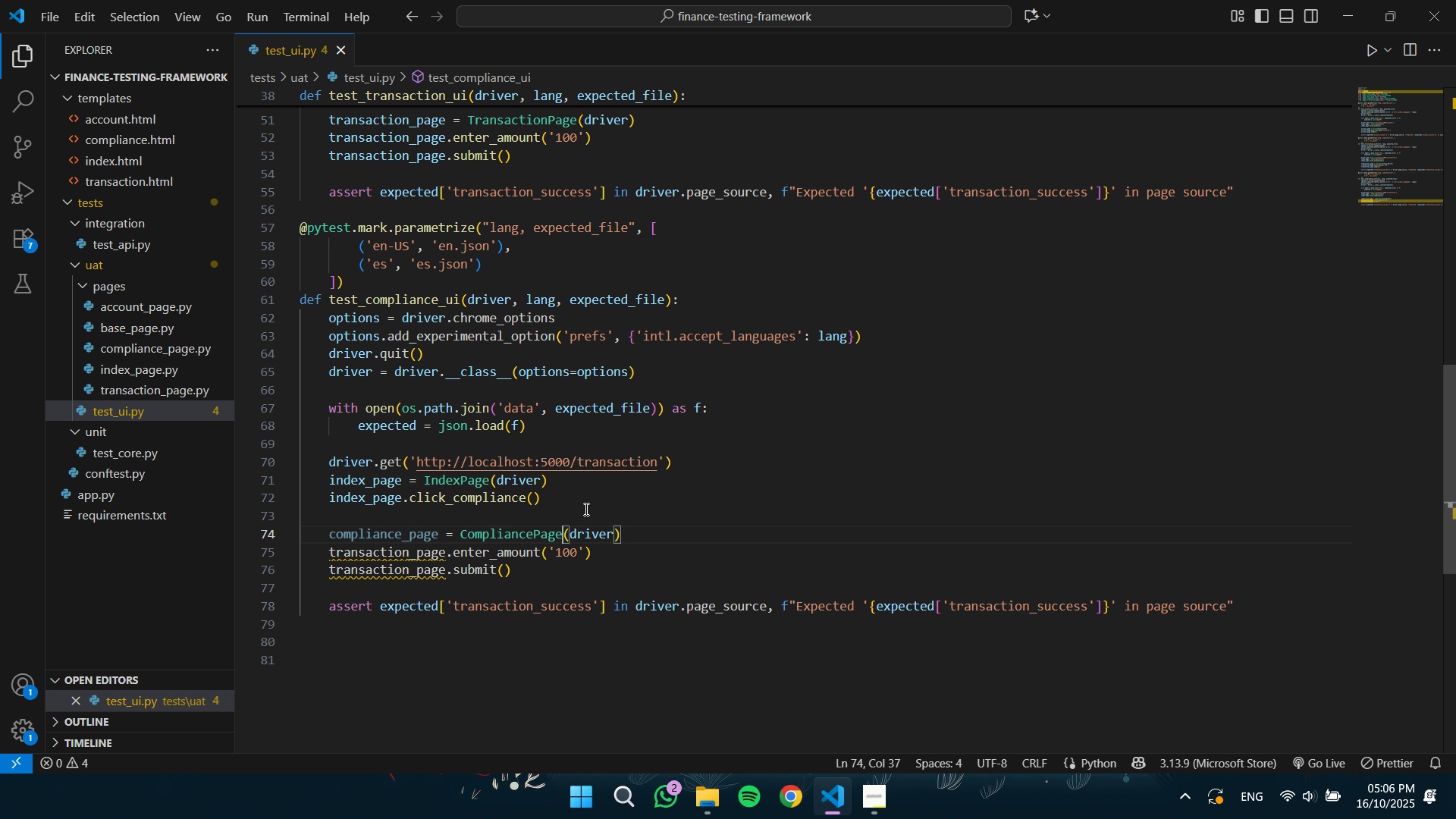 
left_click_drag(start_coordinate=[329, 551], to_coordinate=[533, 570])
 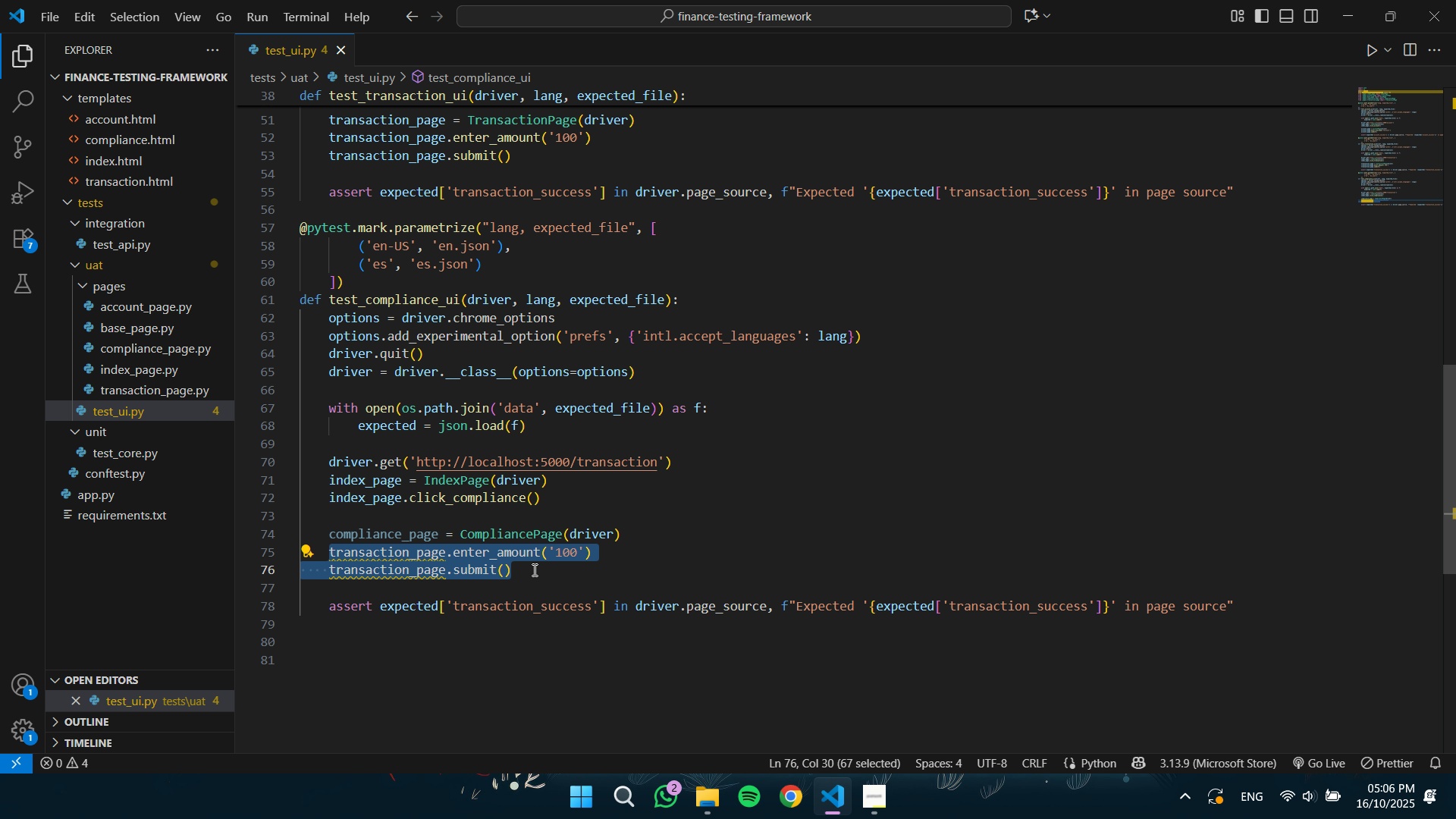 
key(Backspace)
type(success_yex)
key(Backspace)
key(Backspace)
key(Backspace)
type(text = )
 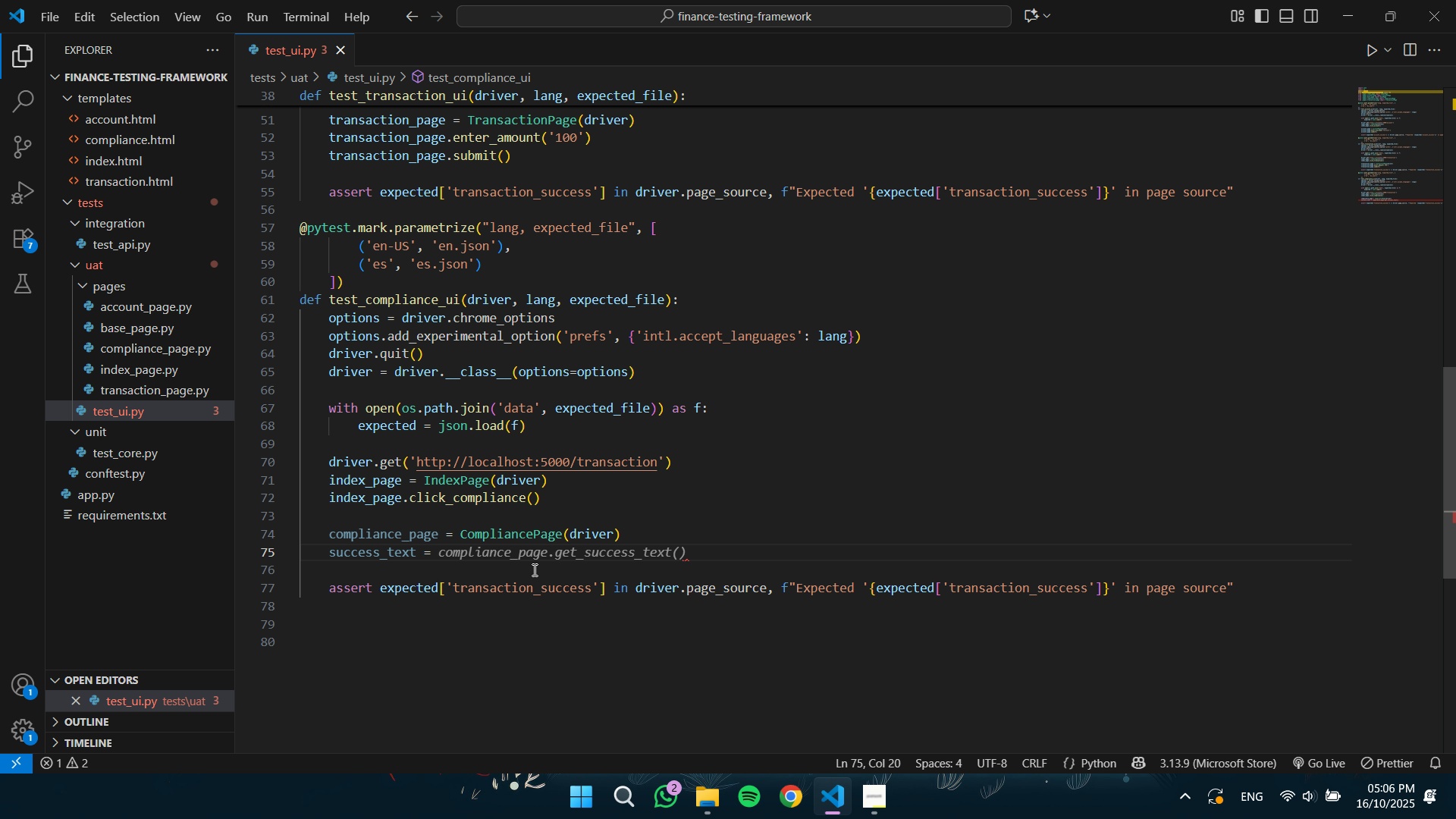 
wait(5.2)
 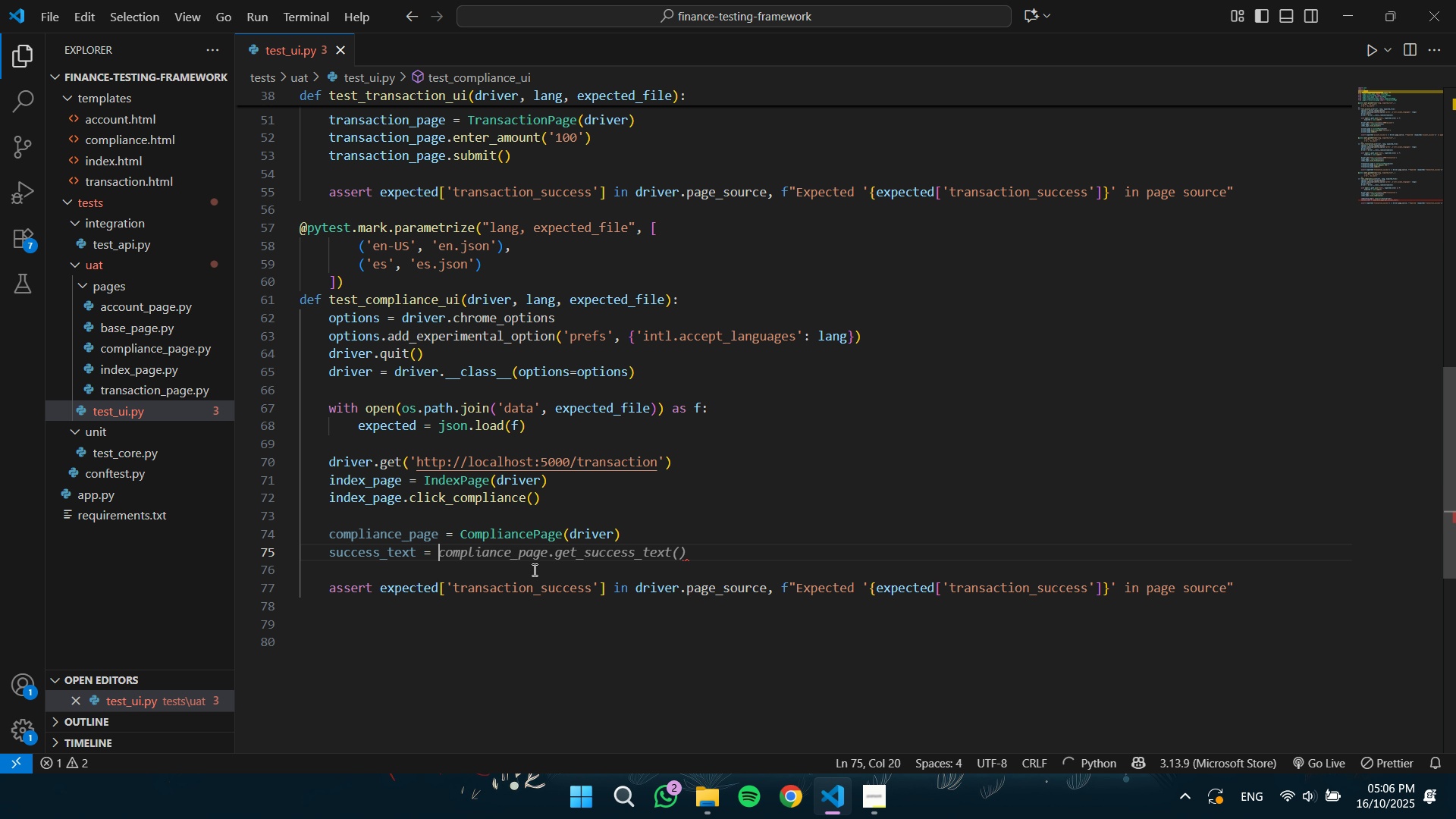 
key(Tab)
 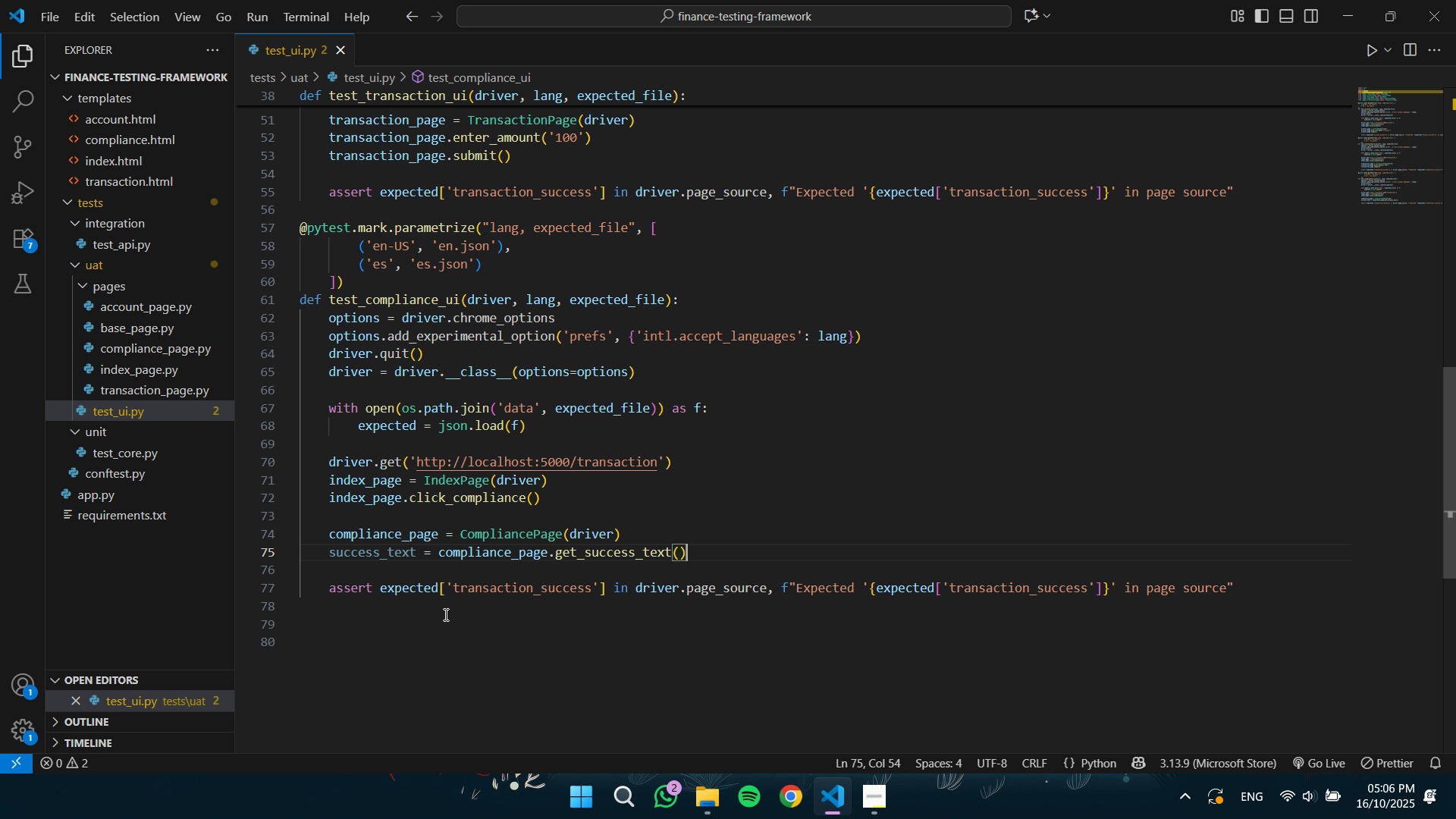 
wait(5.4)
 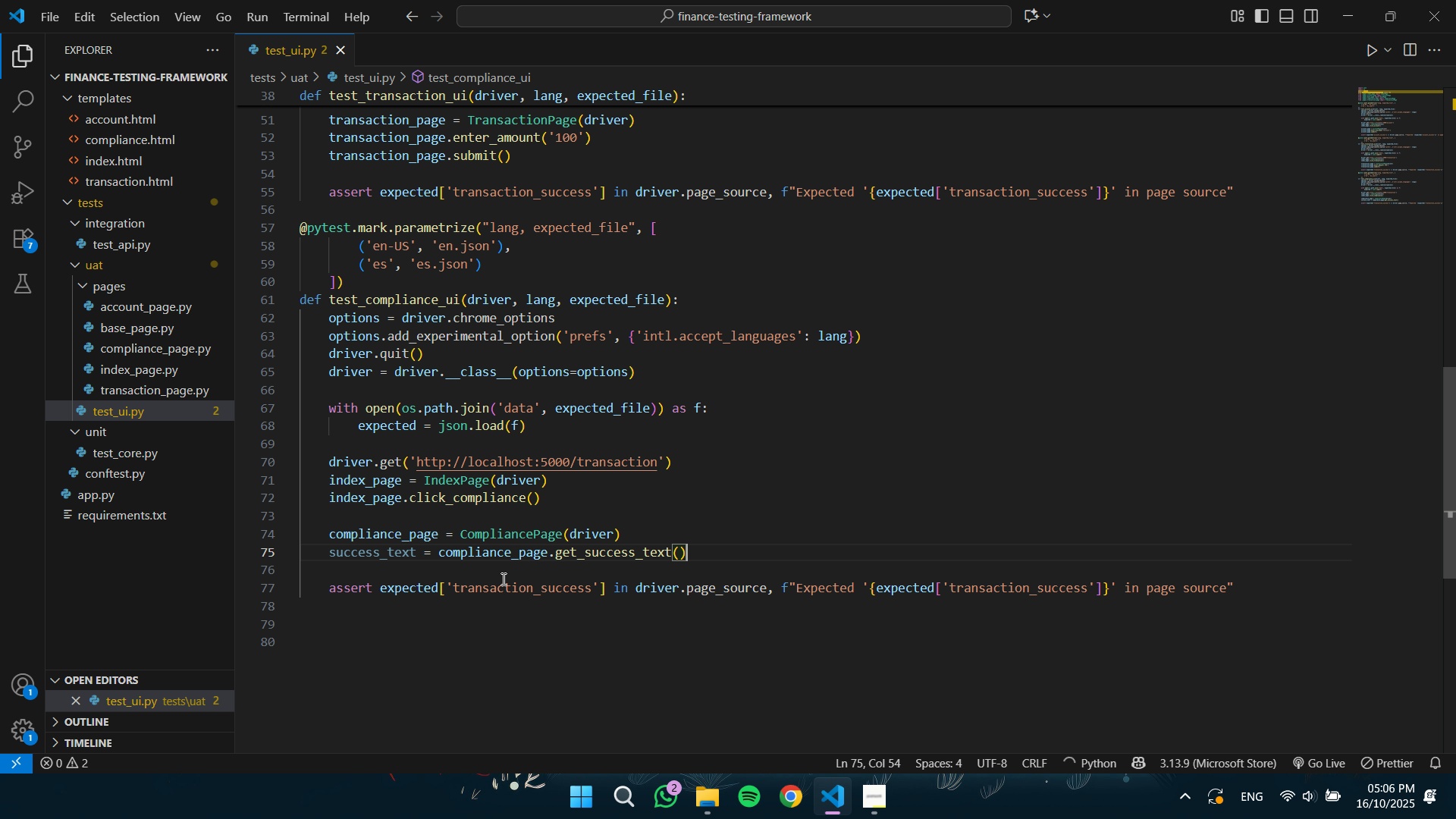 
left_click_drag(start_coordinate=[383, 590], to_coordinate=[1299, 579])
 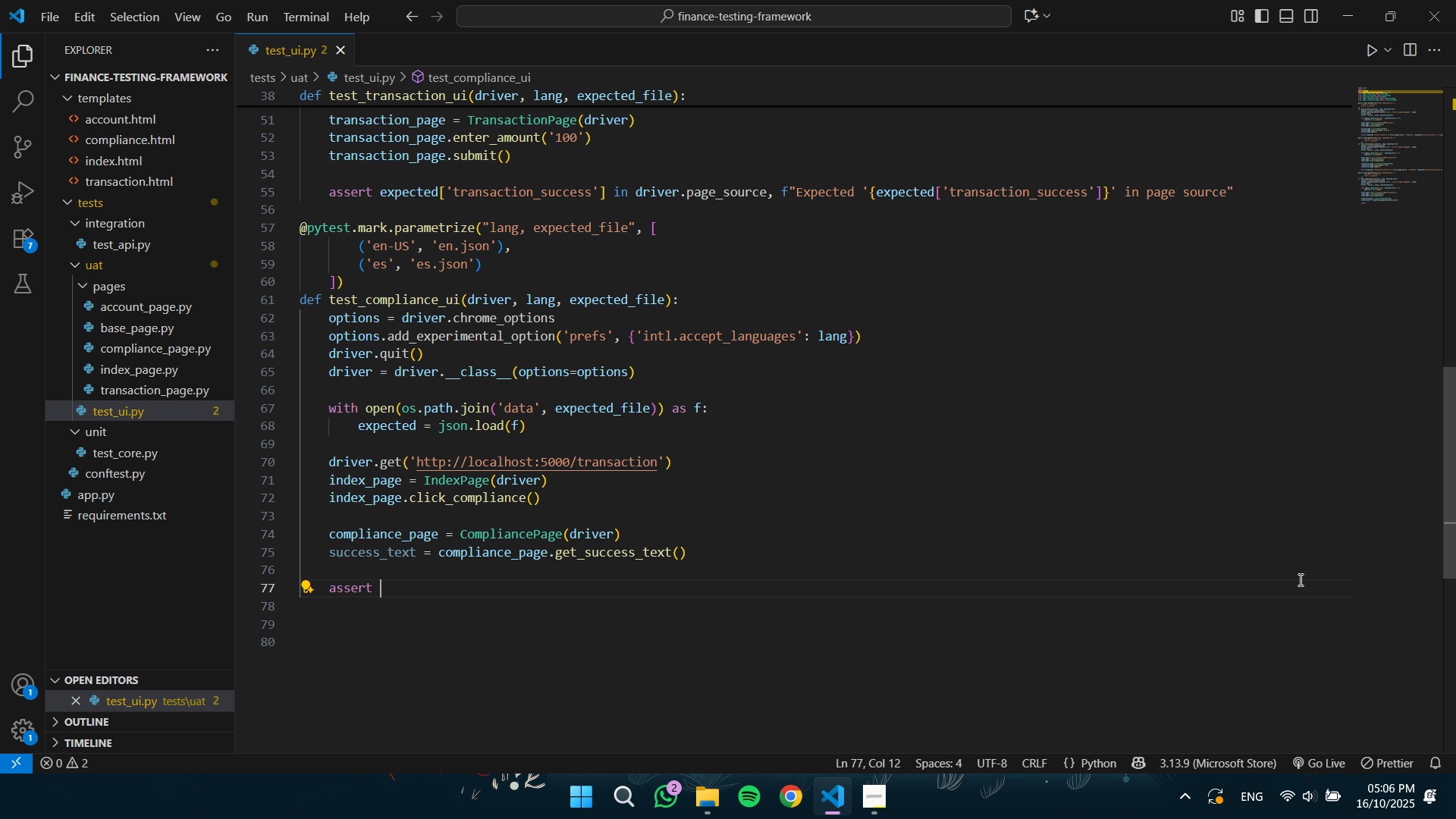 
key(Backspace)
type(su)
 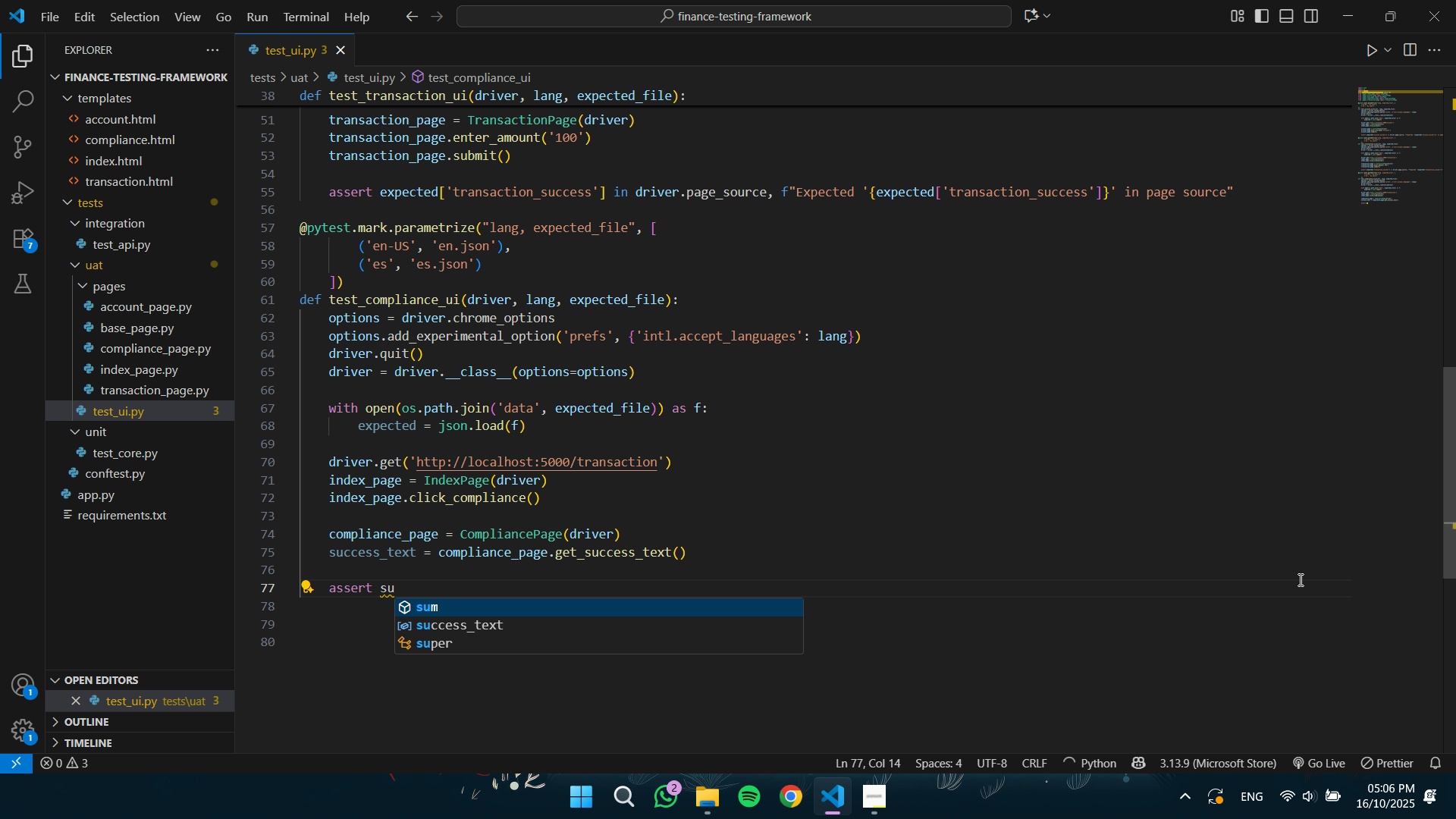 
key(ArrowDown)
 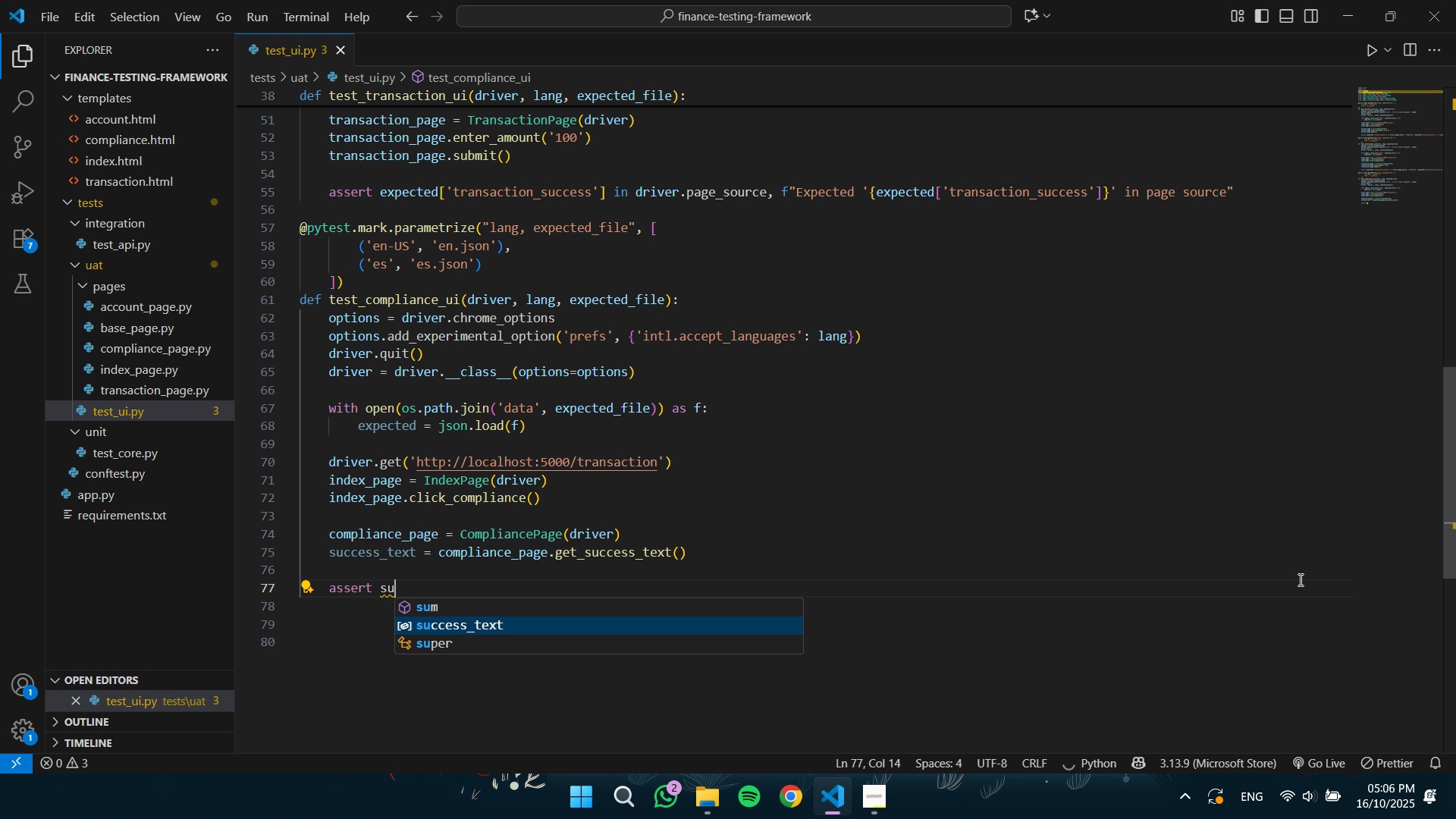 
key(Enter)
 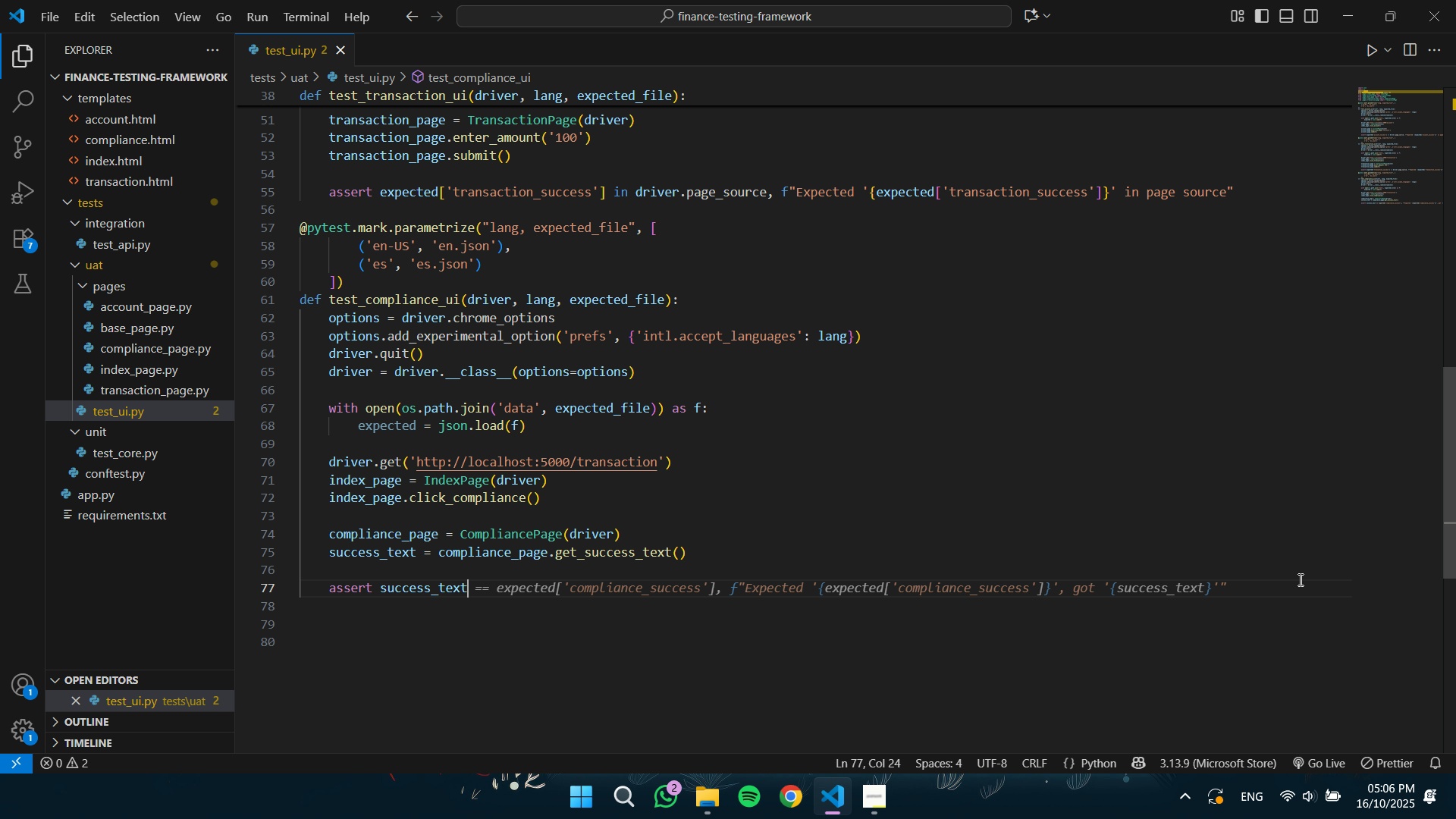 
key(Space)
 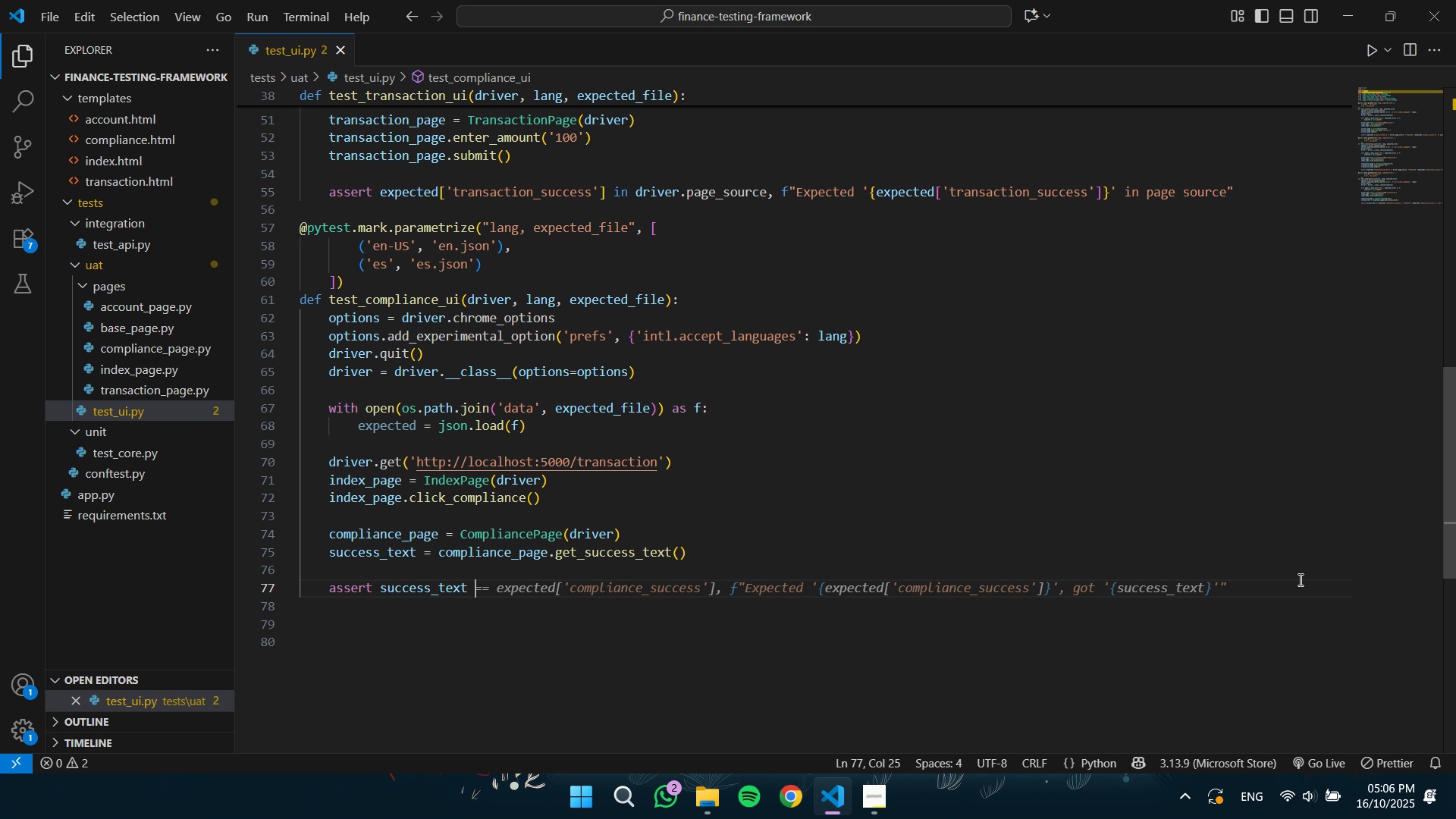 
key(Equal)
 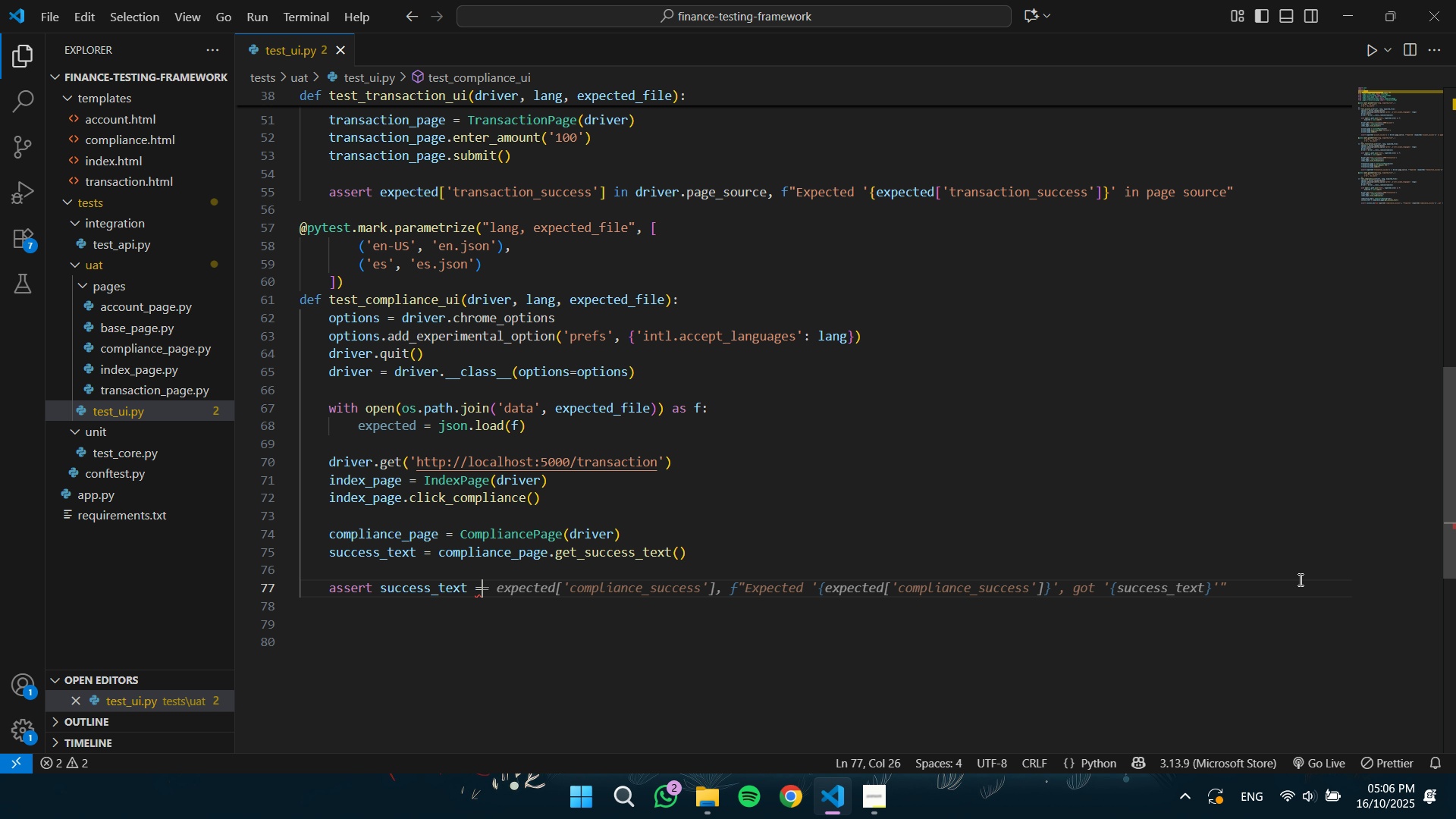 
key(Equal)
 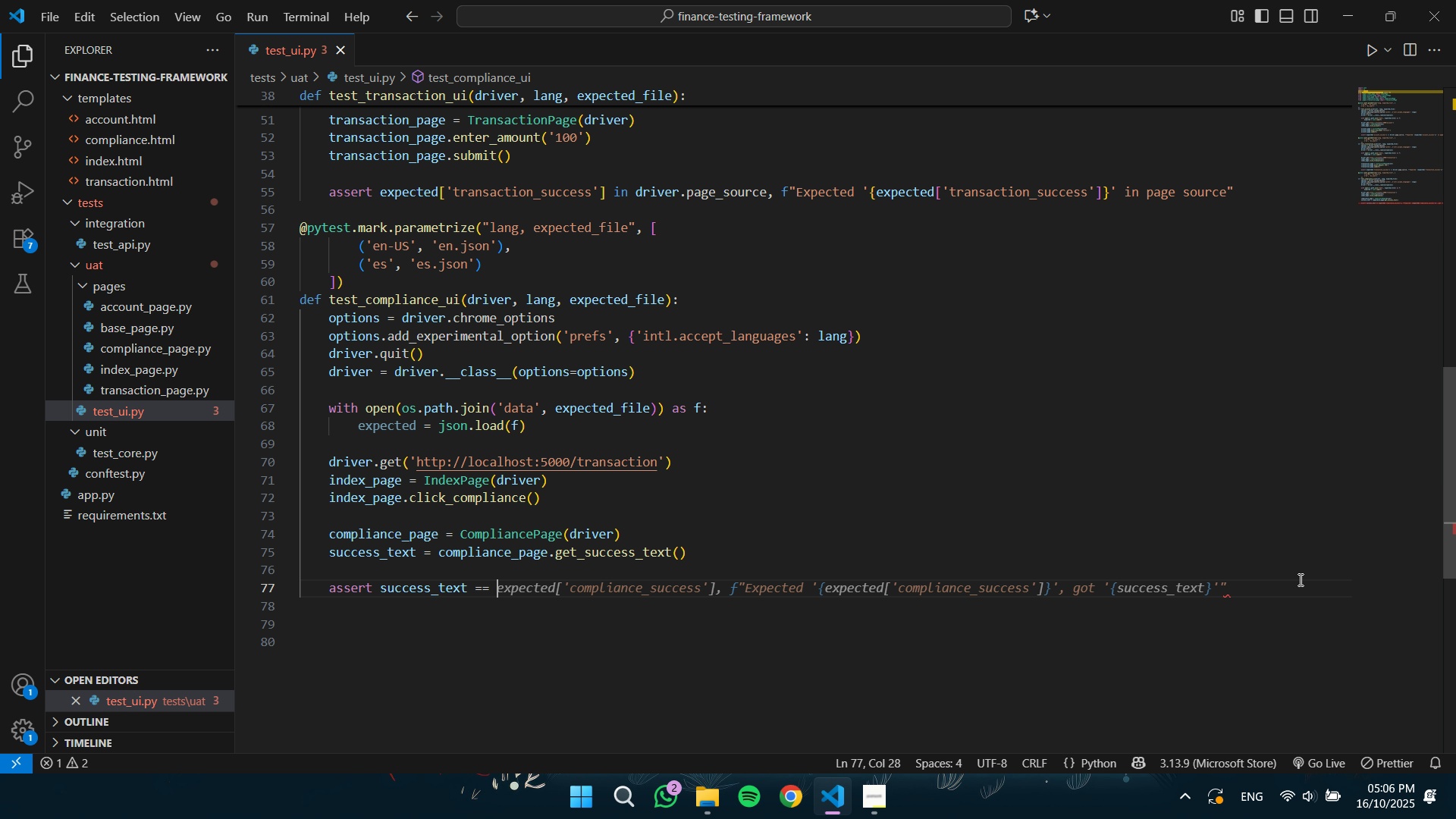 
key(Space)
 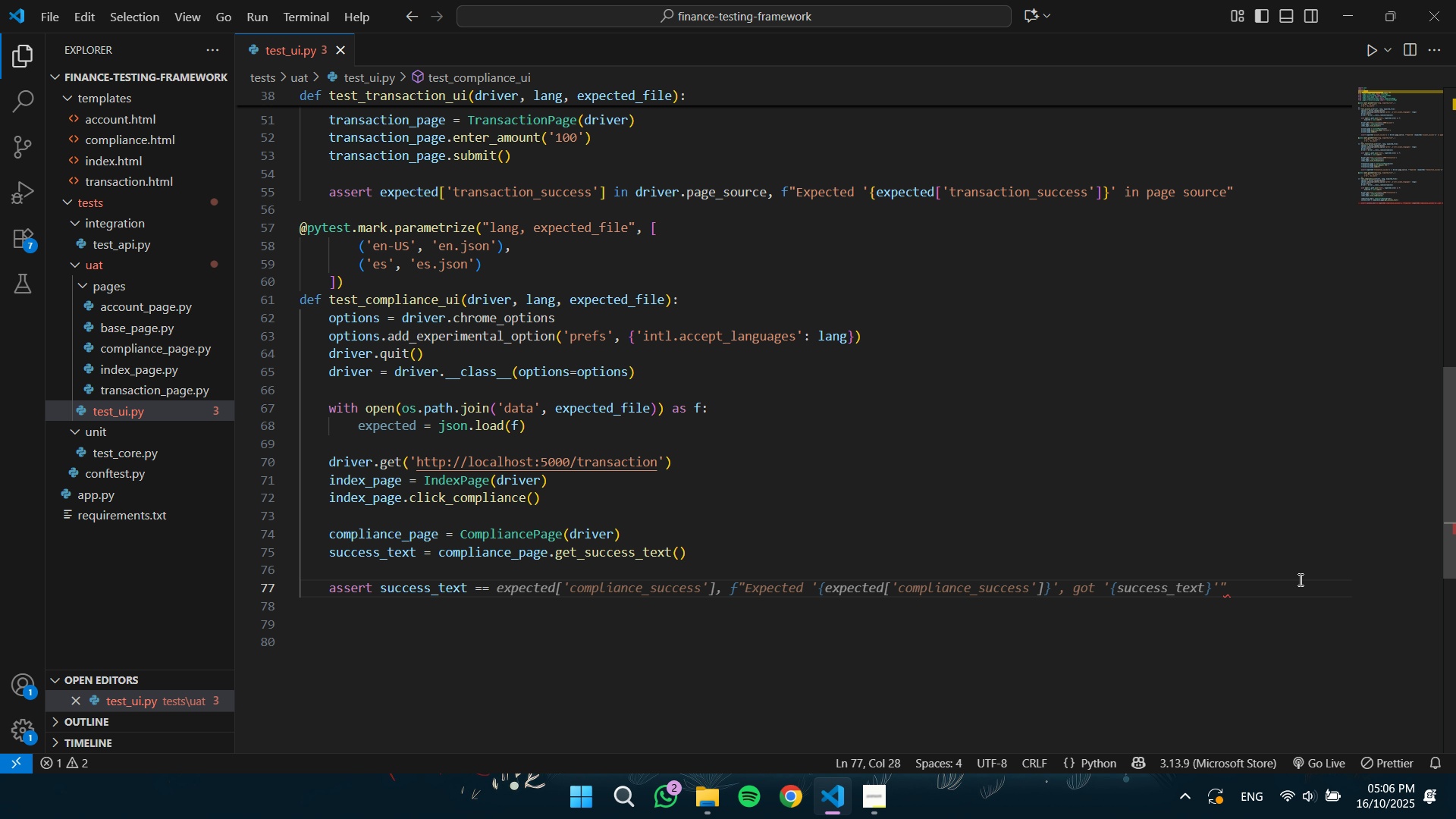 
wait(9.19)
 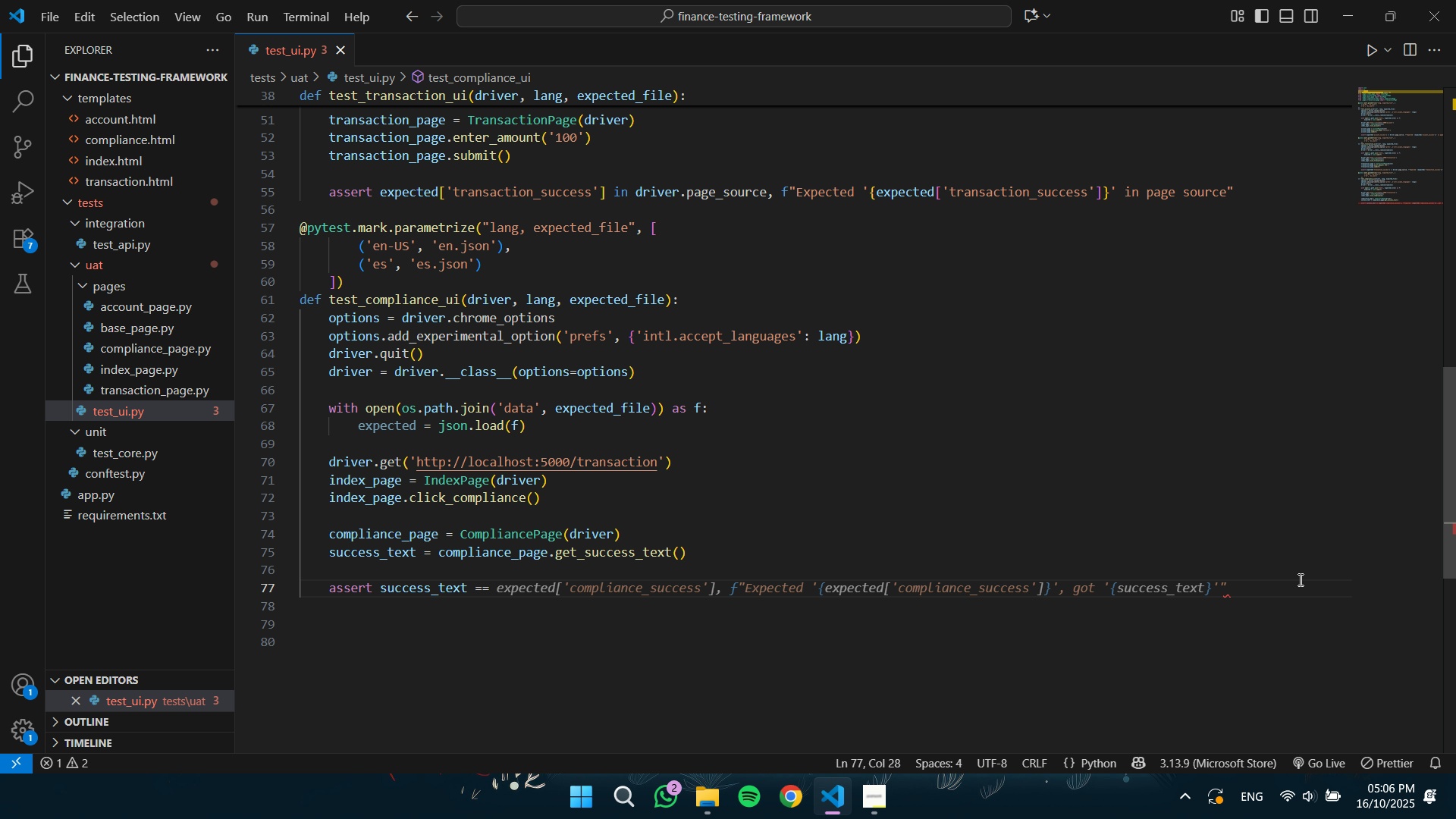 
key(Tab)
 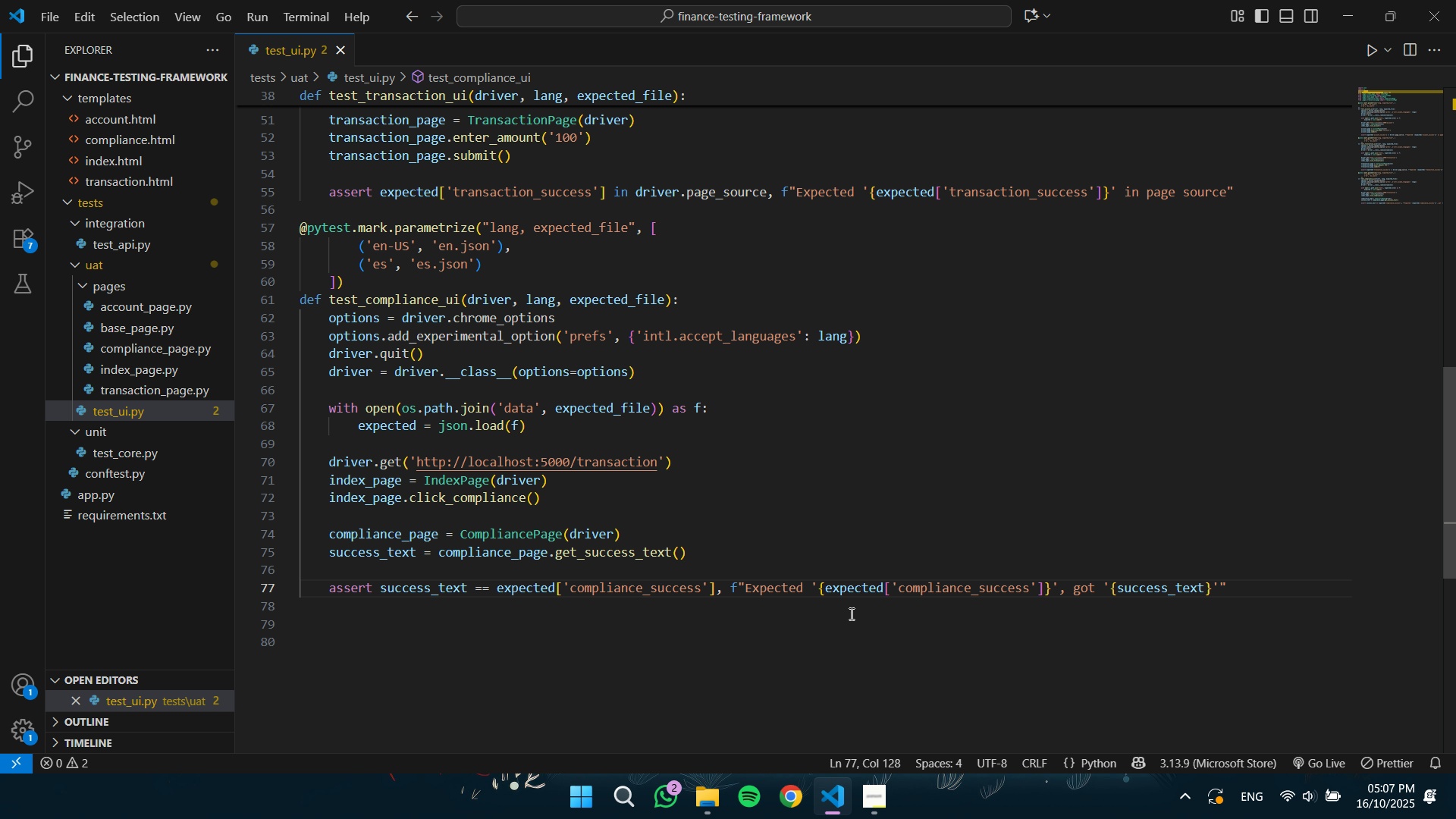 
wait(31.35)
 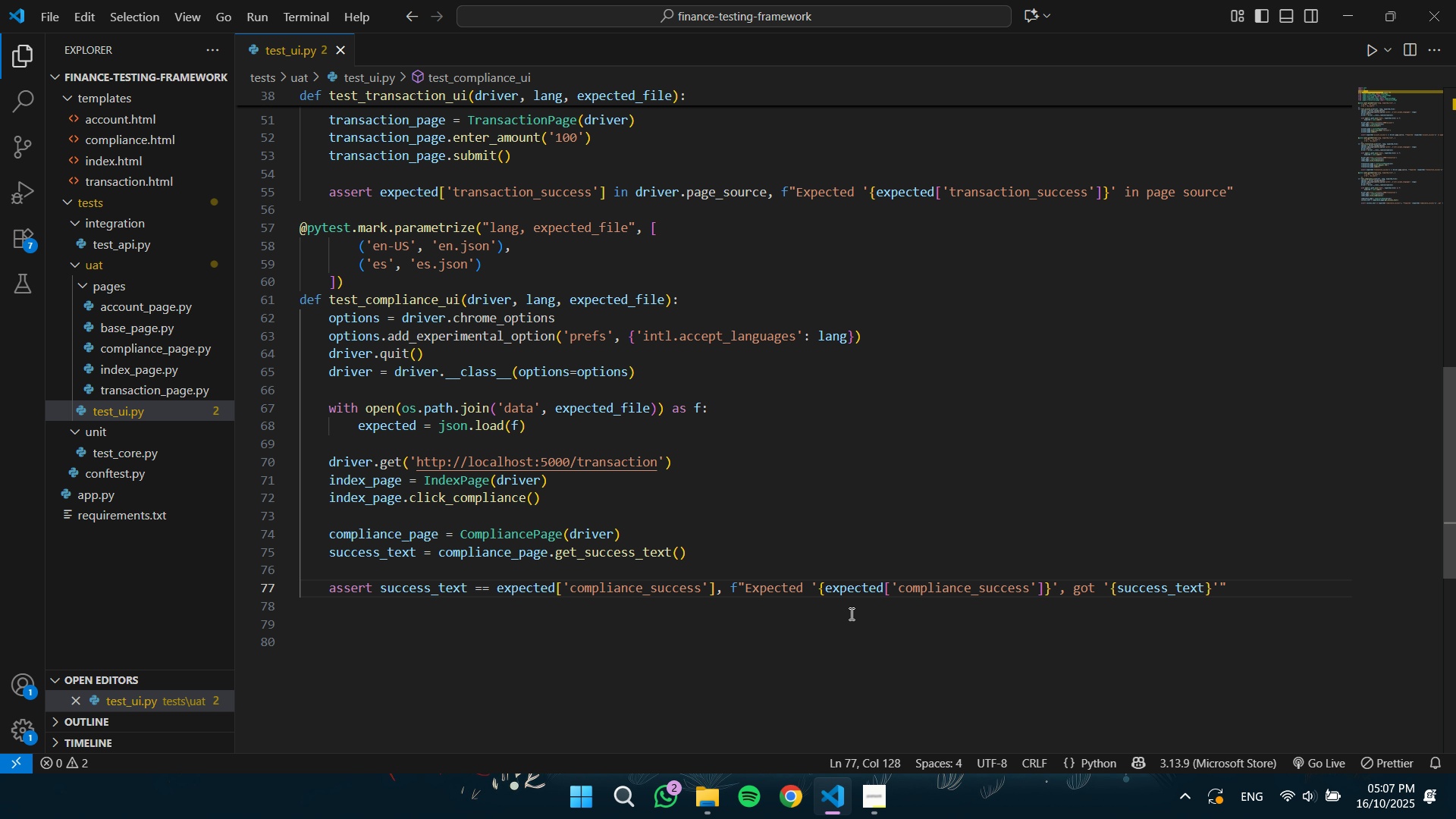 
left_click([67, 196])
 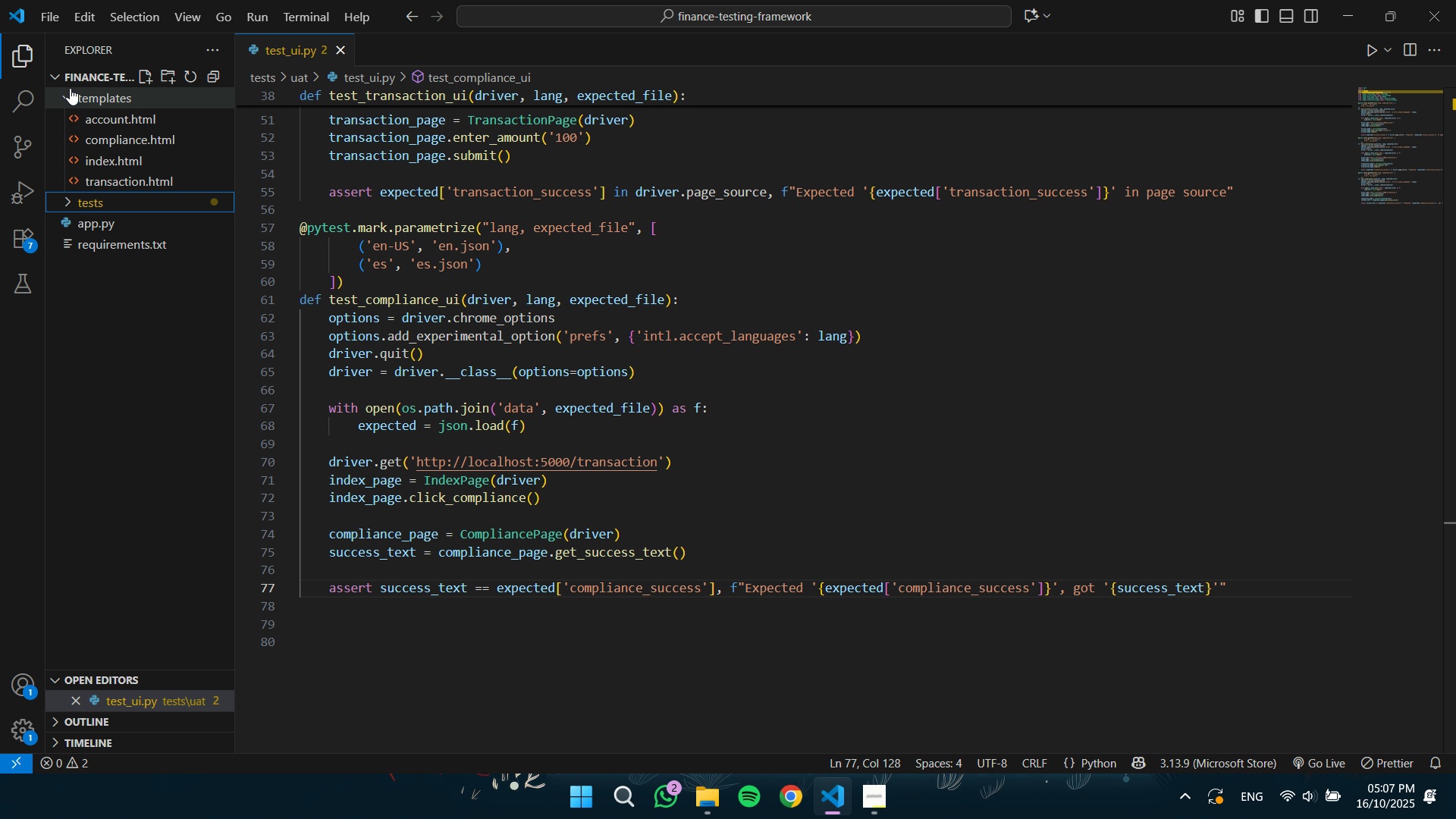 
left_click([70, 88])
 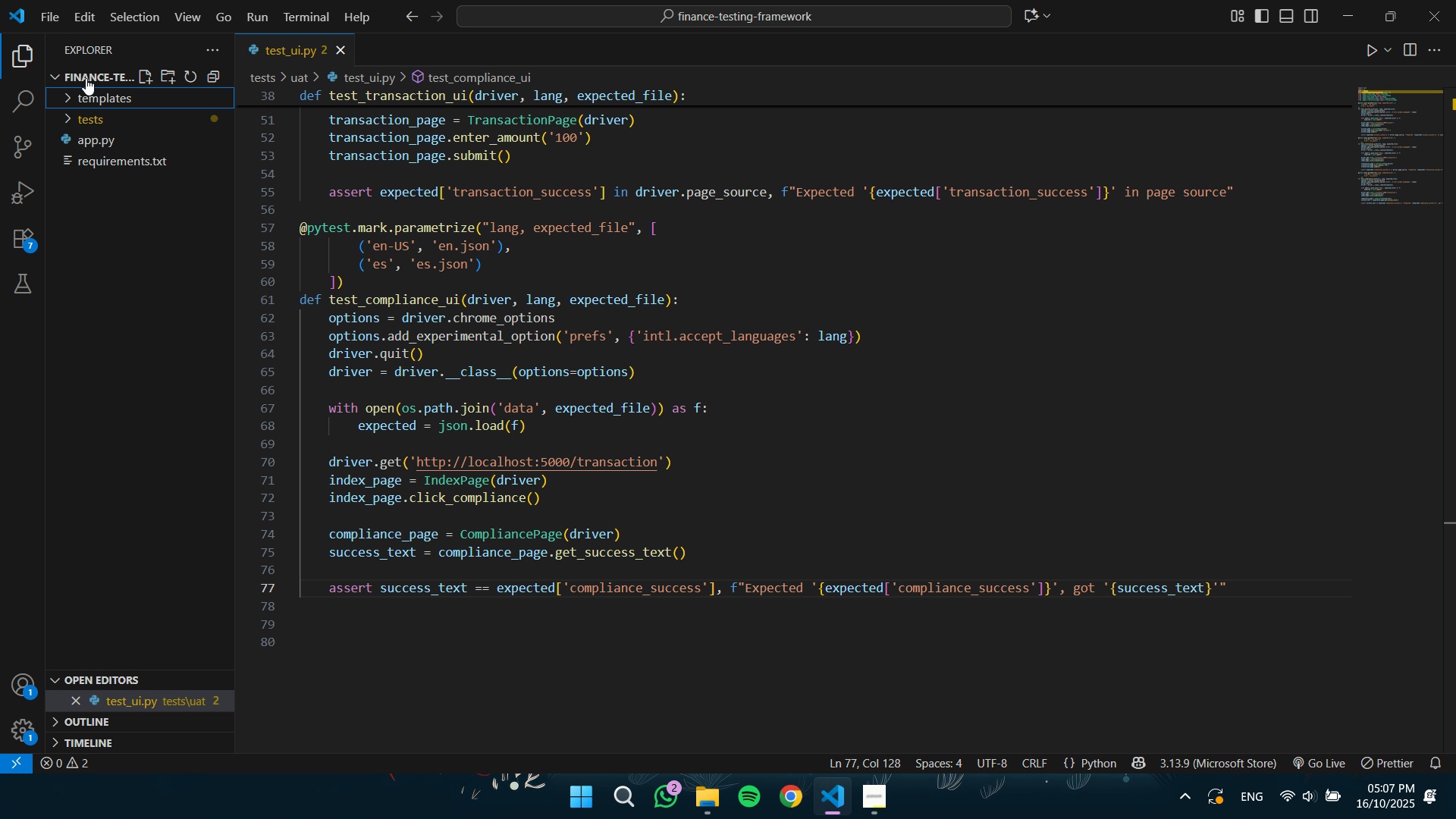 
left_click([86, 78])
 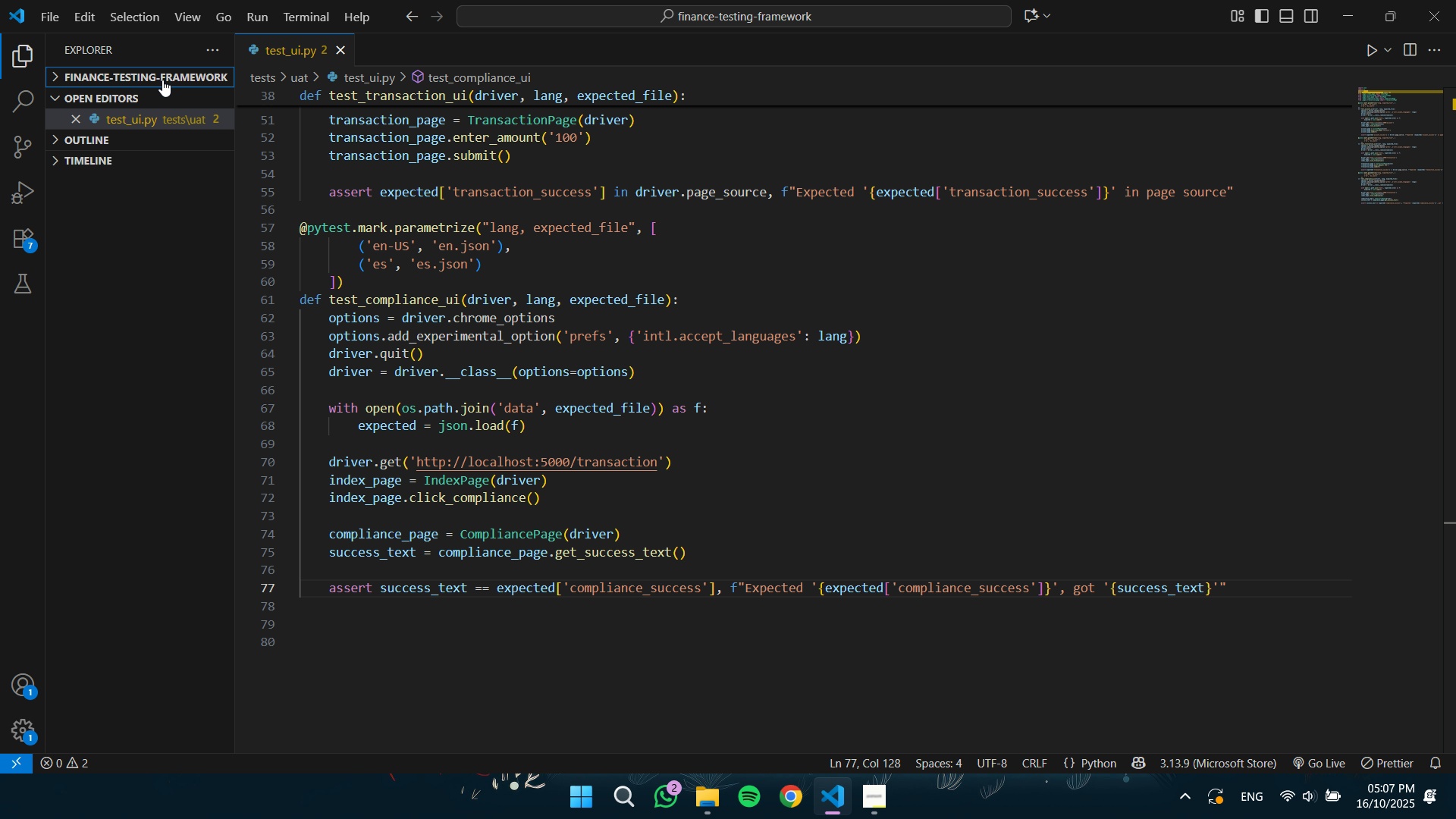 
left_click([161, 80])
 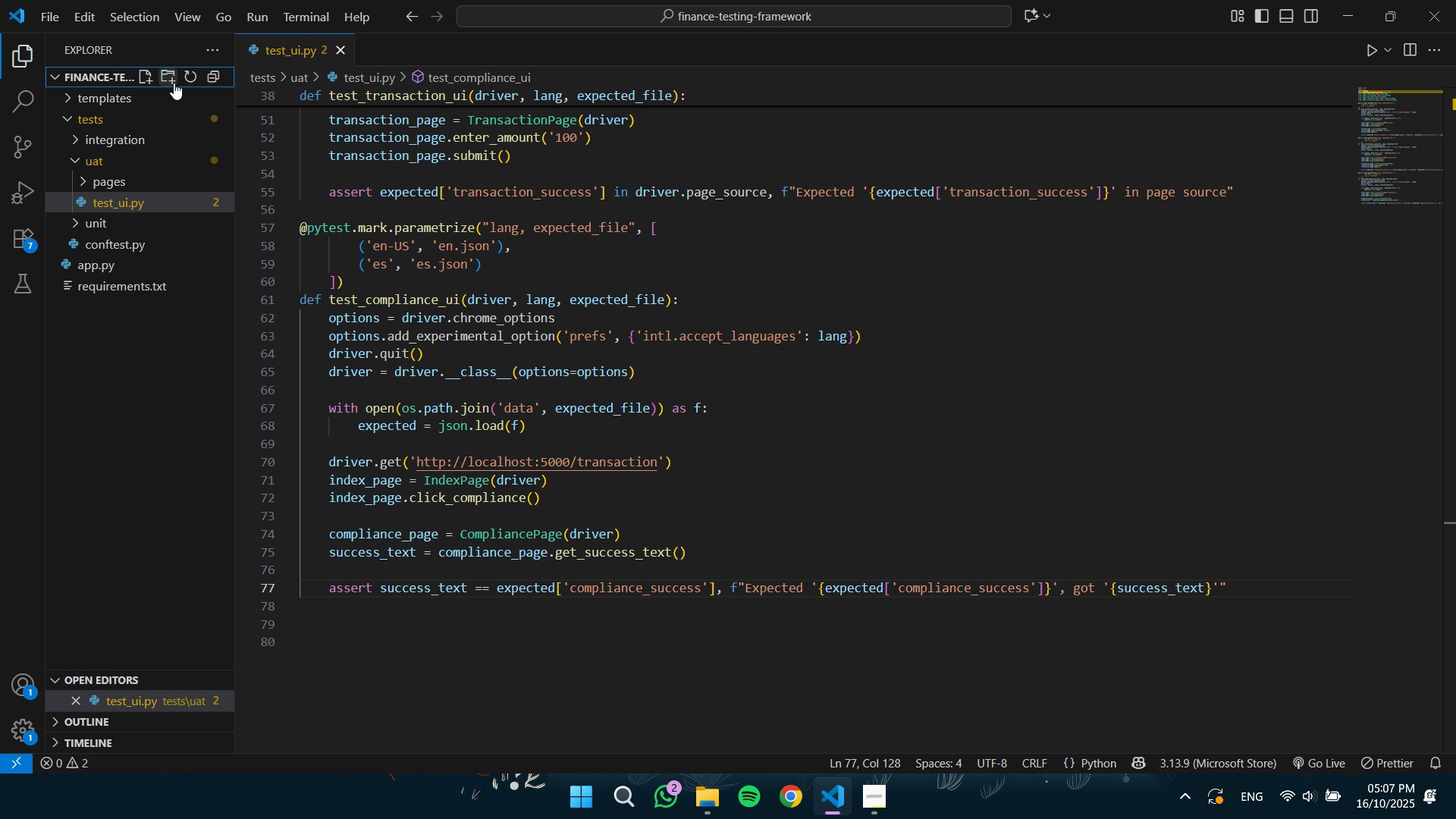 
left_click([174, 83])
 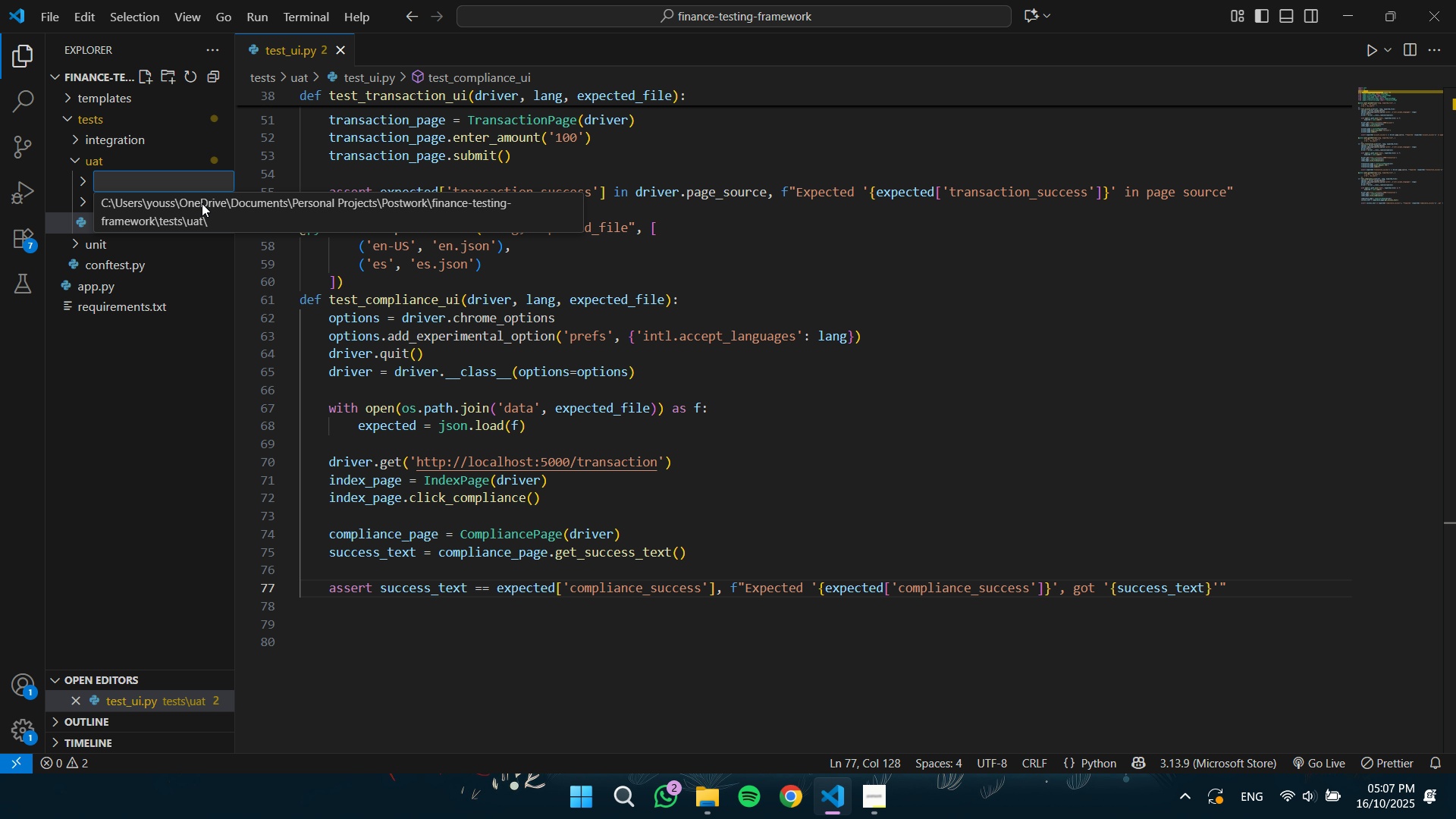 
key(Control+Z)
 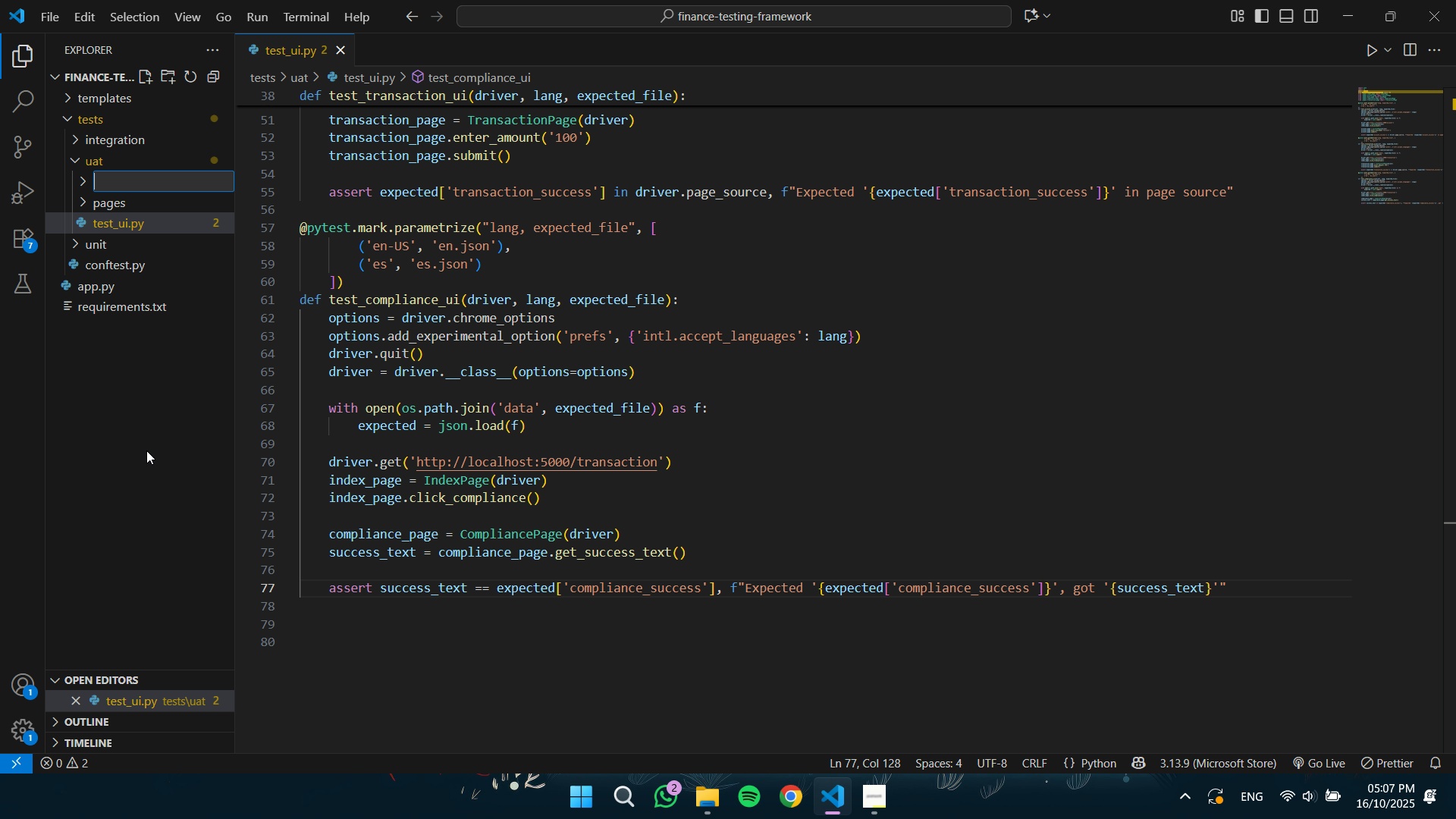 
left_click([146, 450])
 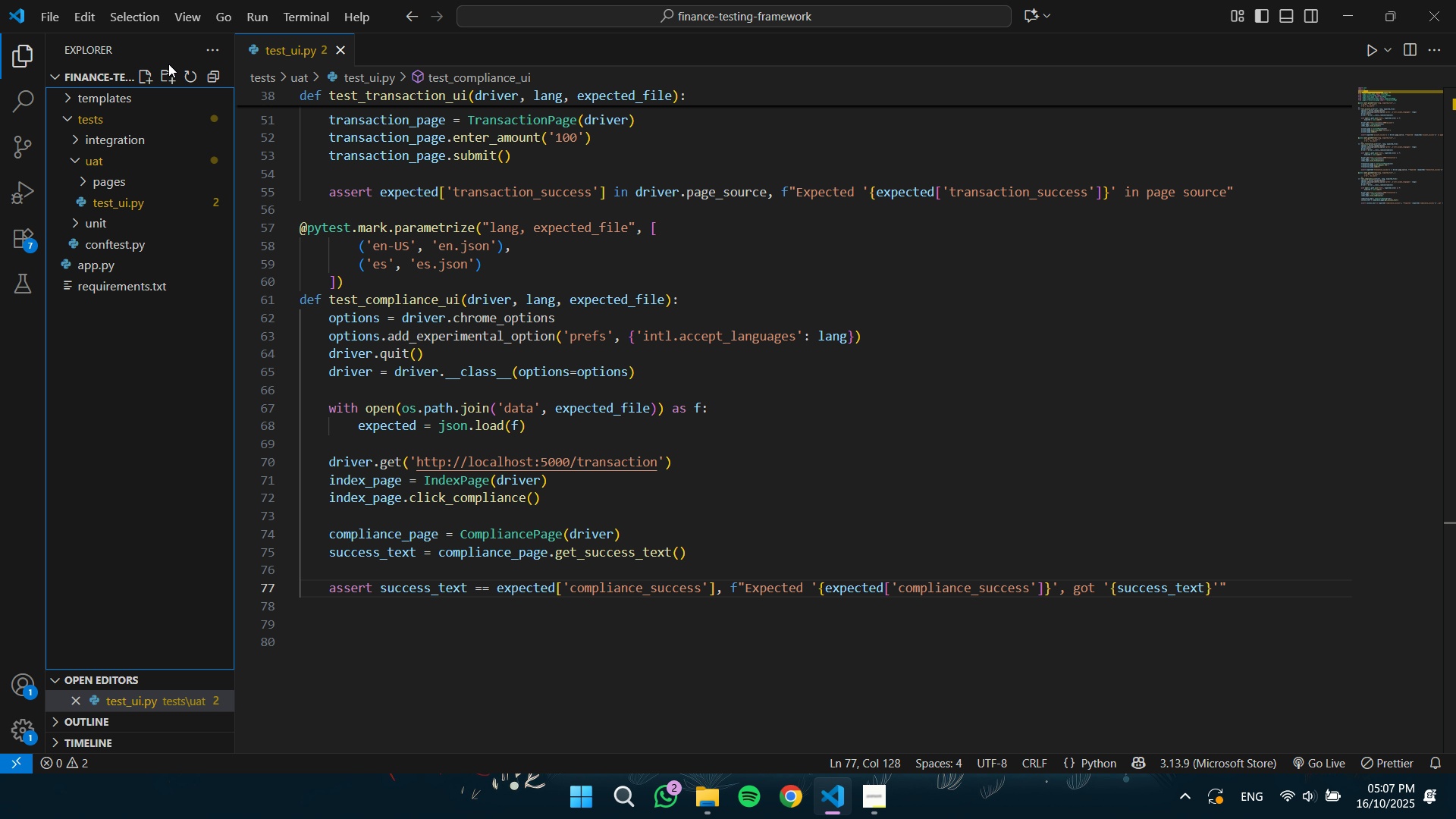 
left_click([168, 71])
 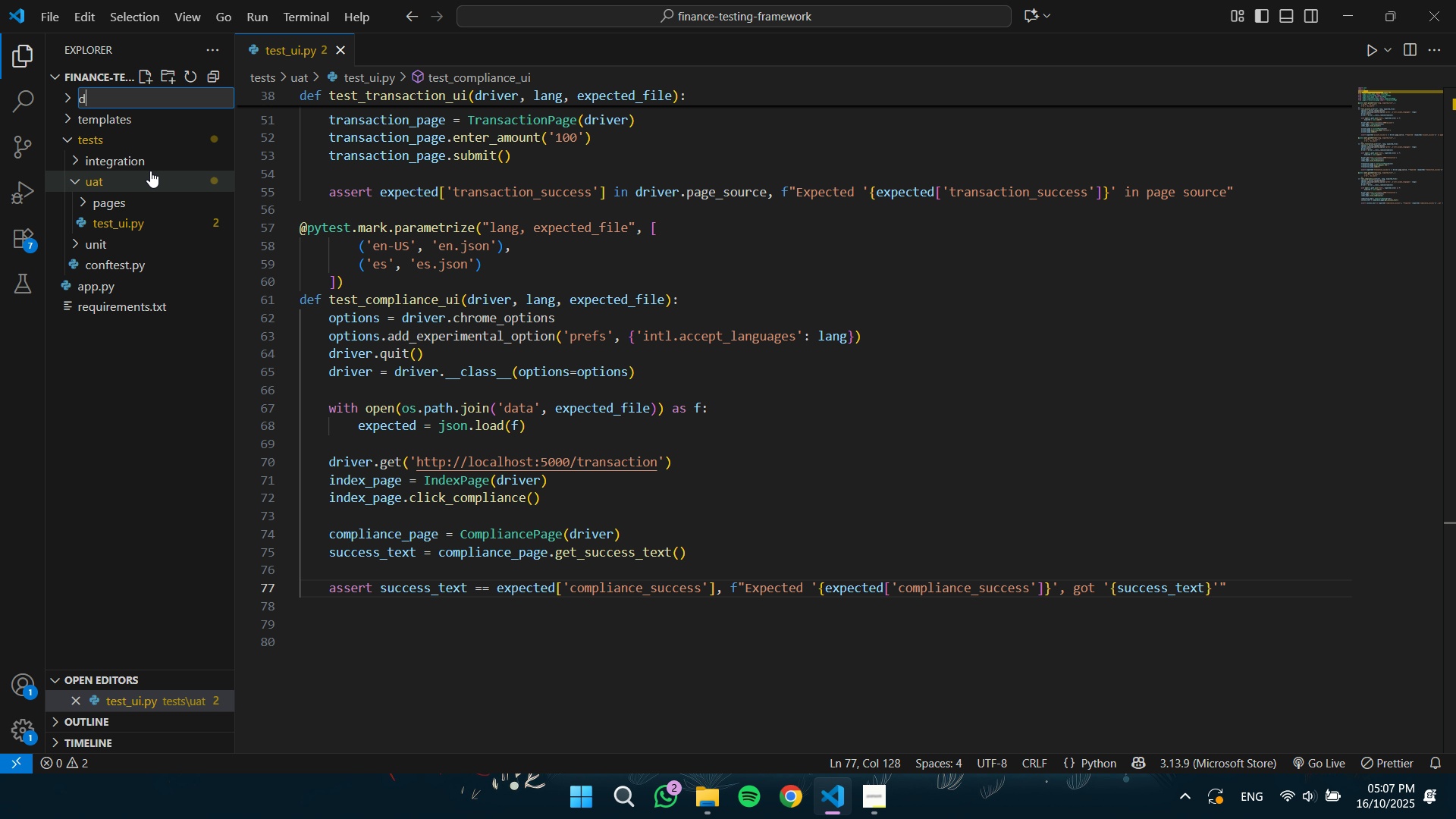 
type(data)
 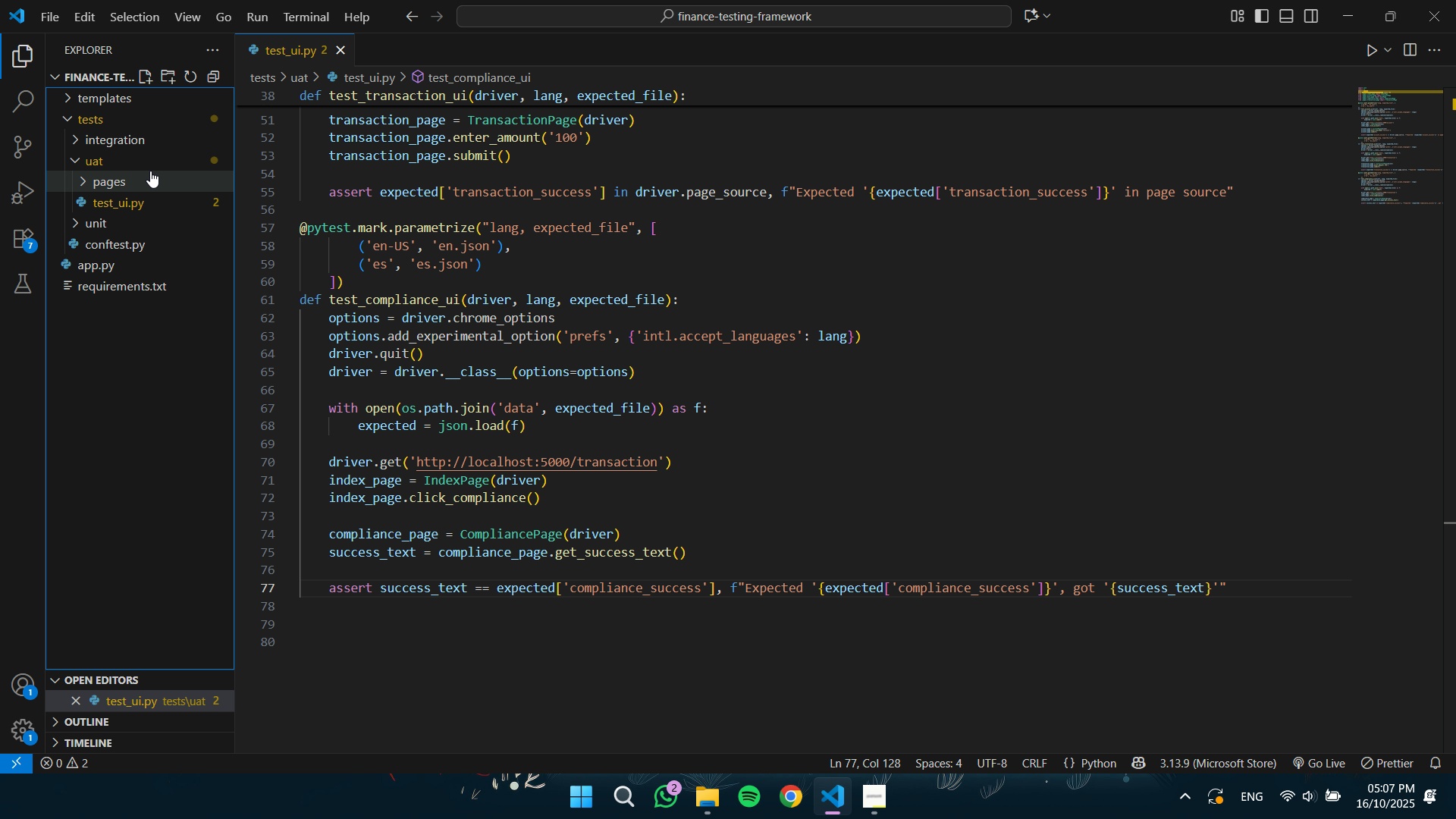 
key(Enter)
 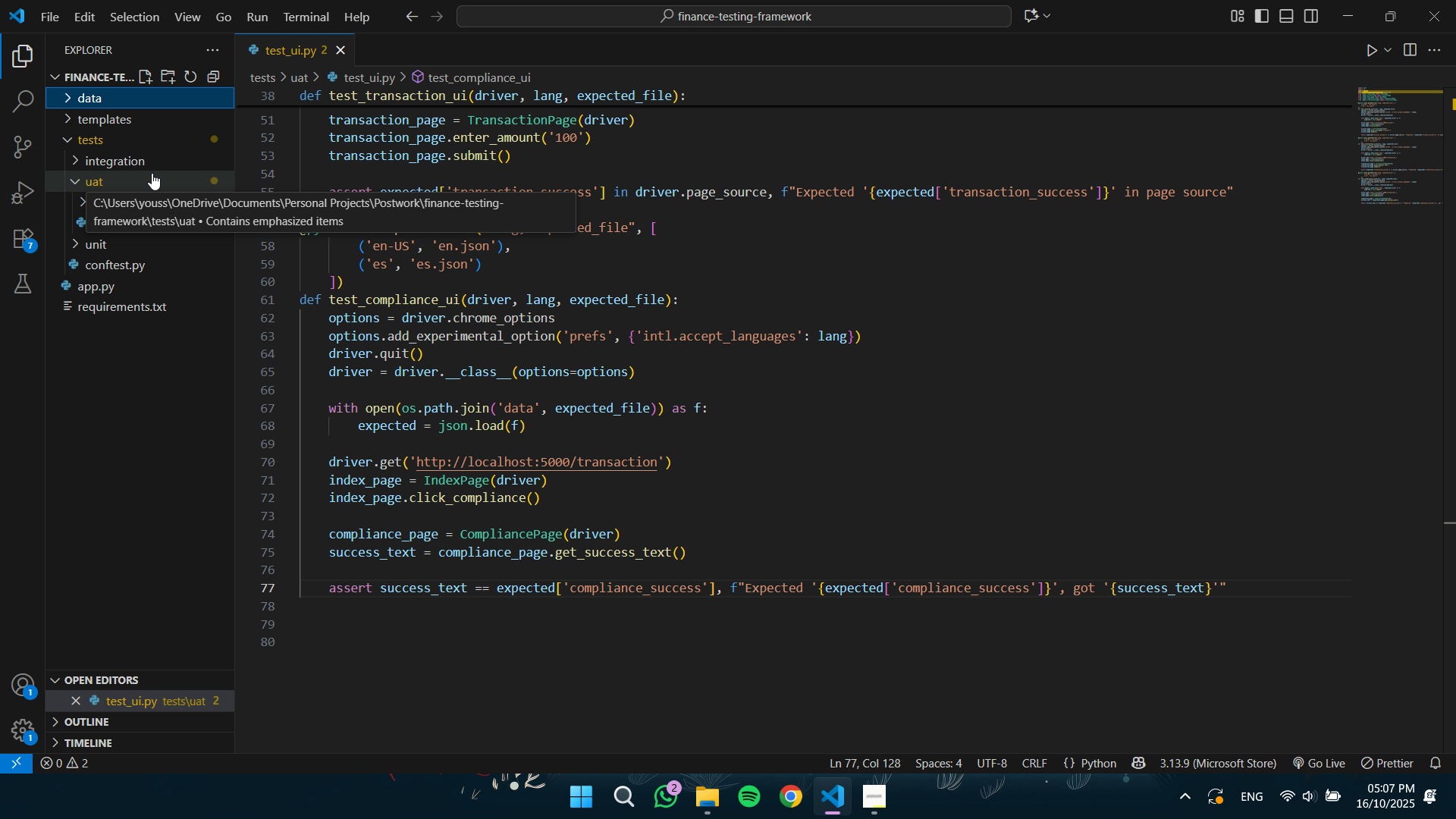 
left_click([149, 82])
 